 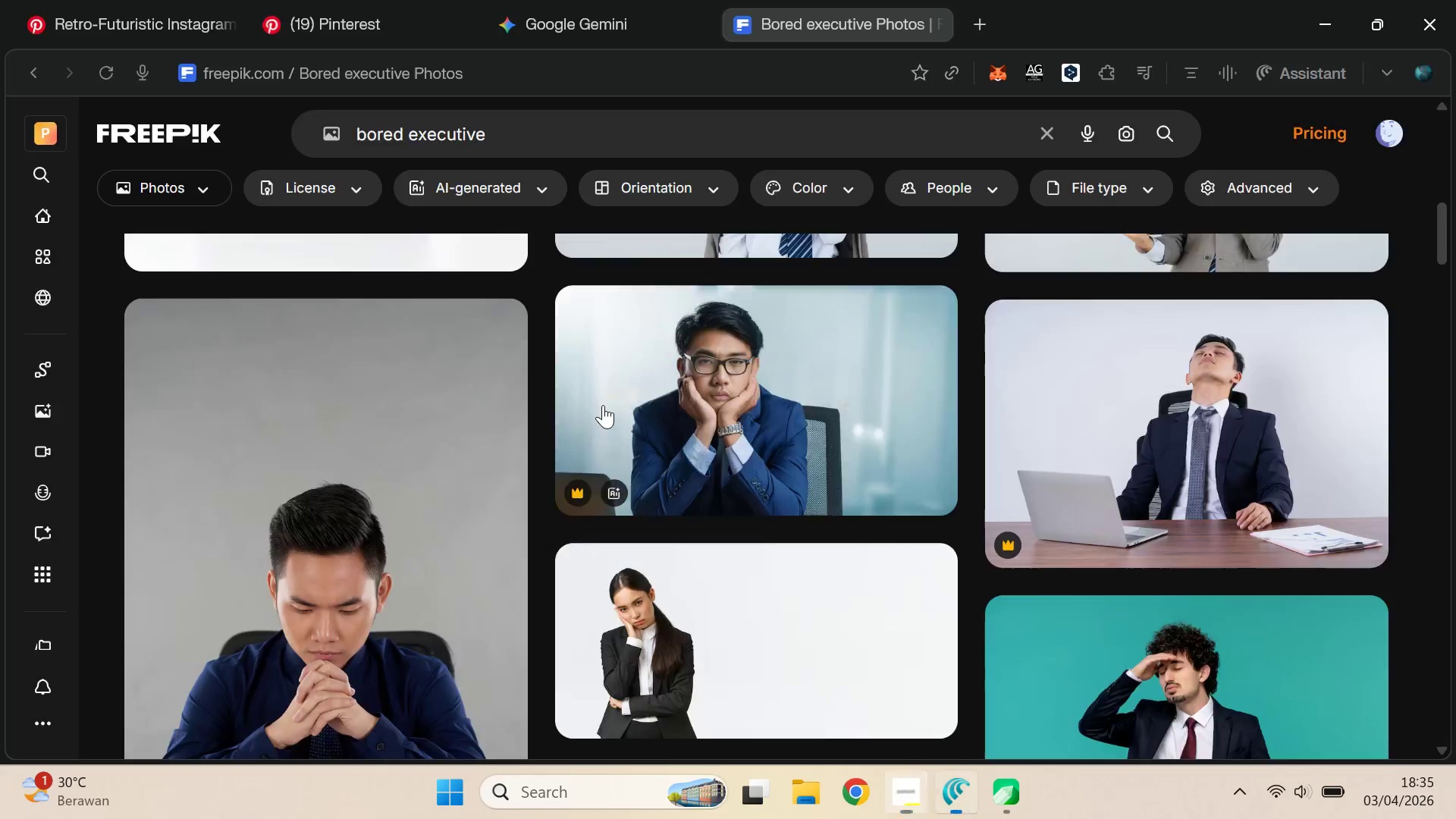 
key(Alt+Tab)
 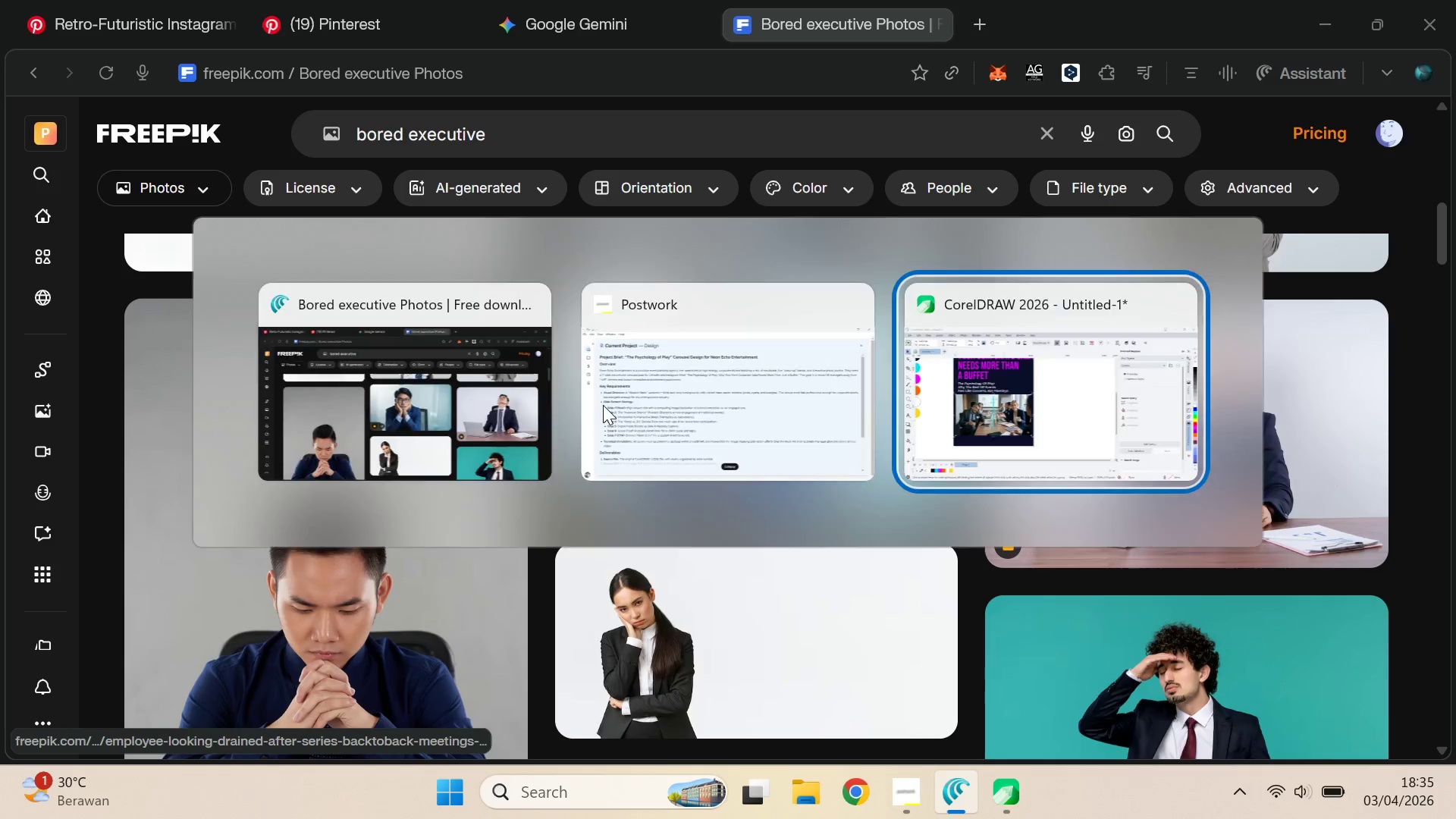 
key(Alt+Tab)
 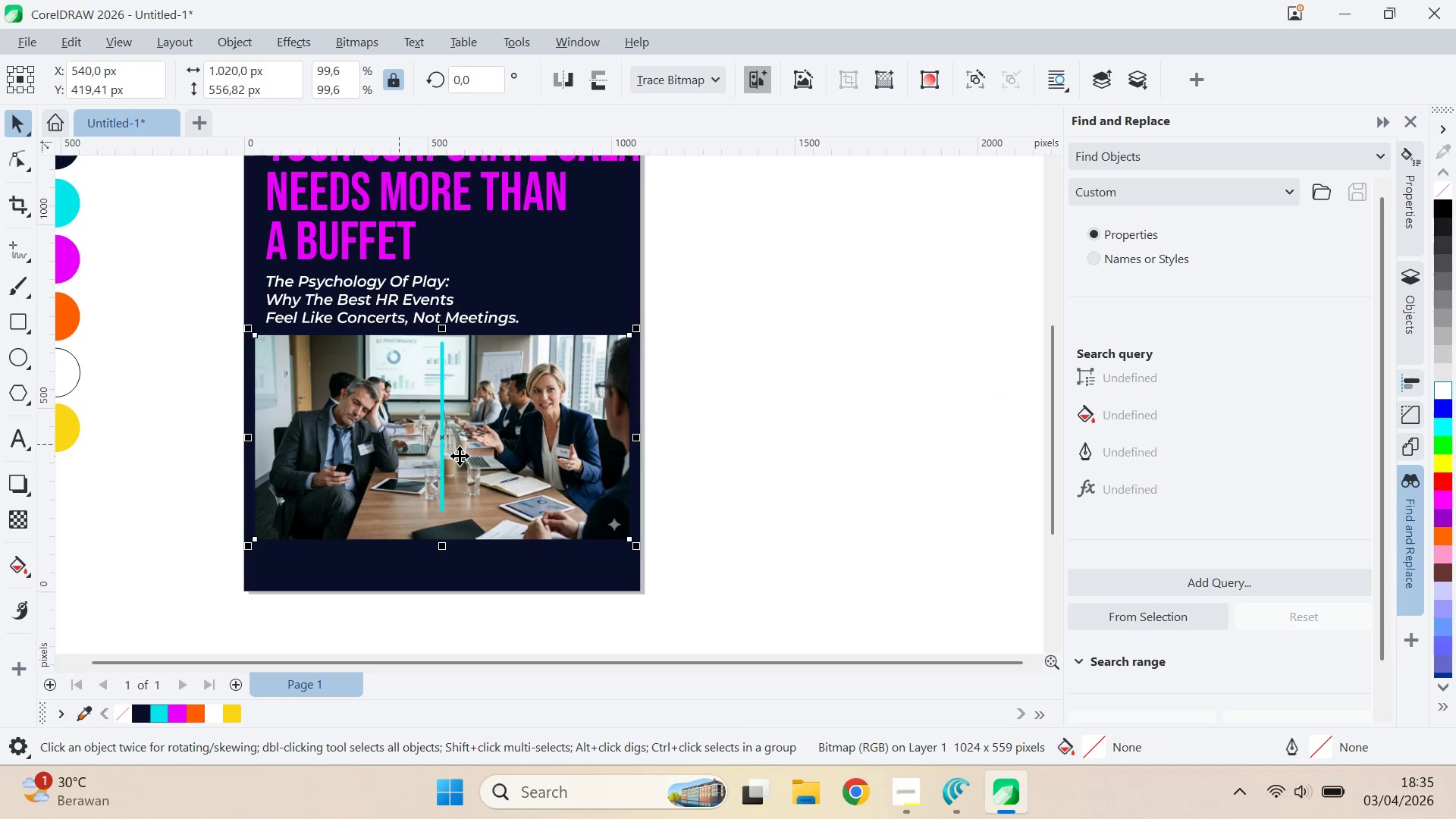 
hold_key(key=ShiftLeft, duration=0.44)
 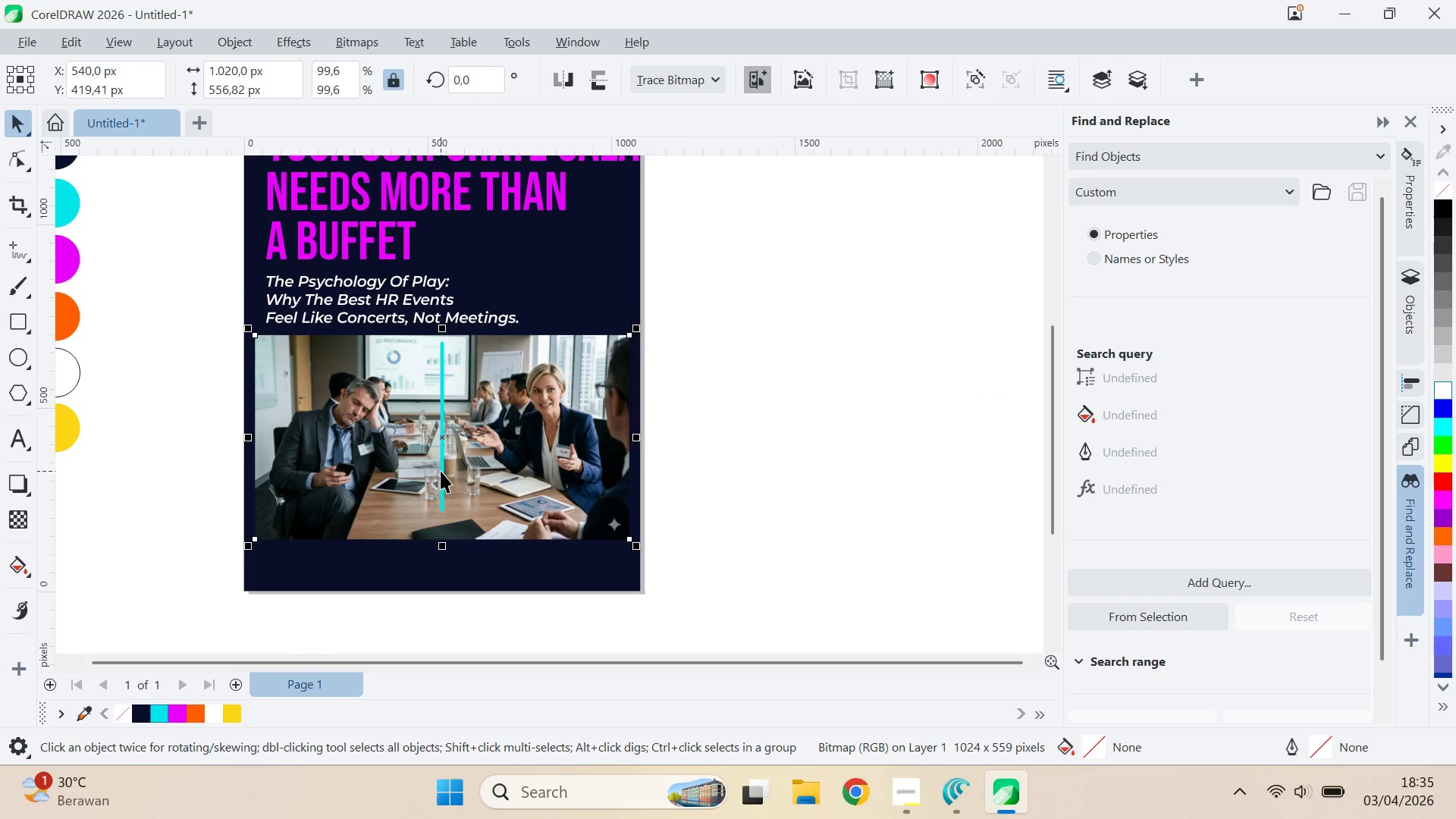 
left_click([441, 471])
 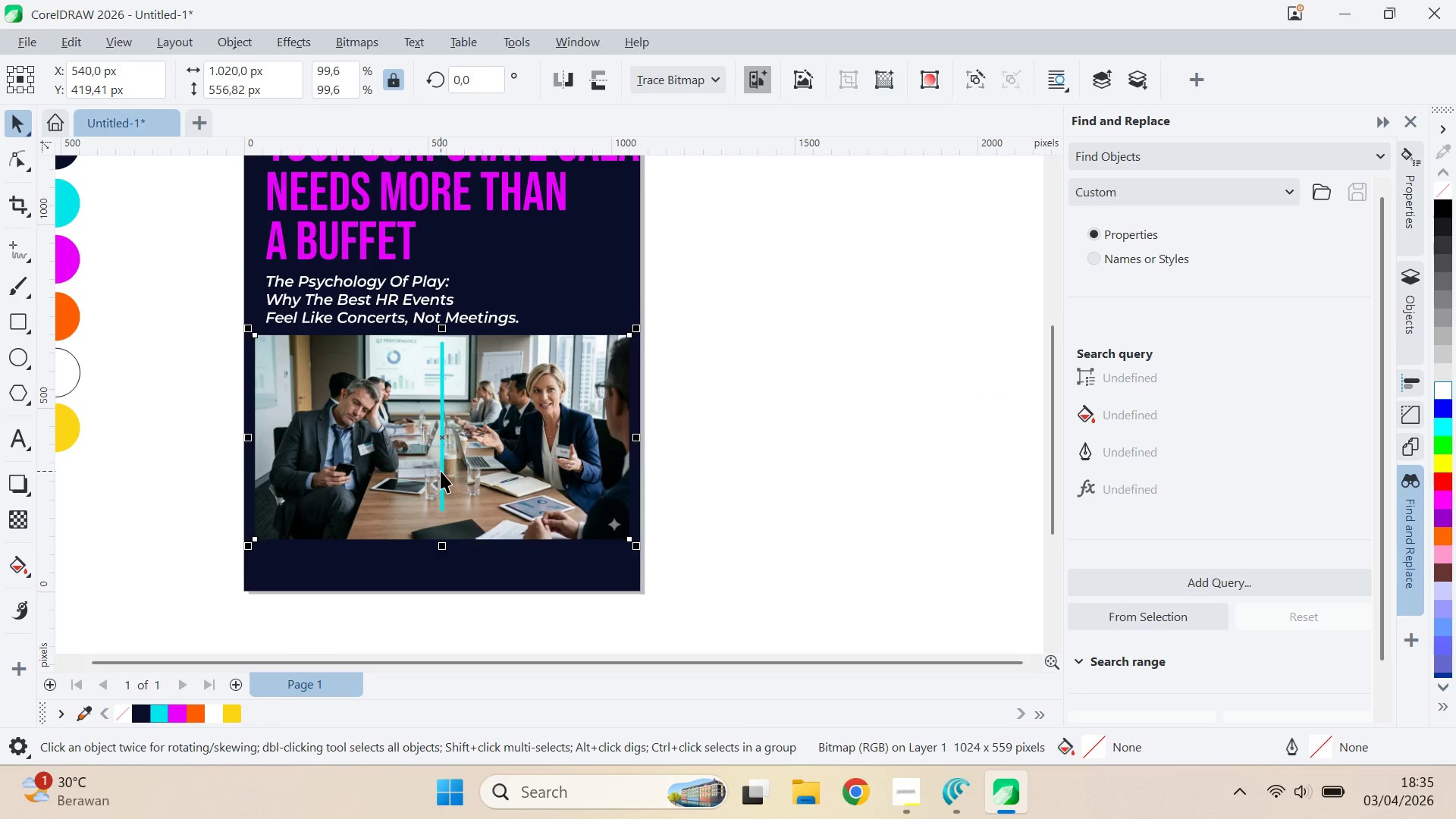 
type(ce)
 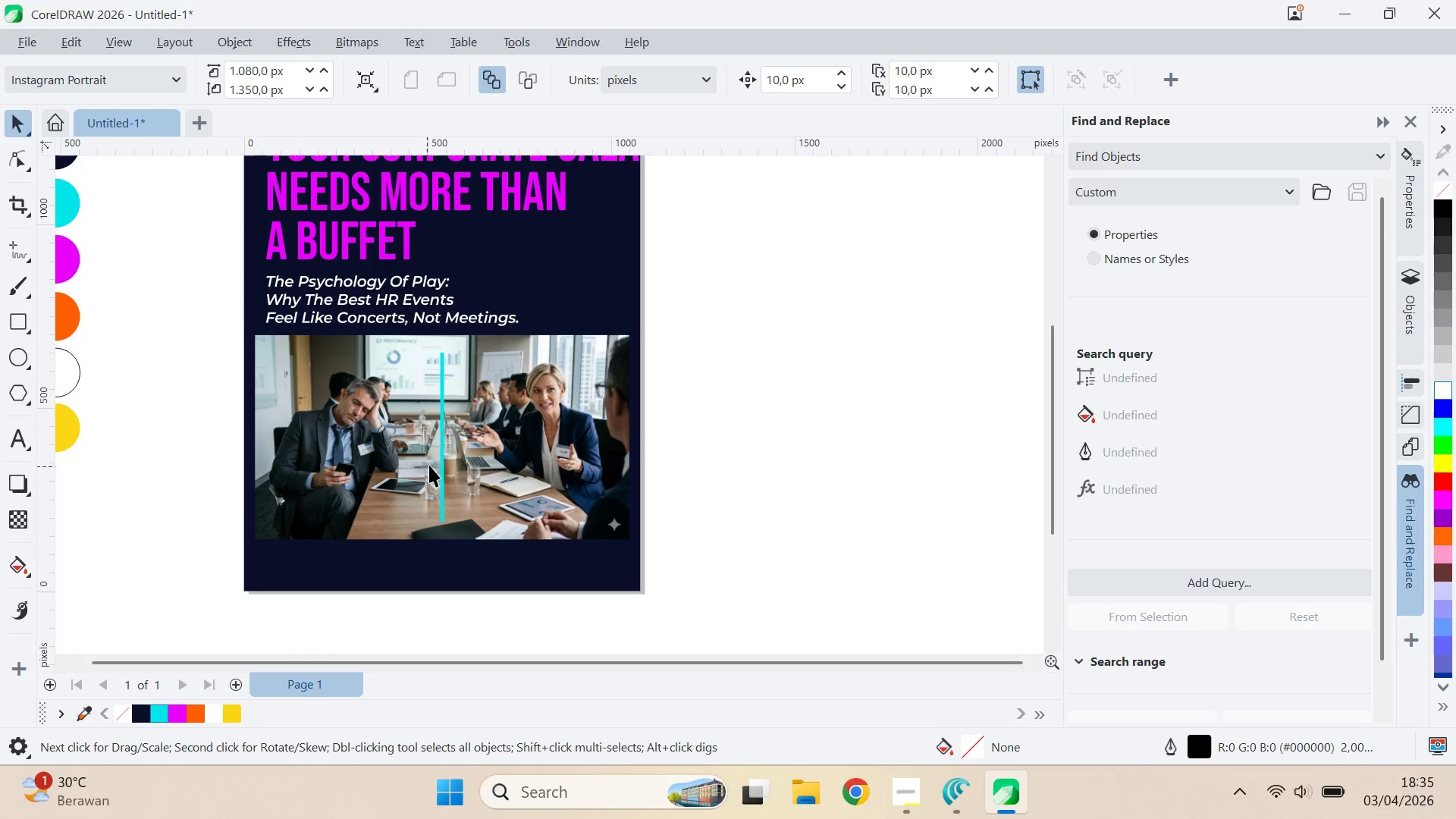 
left_click([444, 461])
 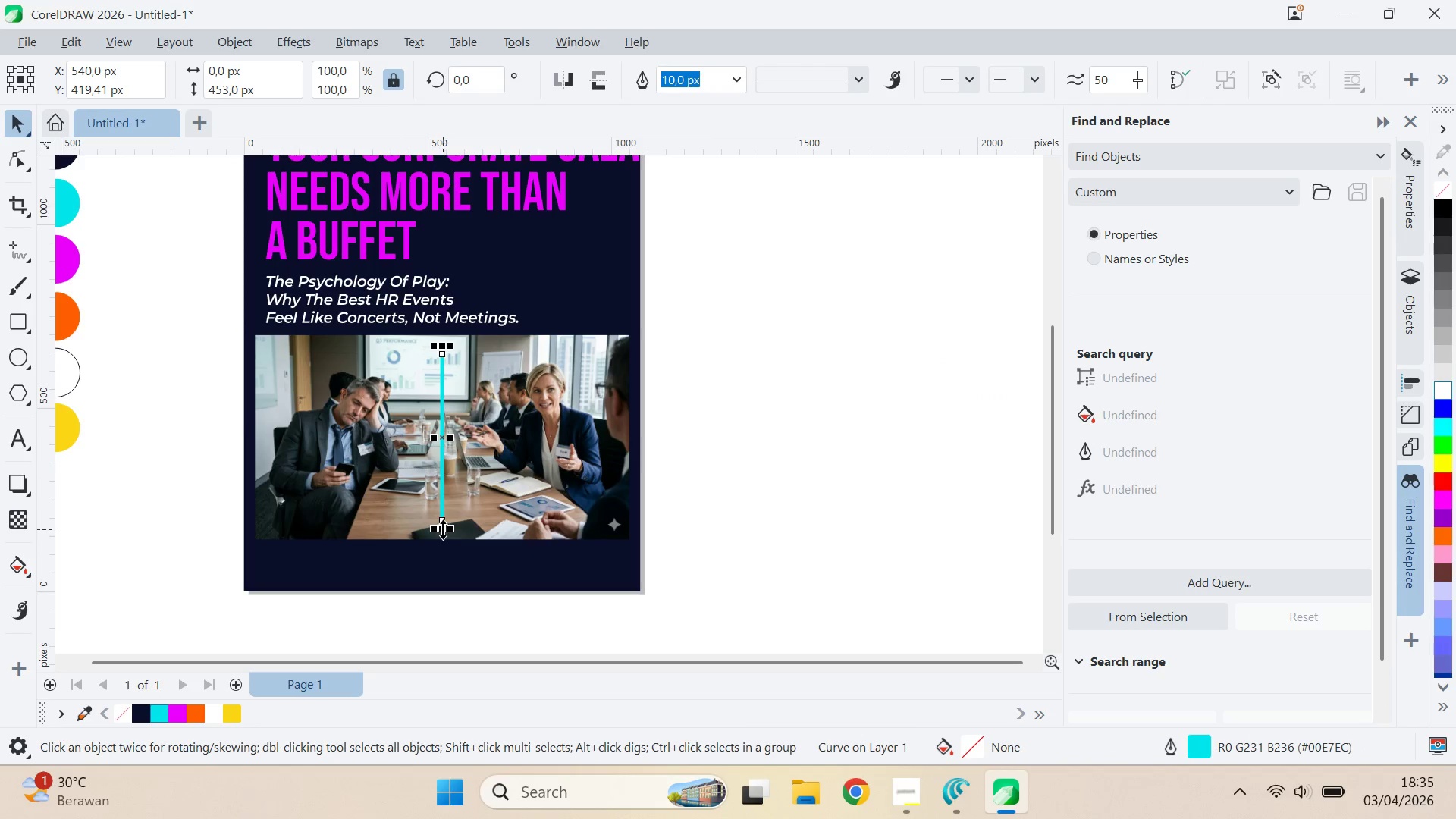 
left_click_drag(start_coordinate=[443, 529], to_coordinate=[444, 558])
 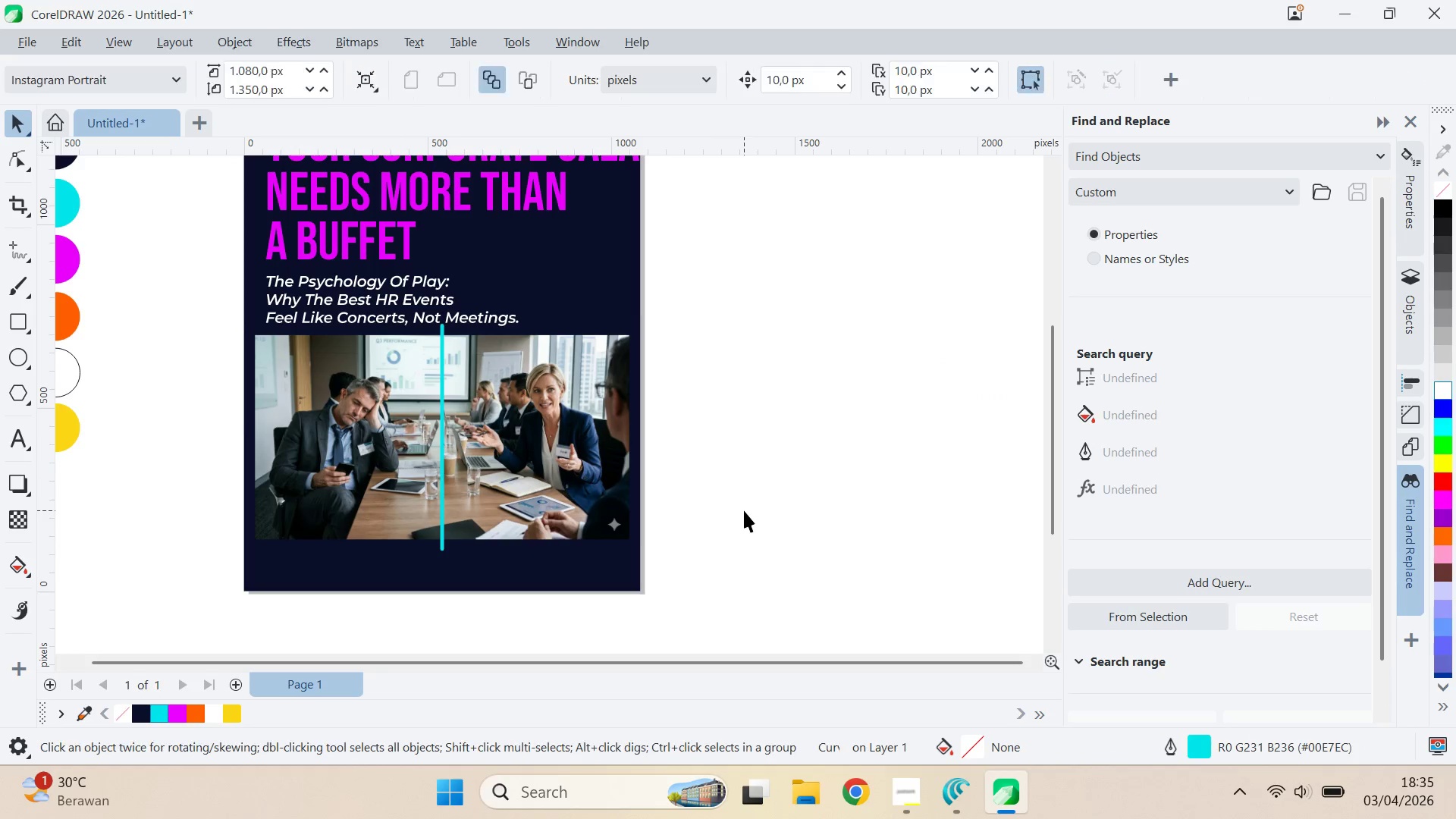 
hold_key(key=ShiftLeft, duration=1.52)
 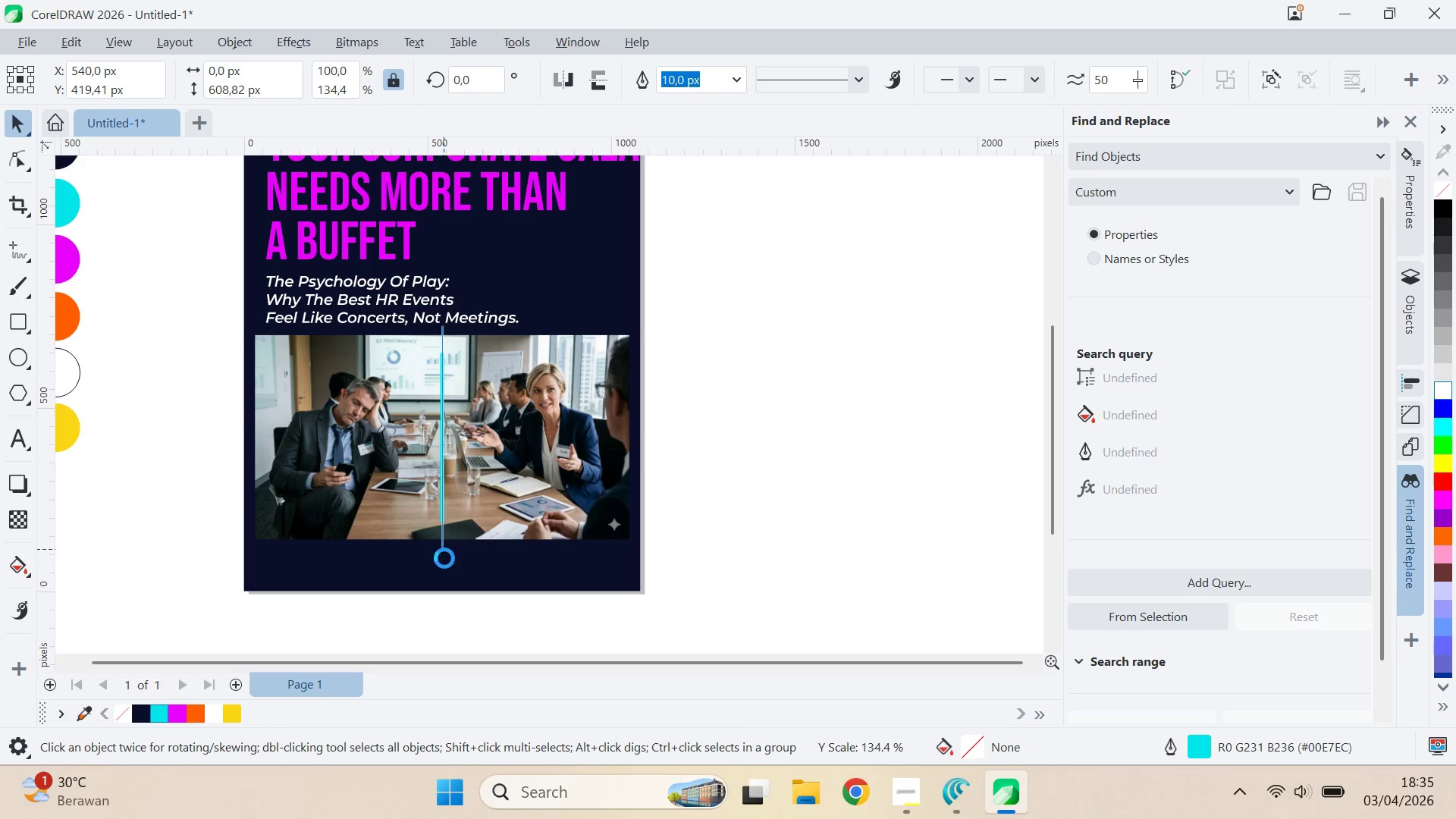 
key(Shift+ShiftLeft)
 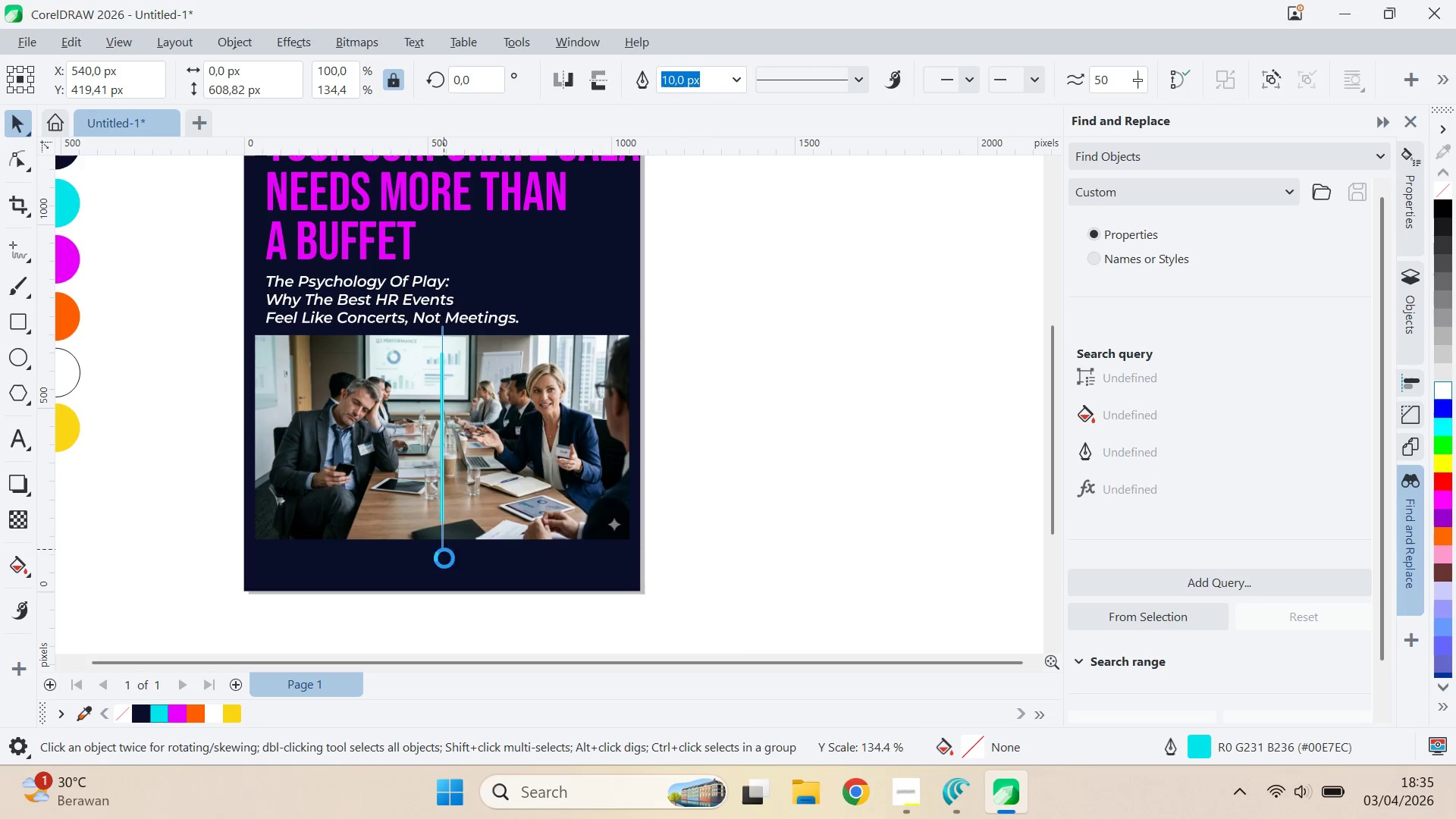 
key(Shift+ShiftLeft)
 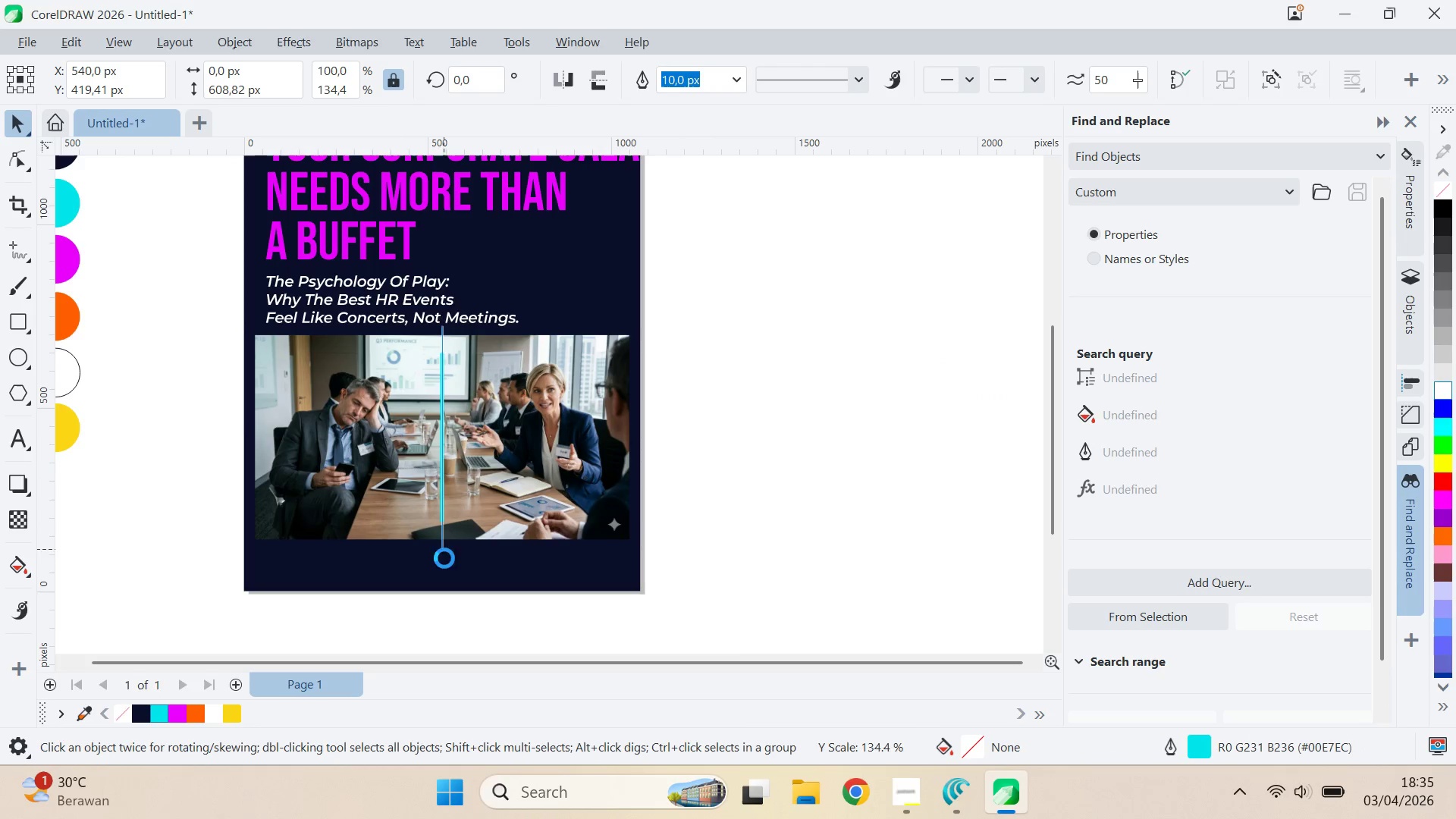 
key(Shift+ShiftLeft)
 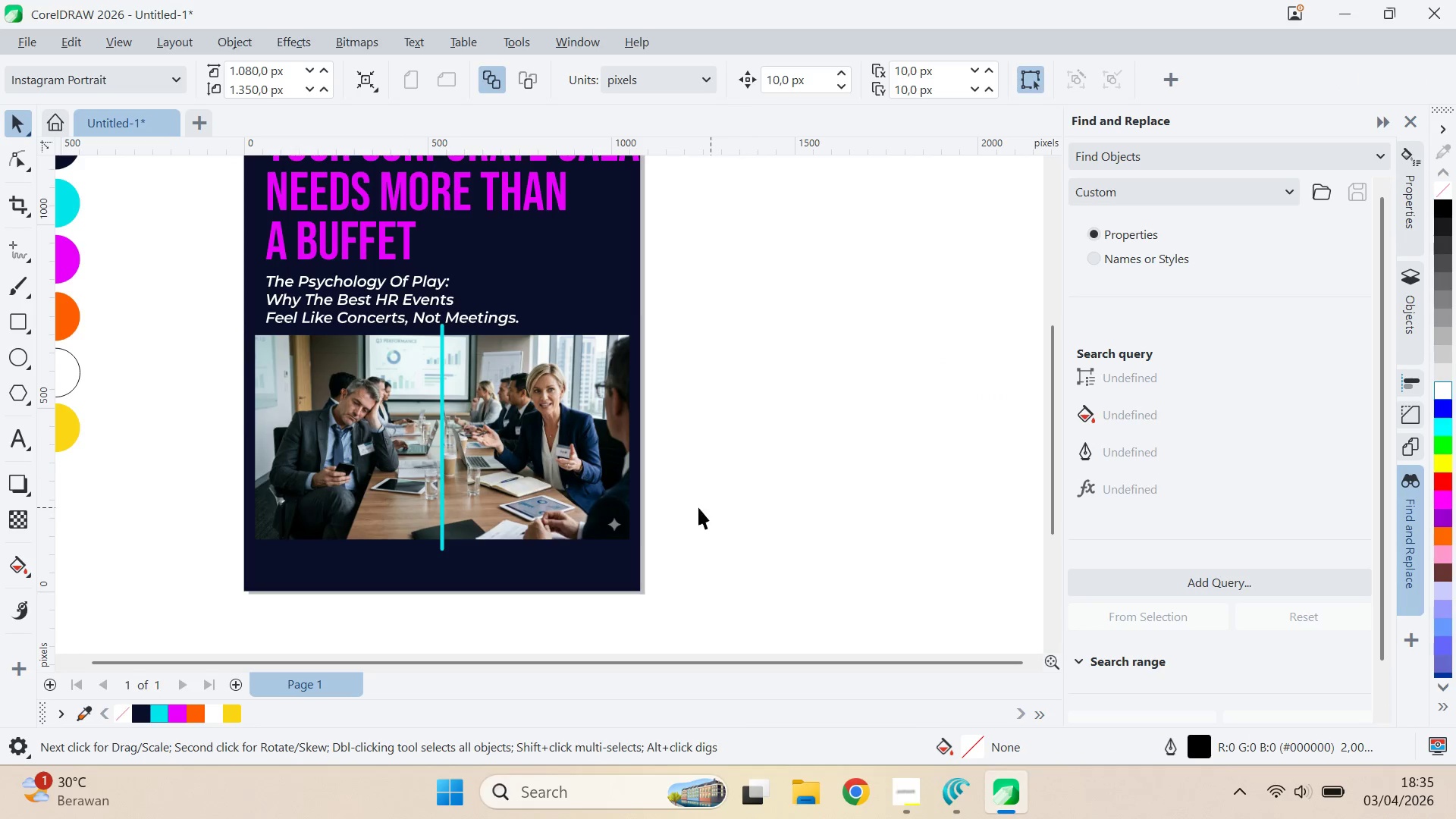 
key(Control+Z)
 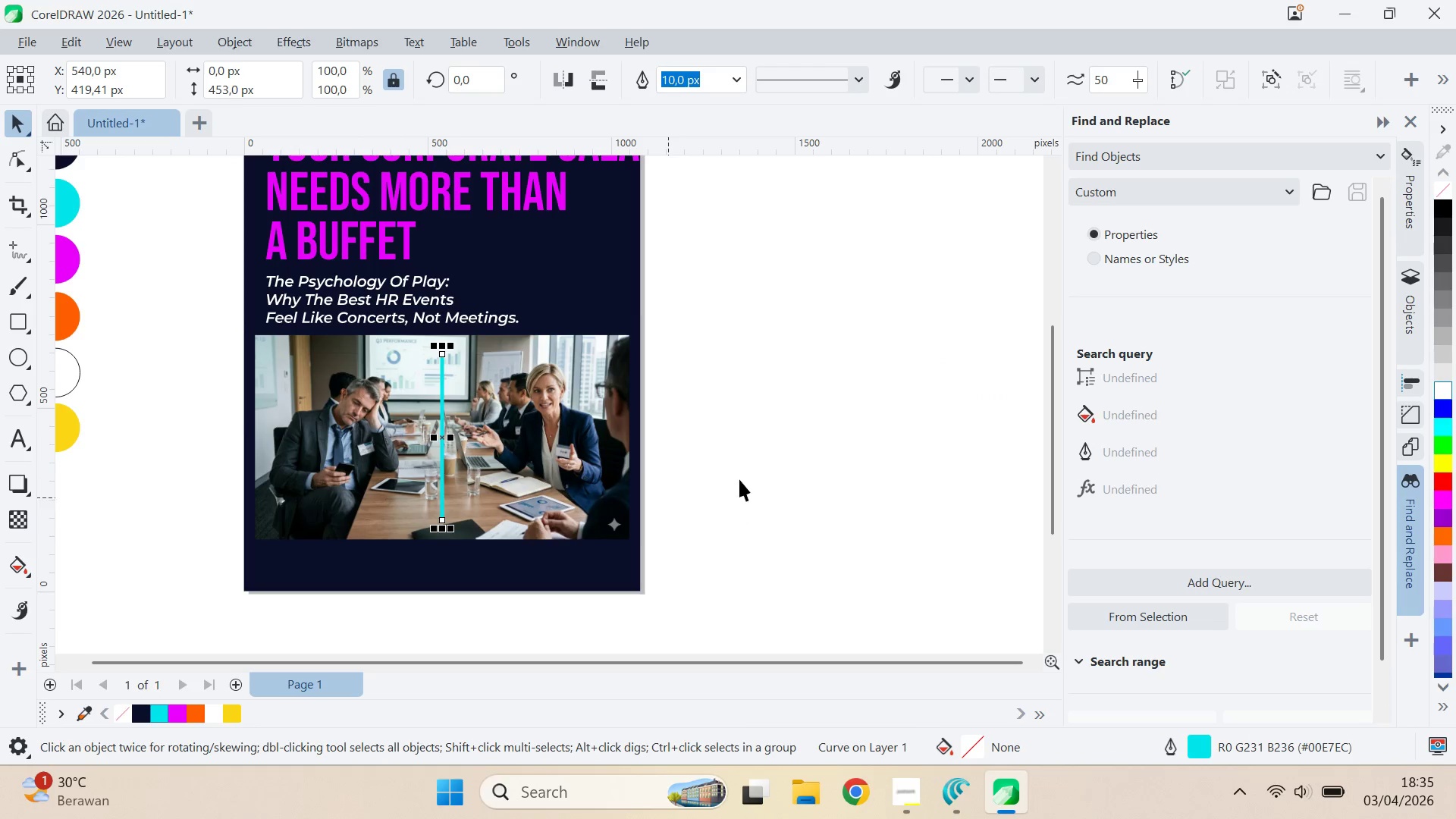 
left_click([741, 479])
 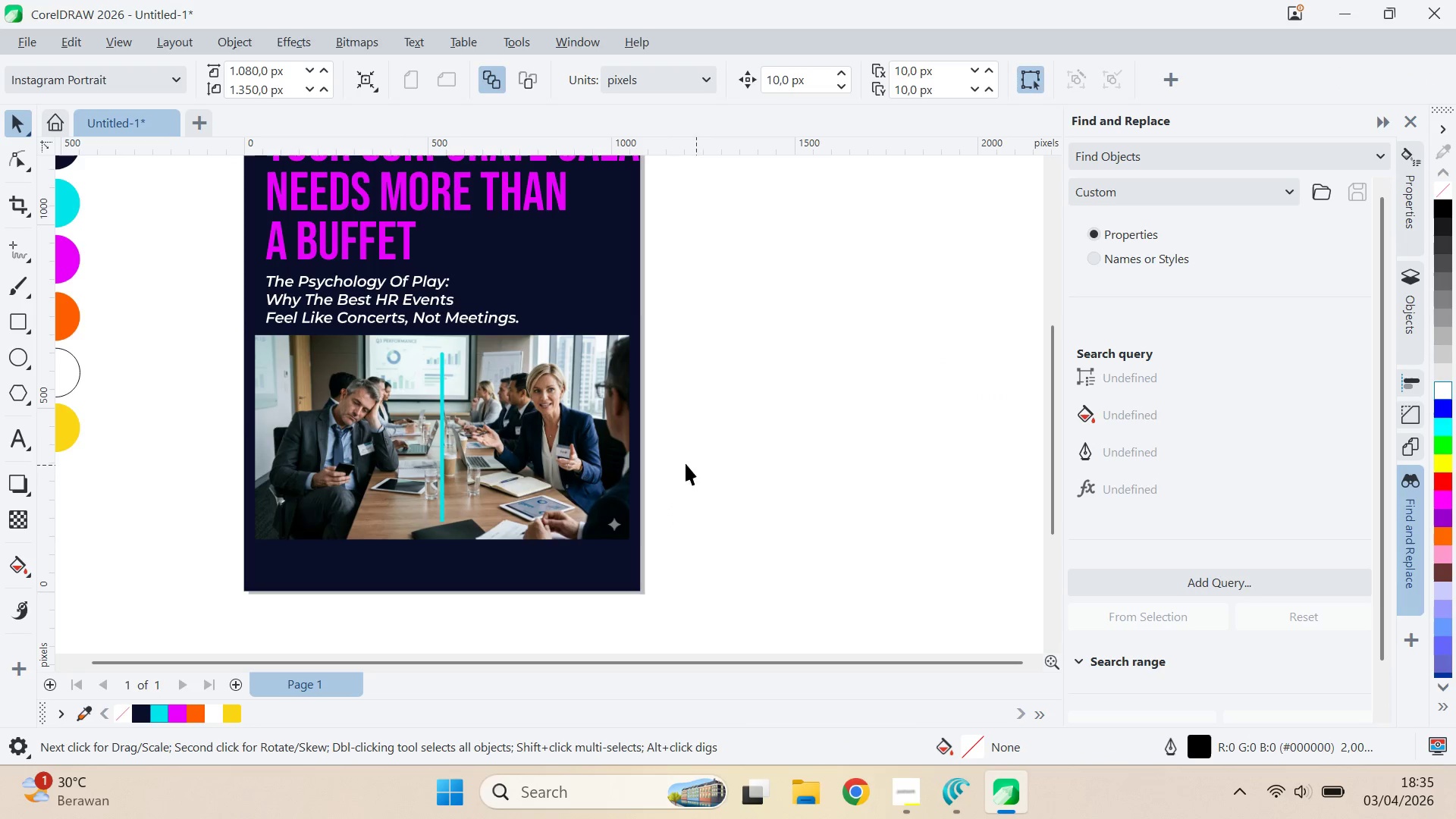 
left_click([556, 444])
 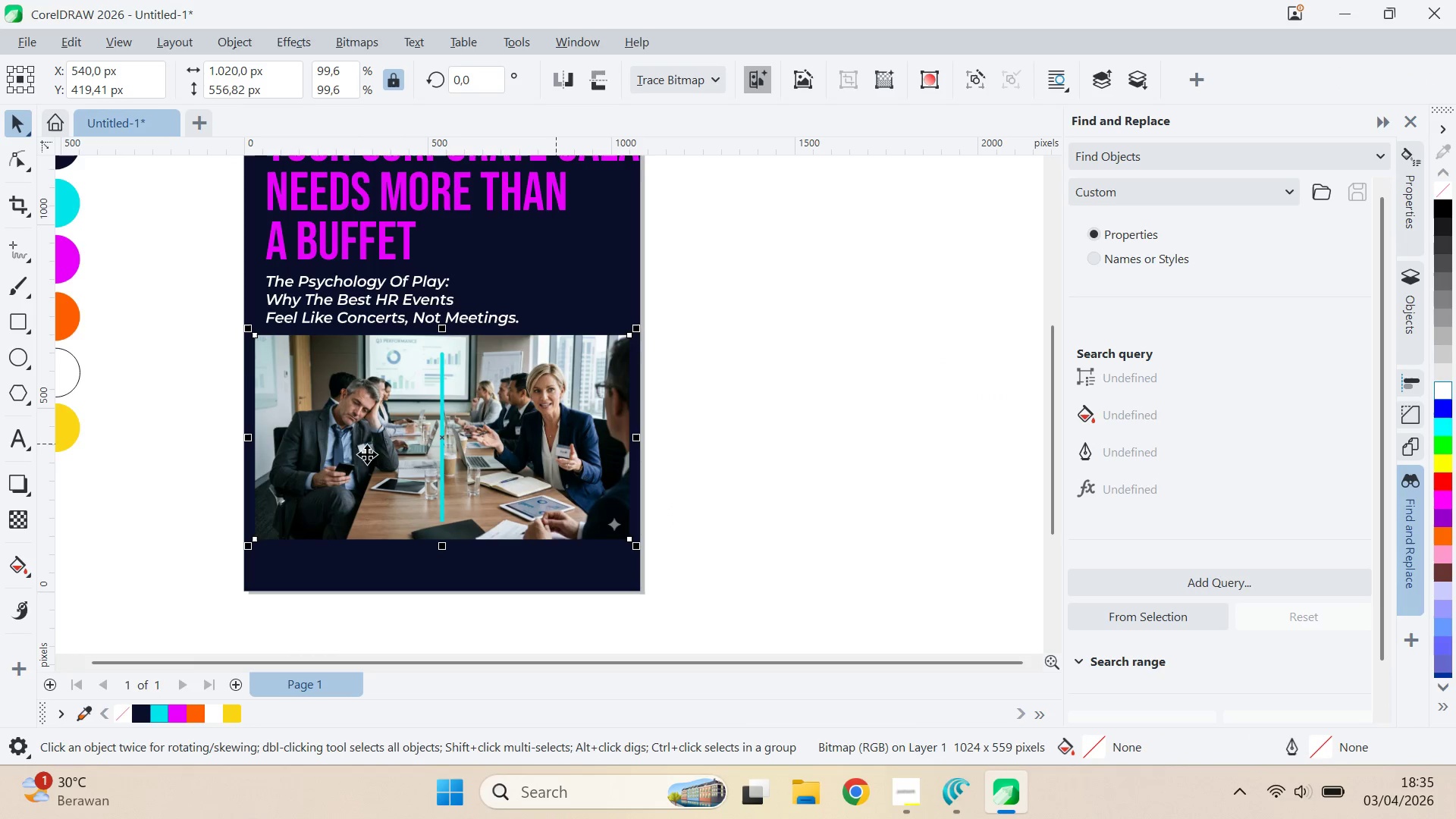 
key(Q)
 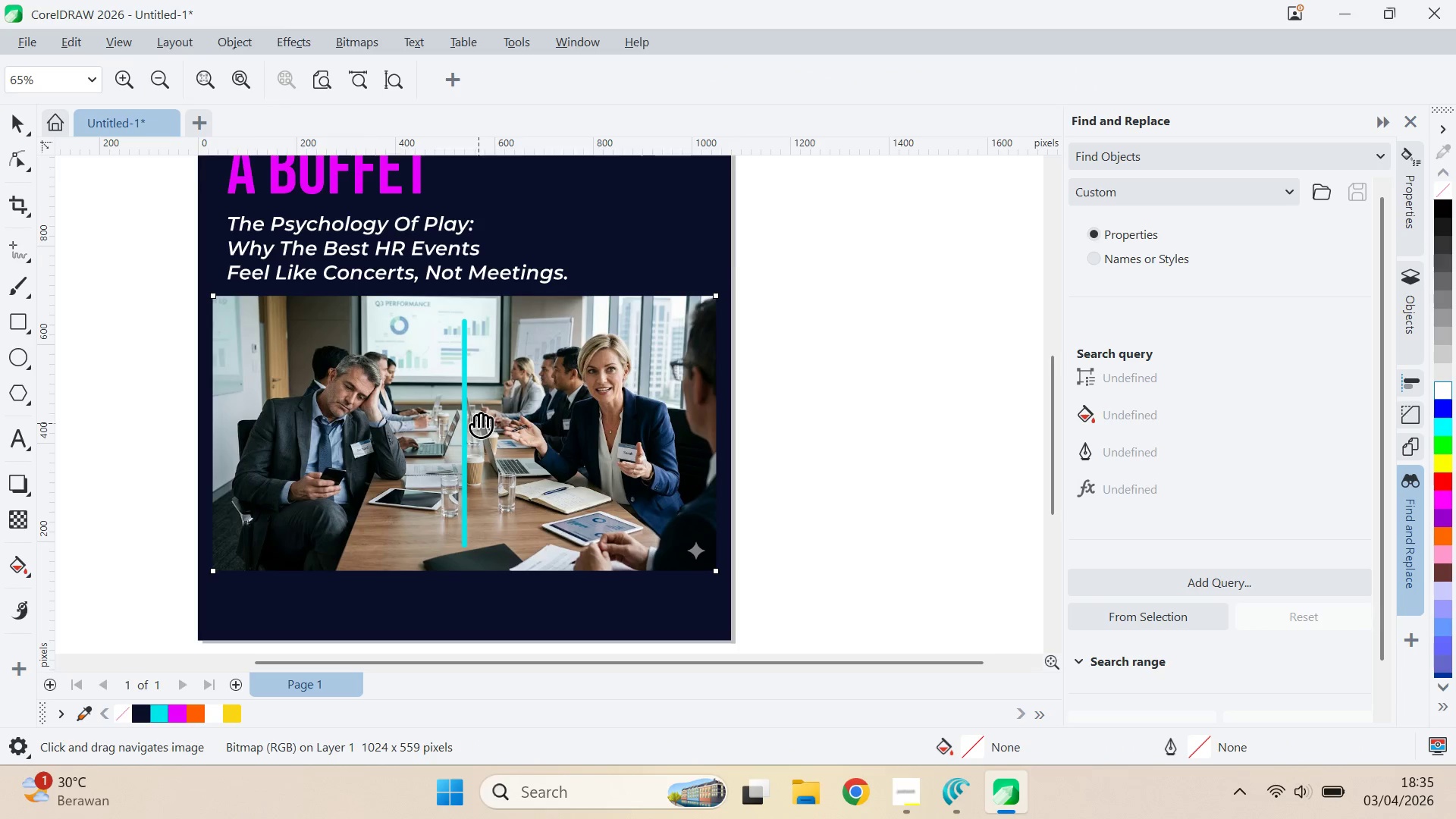 
left_click_drag(start_coordinate=[479, 423], to_coordinate=[456, 388])
 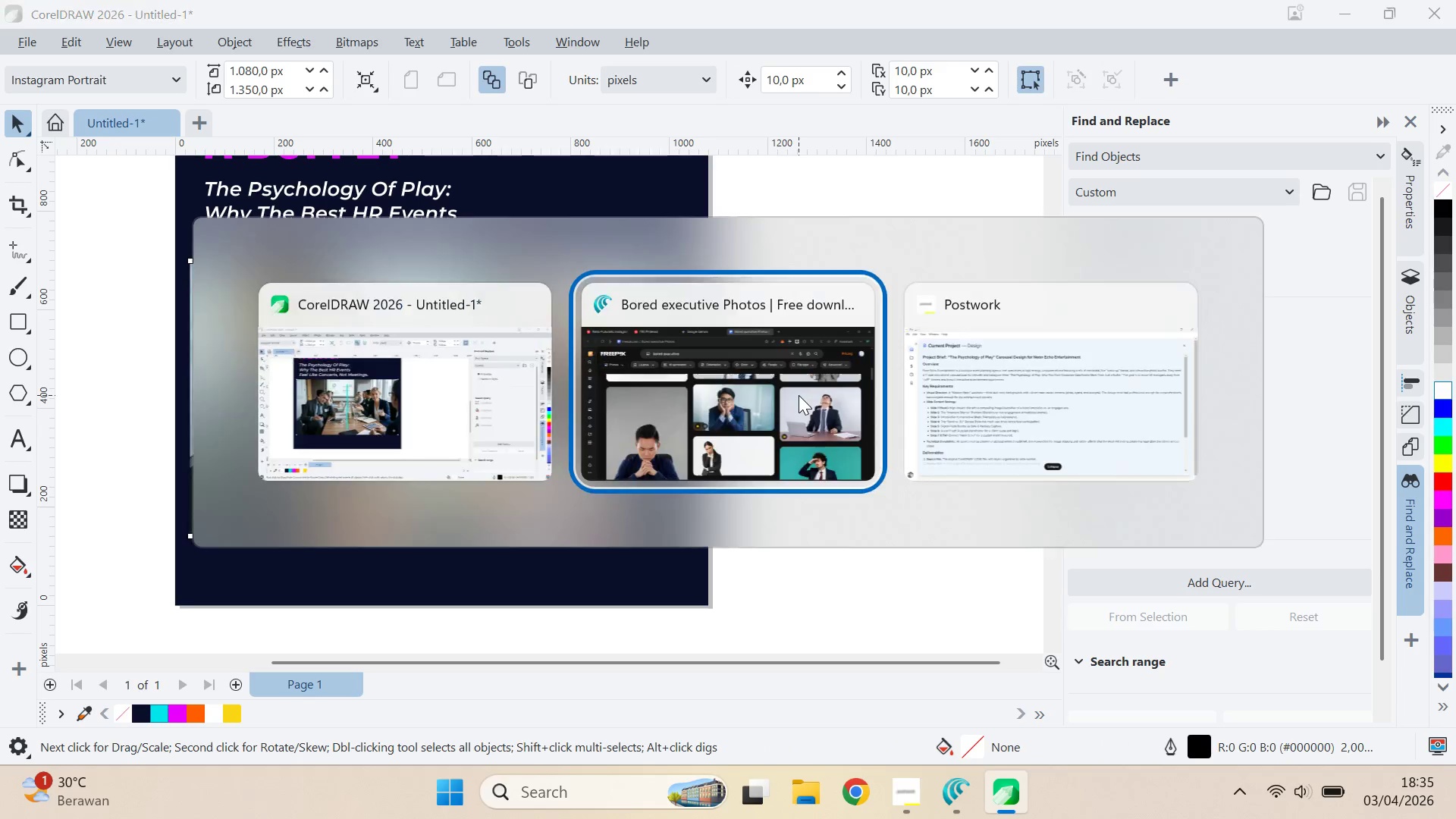 
scroll: coordinate [378, 450], scroll_direction: up, amount: 2.0
 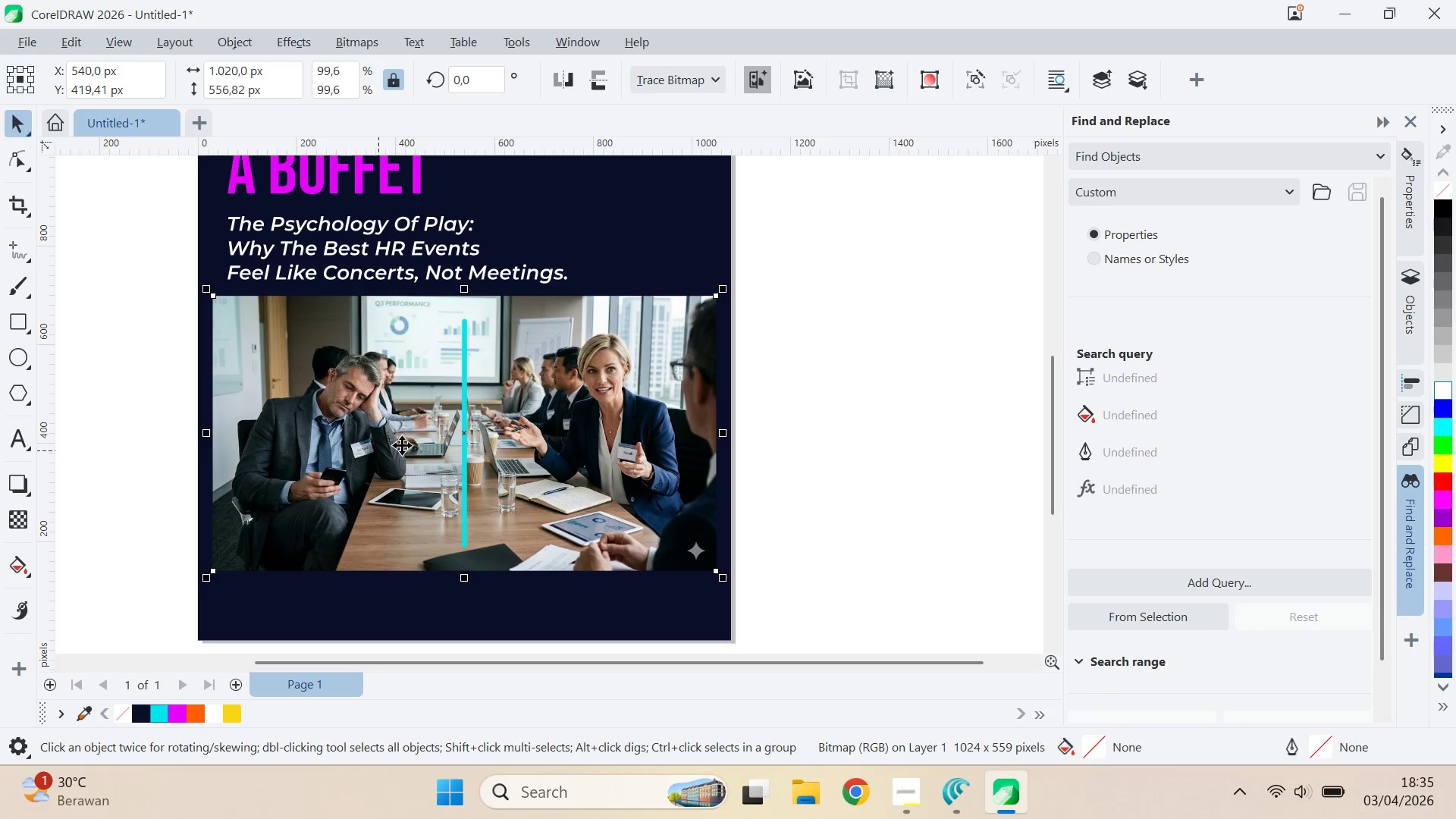 
key(V)
 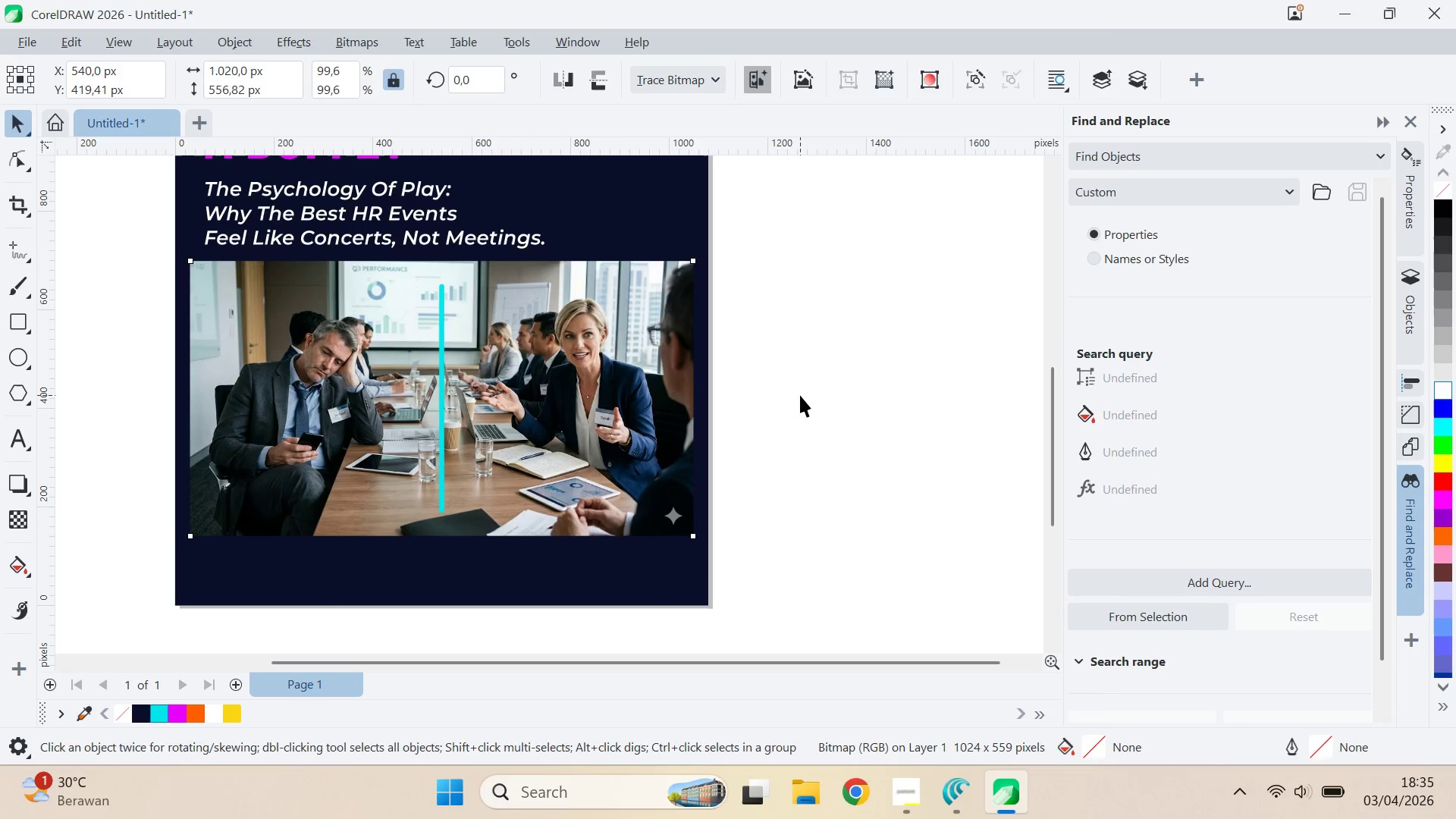 
left_click([800, 395])
 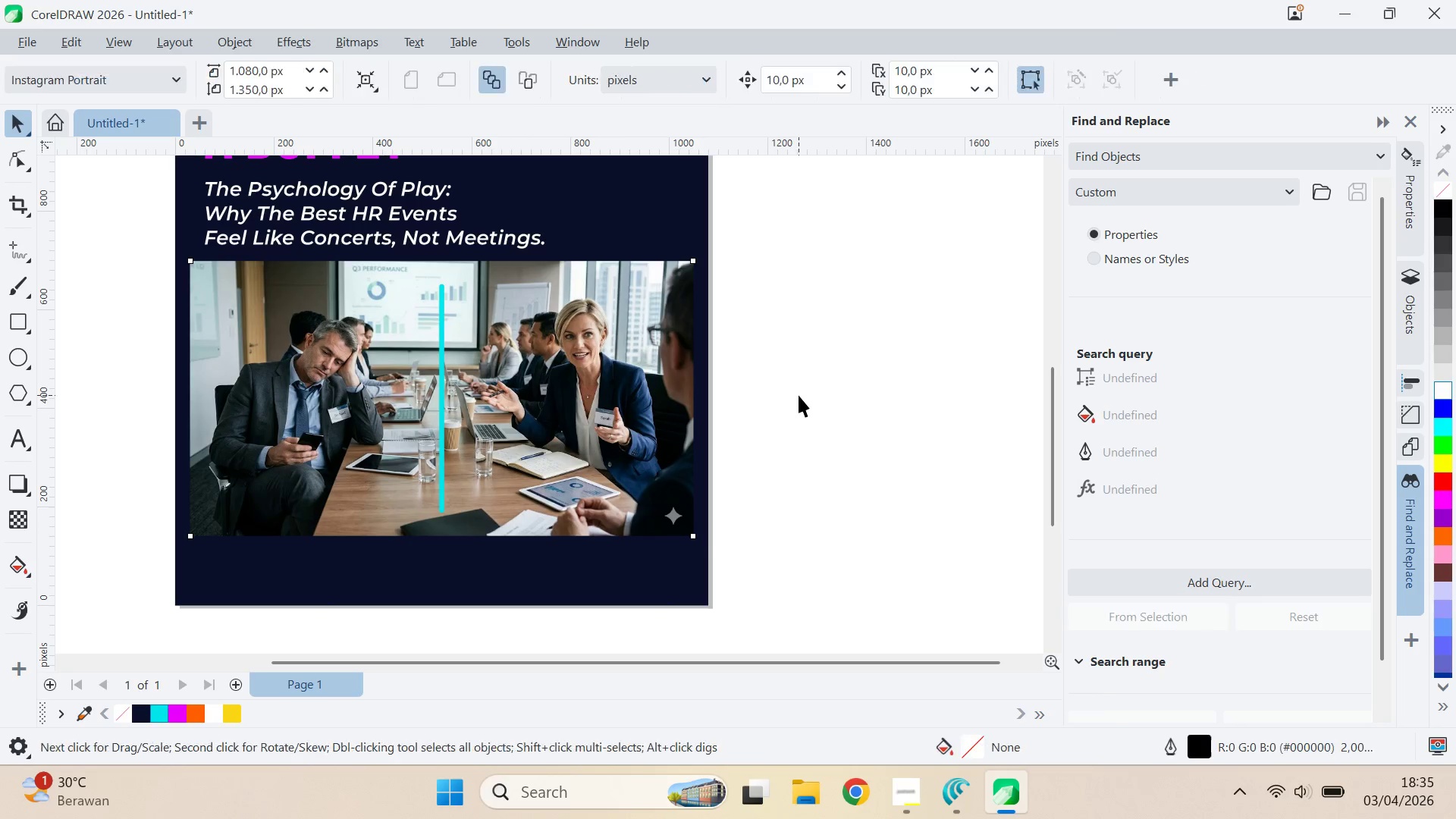 
key(Alt+Tab)
 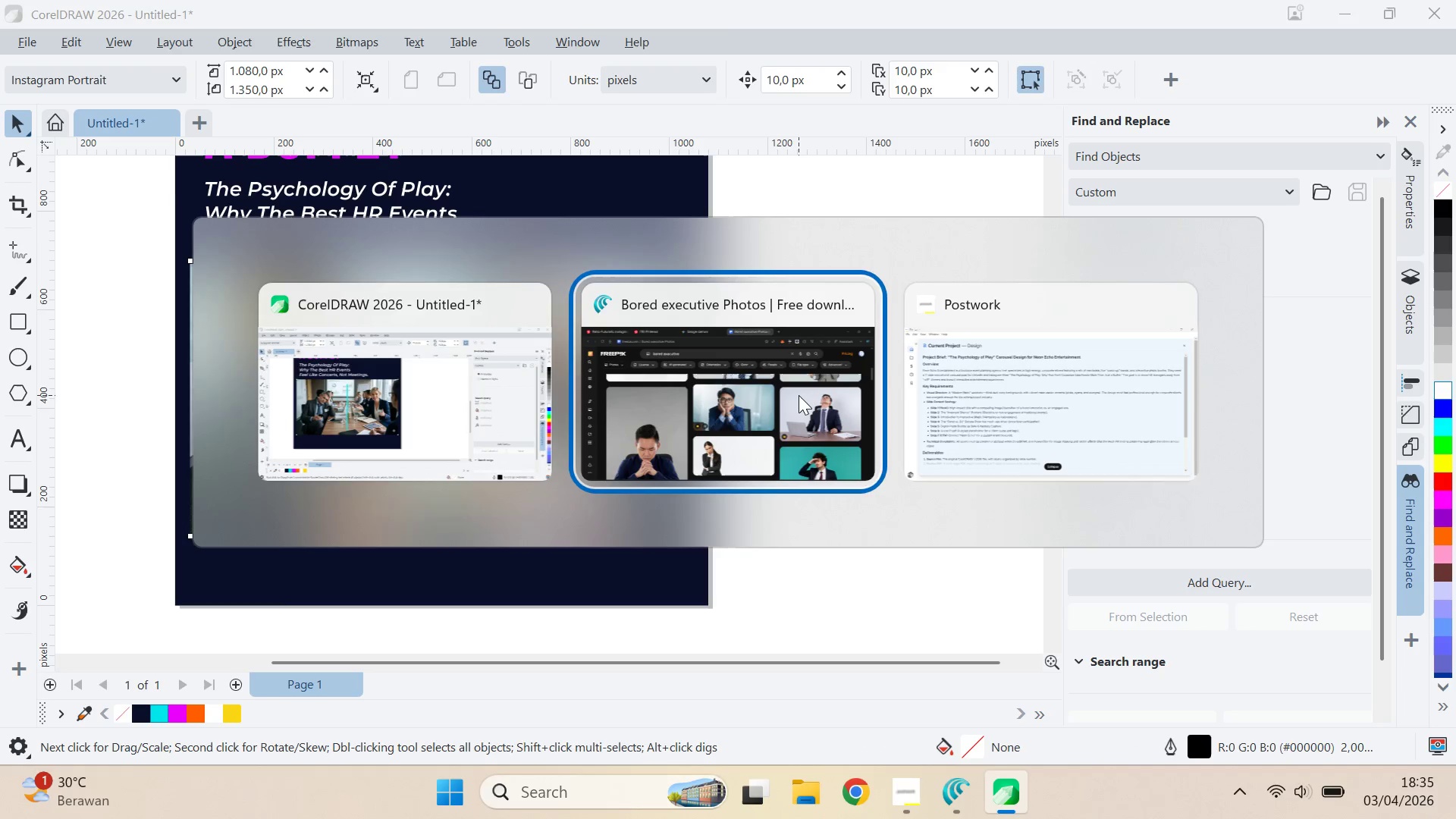 
key(Alt+Tab)
 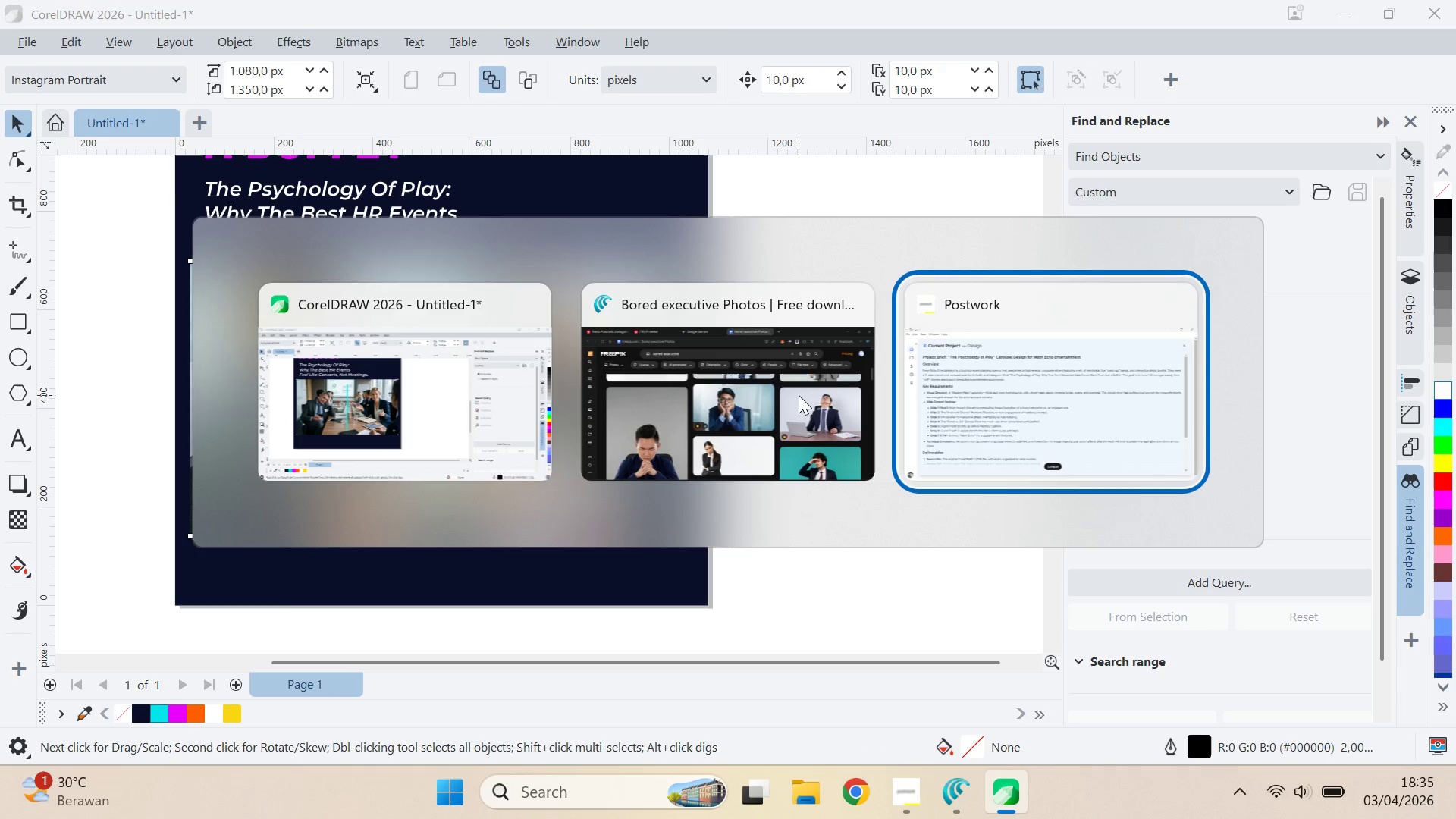 
key(Alt+Tab)
 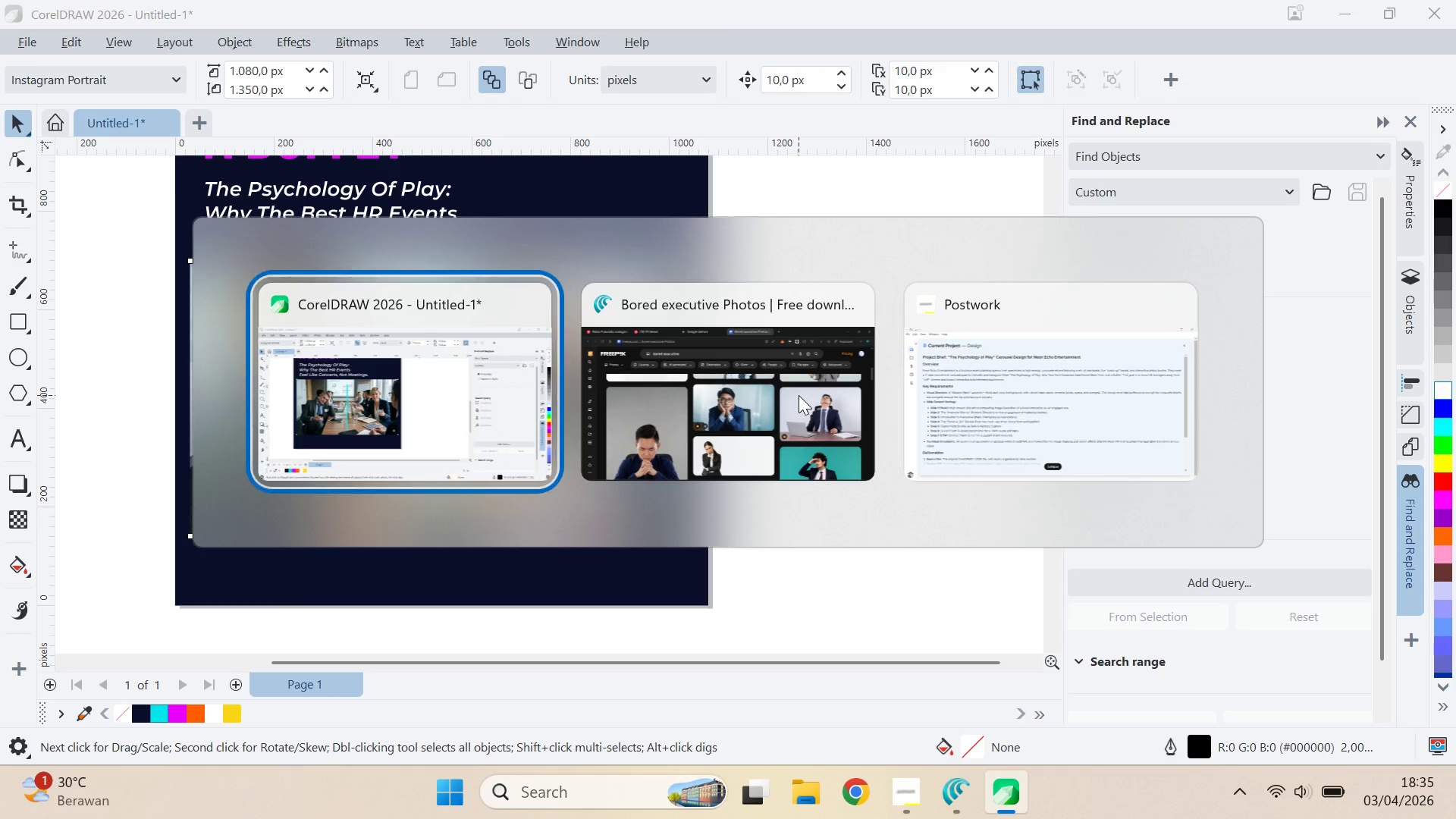 
key(Alt+Tab)
 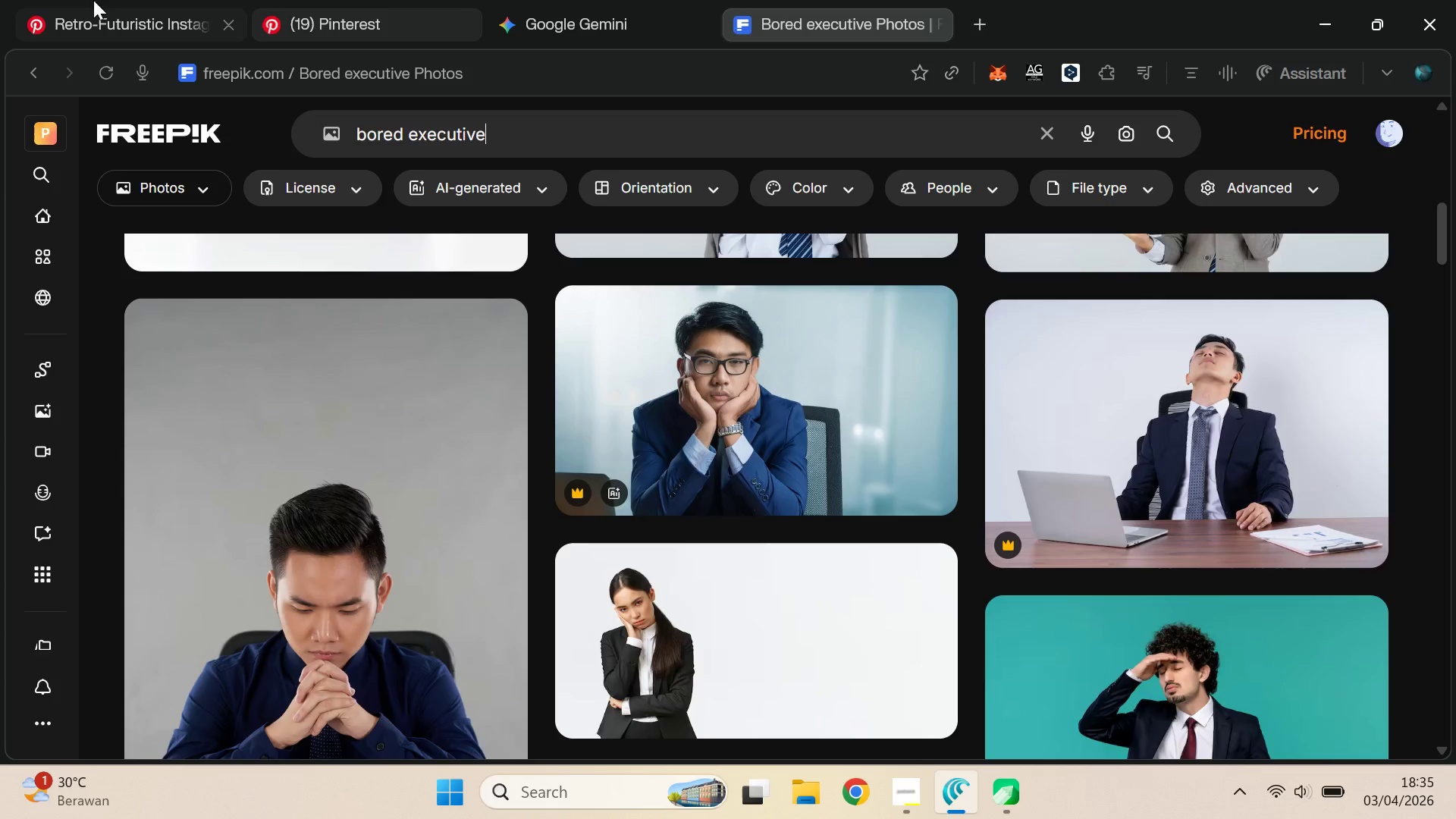 
left_click([78, 0])
 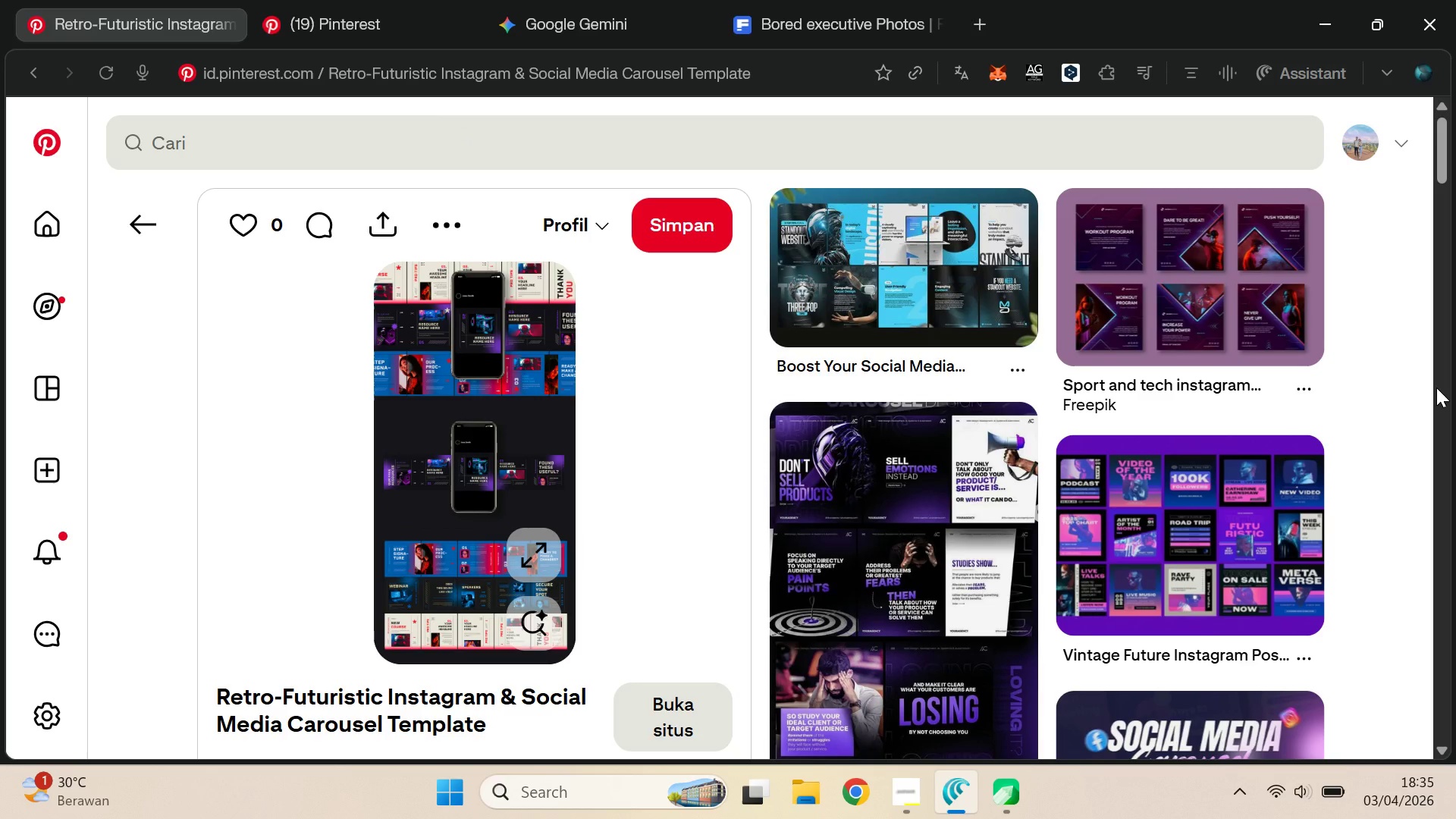 
key(Alt+AltLeft)
 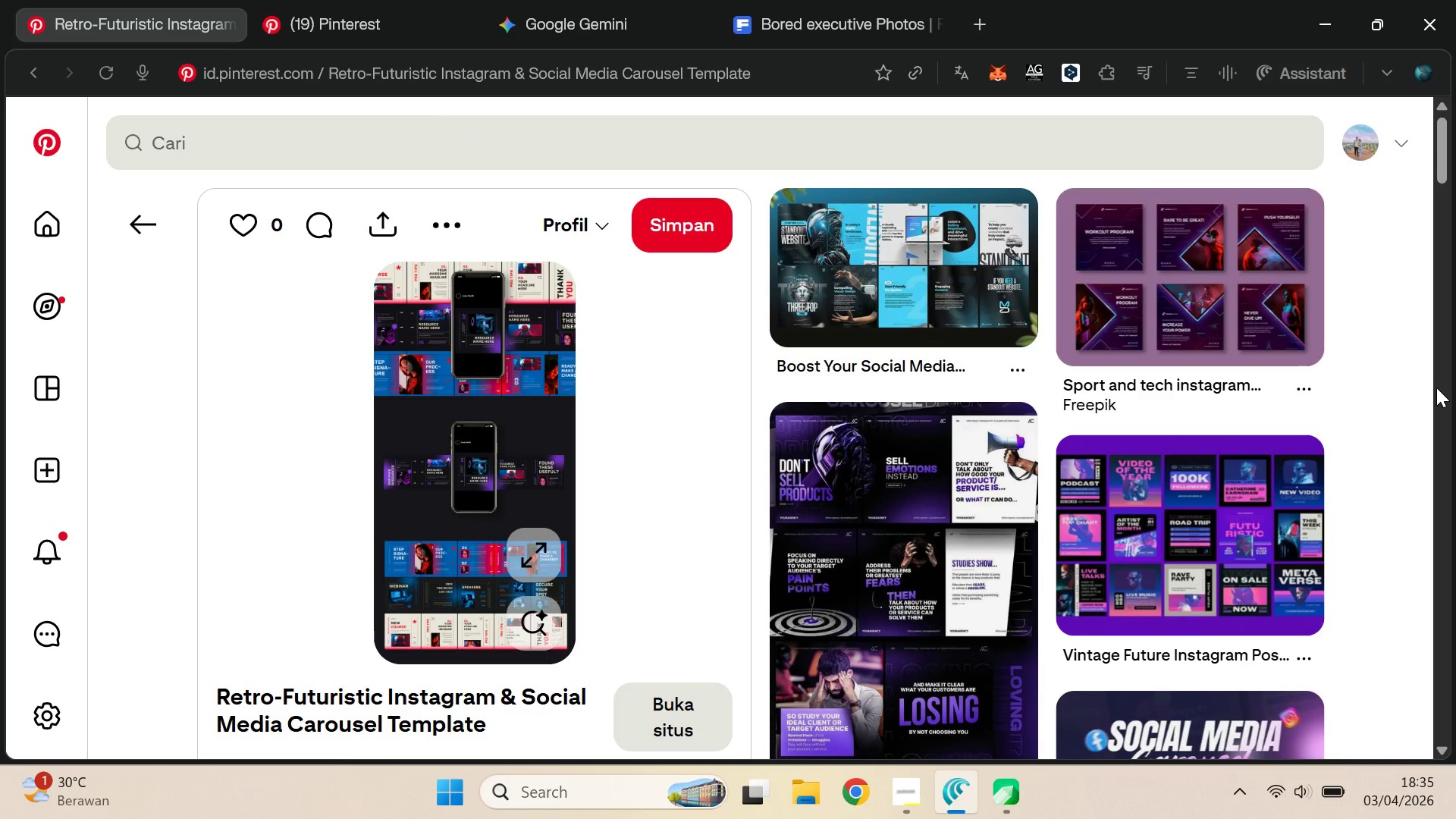 
key(Alt+Tab)
 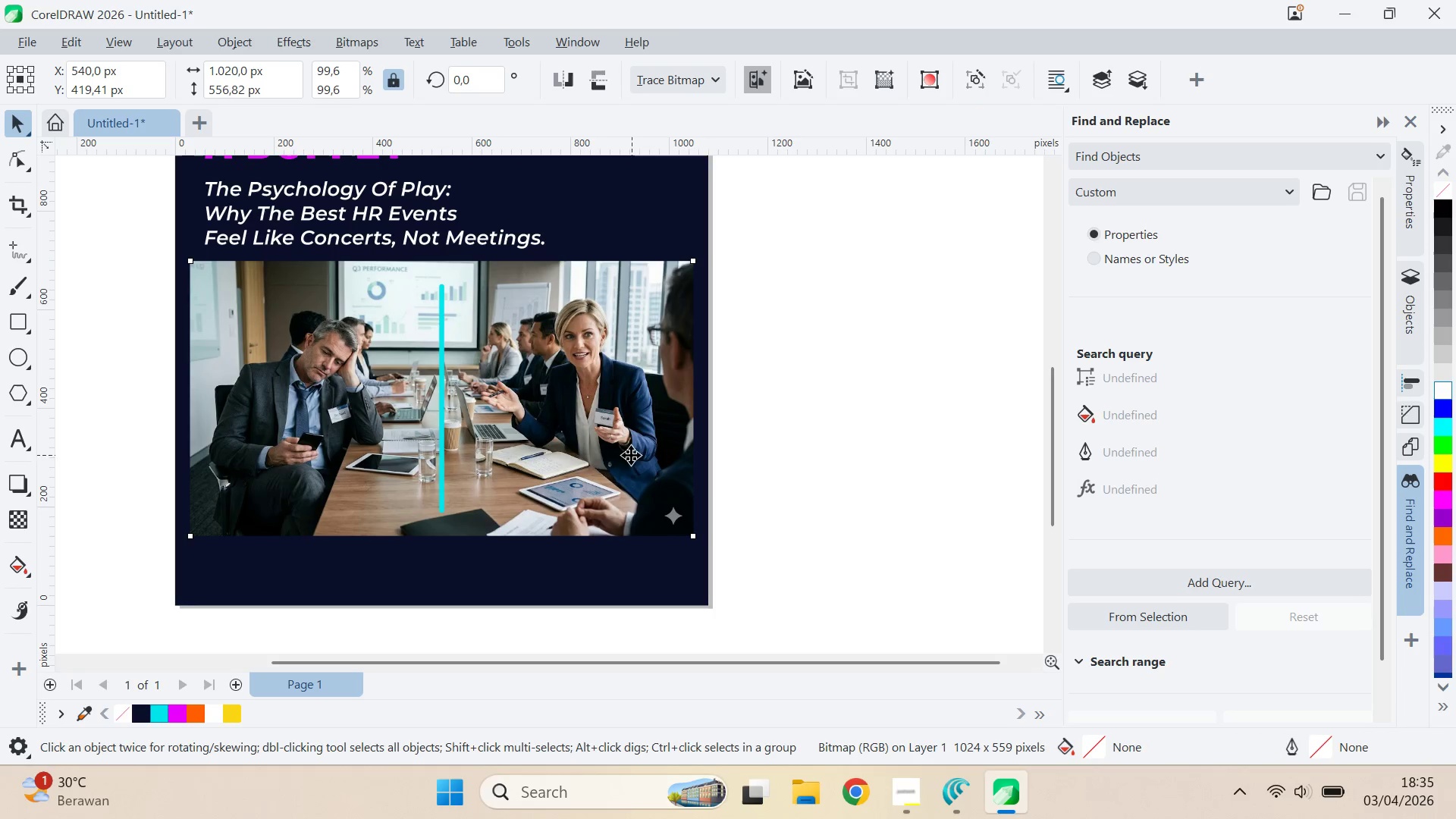 
type(qv)
 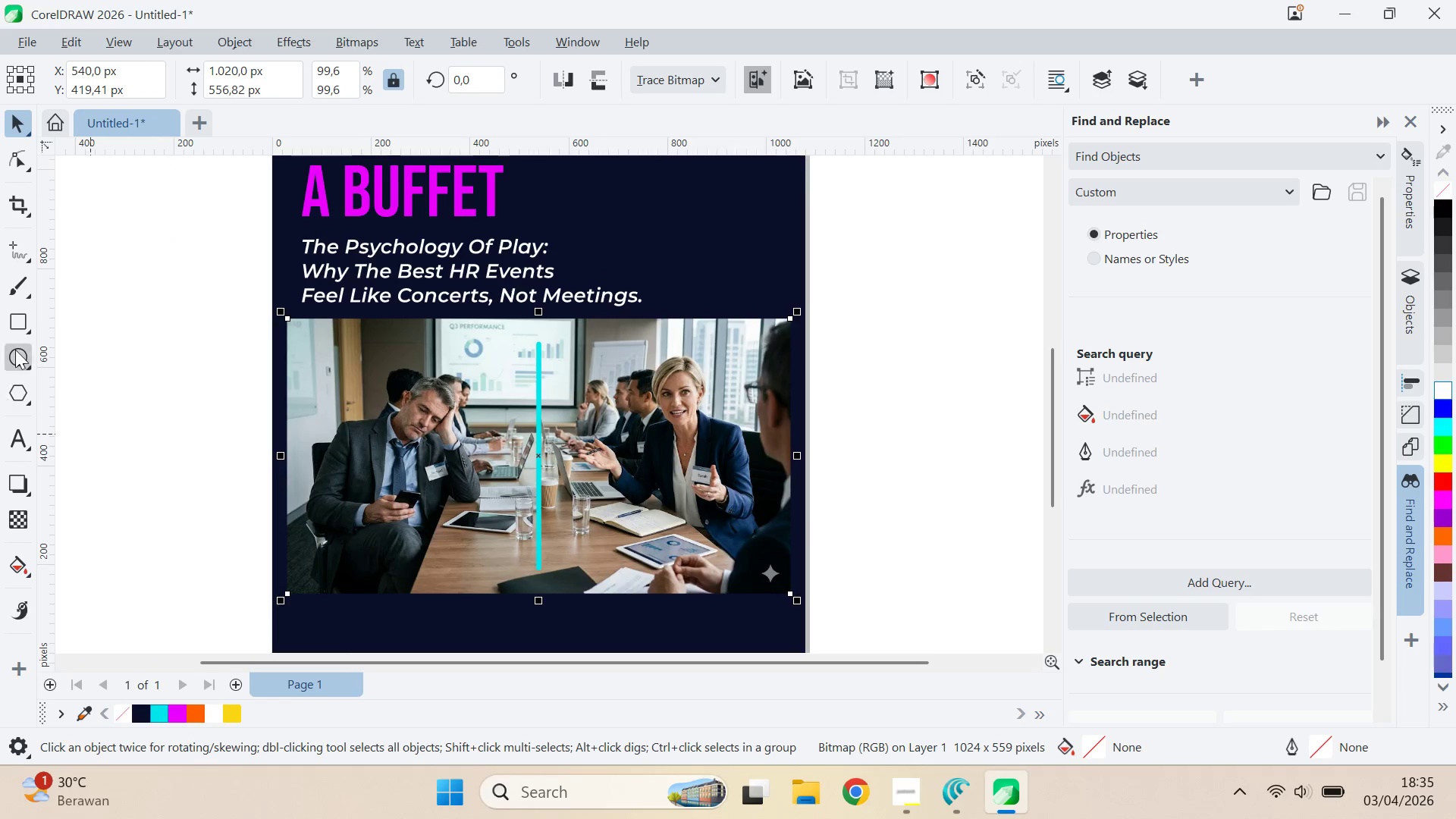 
left_click_drag(start_coordinate=[752, 397], to_coordinate=[553, 446])
 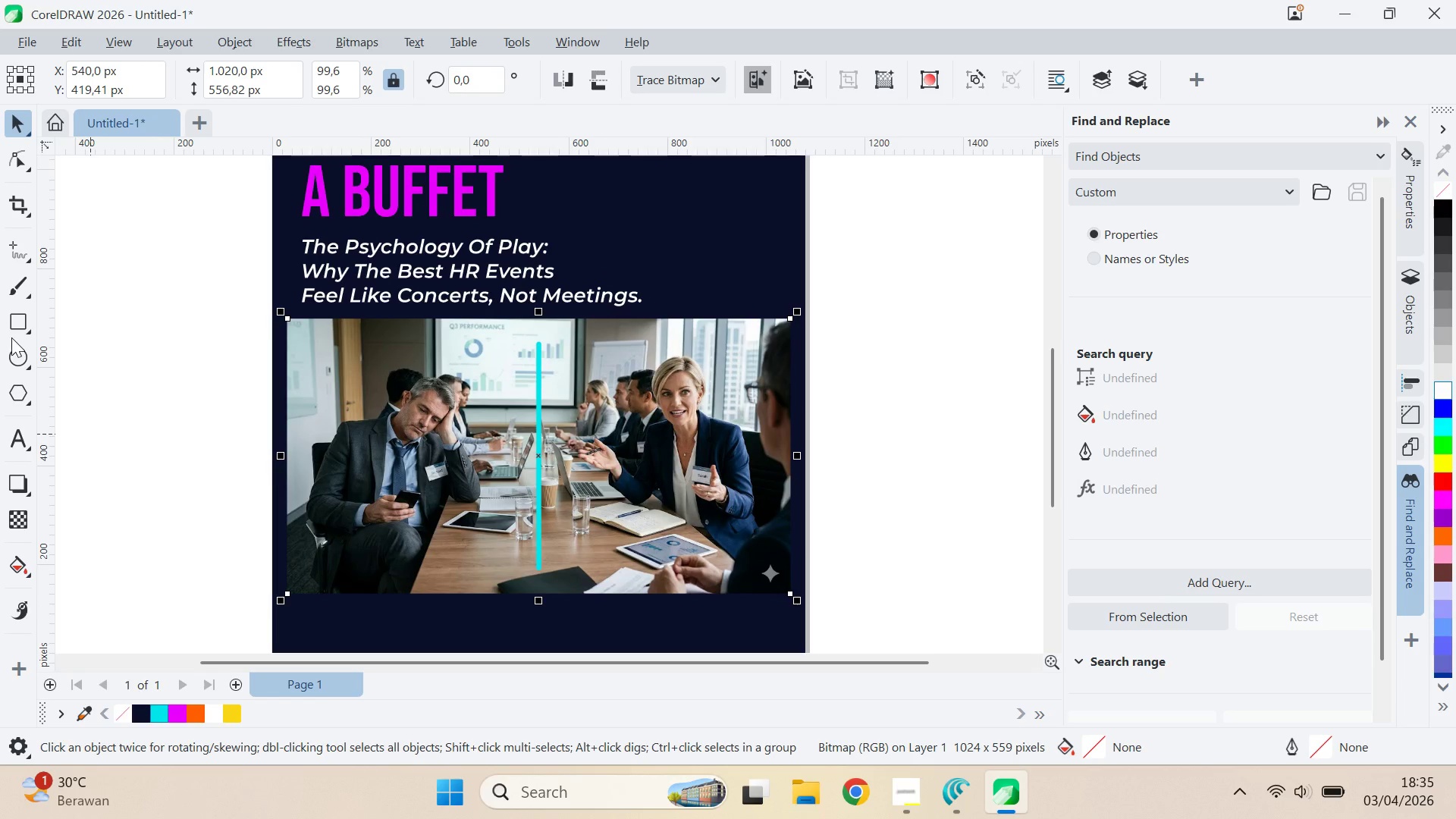 
double_click([12, 325])
 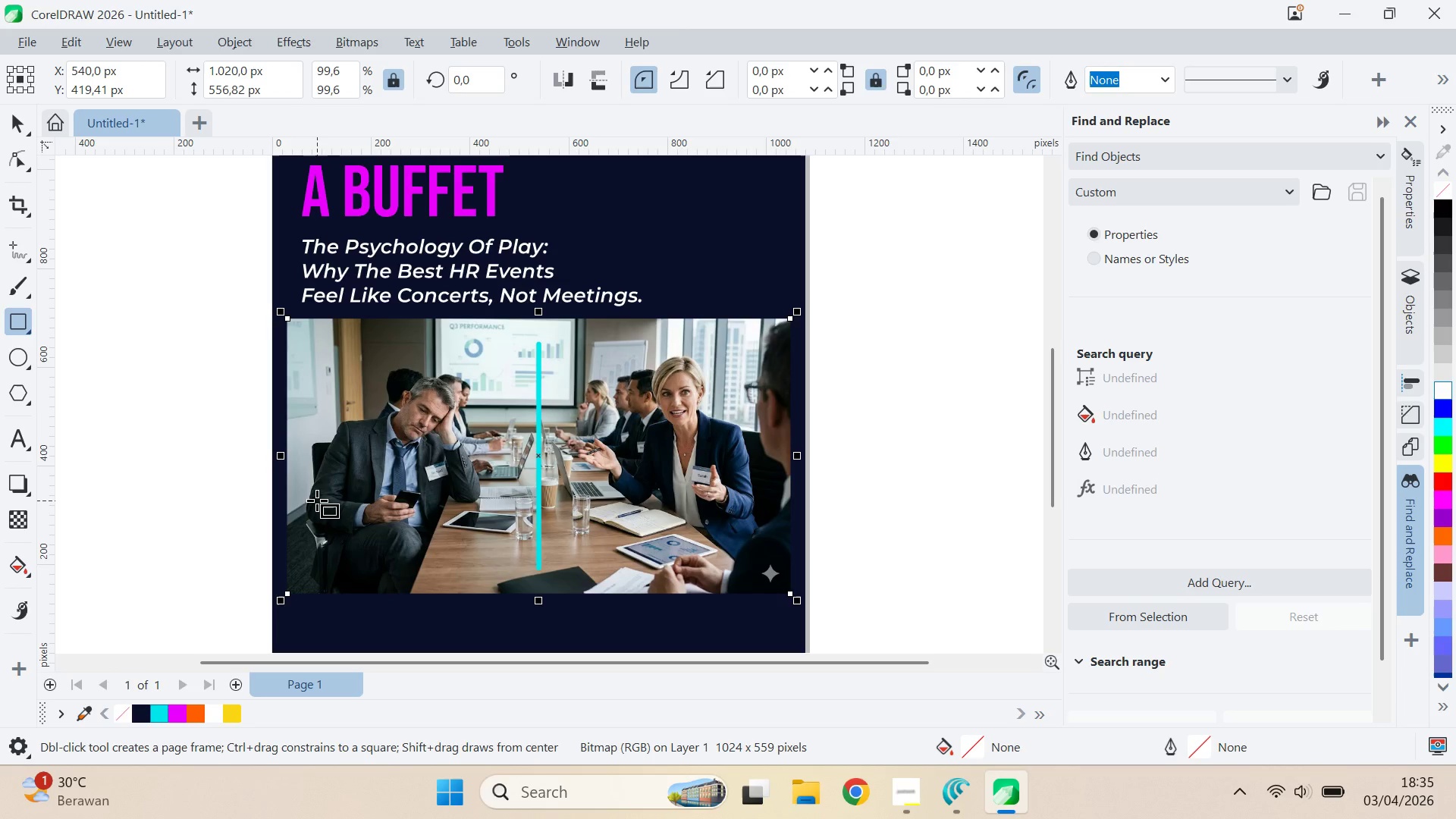 
left_click_drag(start_coordinate=[310, 502], to_coordinate=[783, 345])
 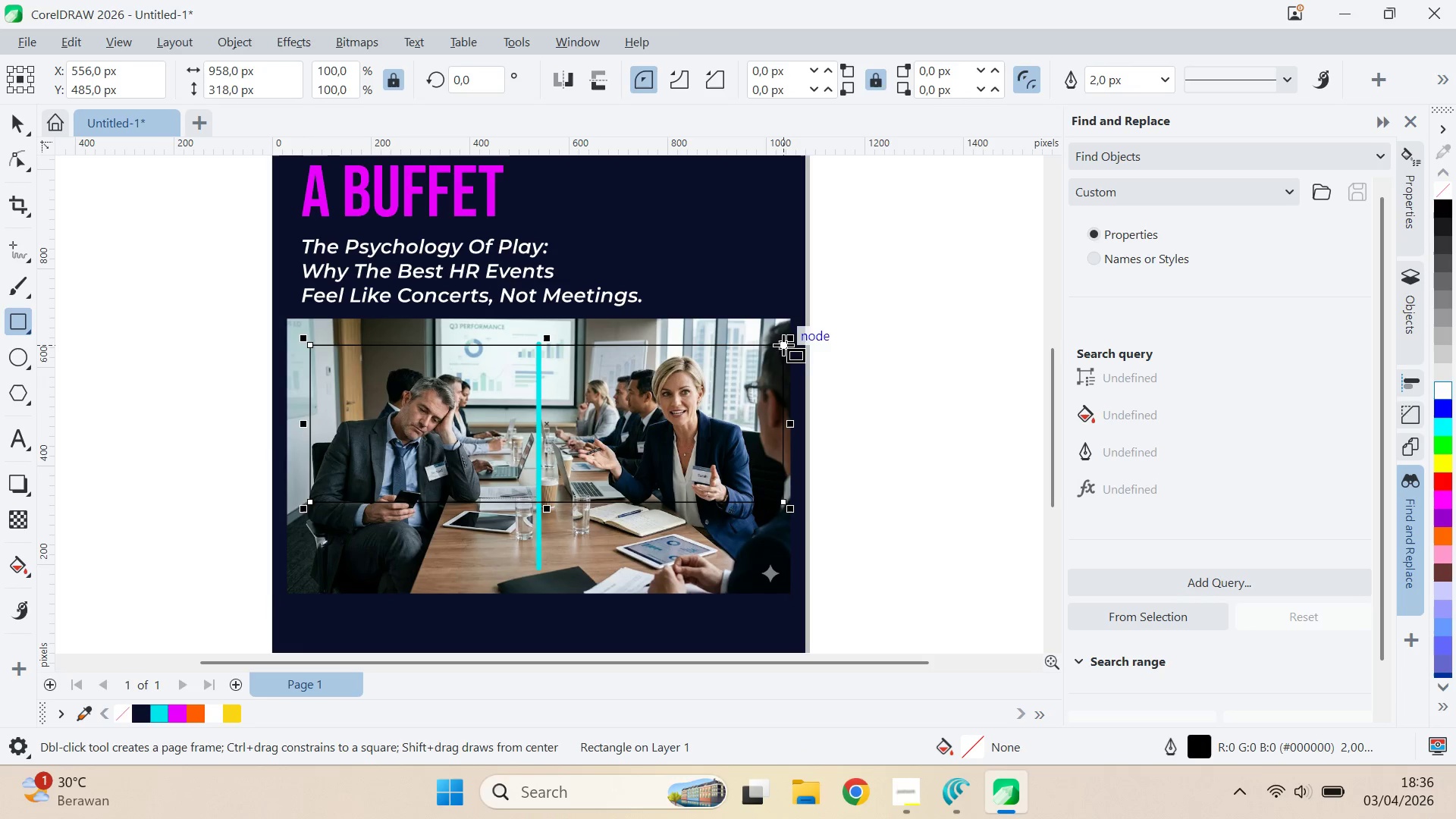 
key(V)
 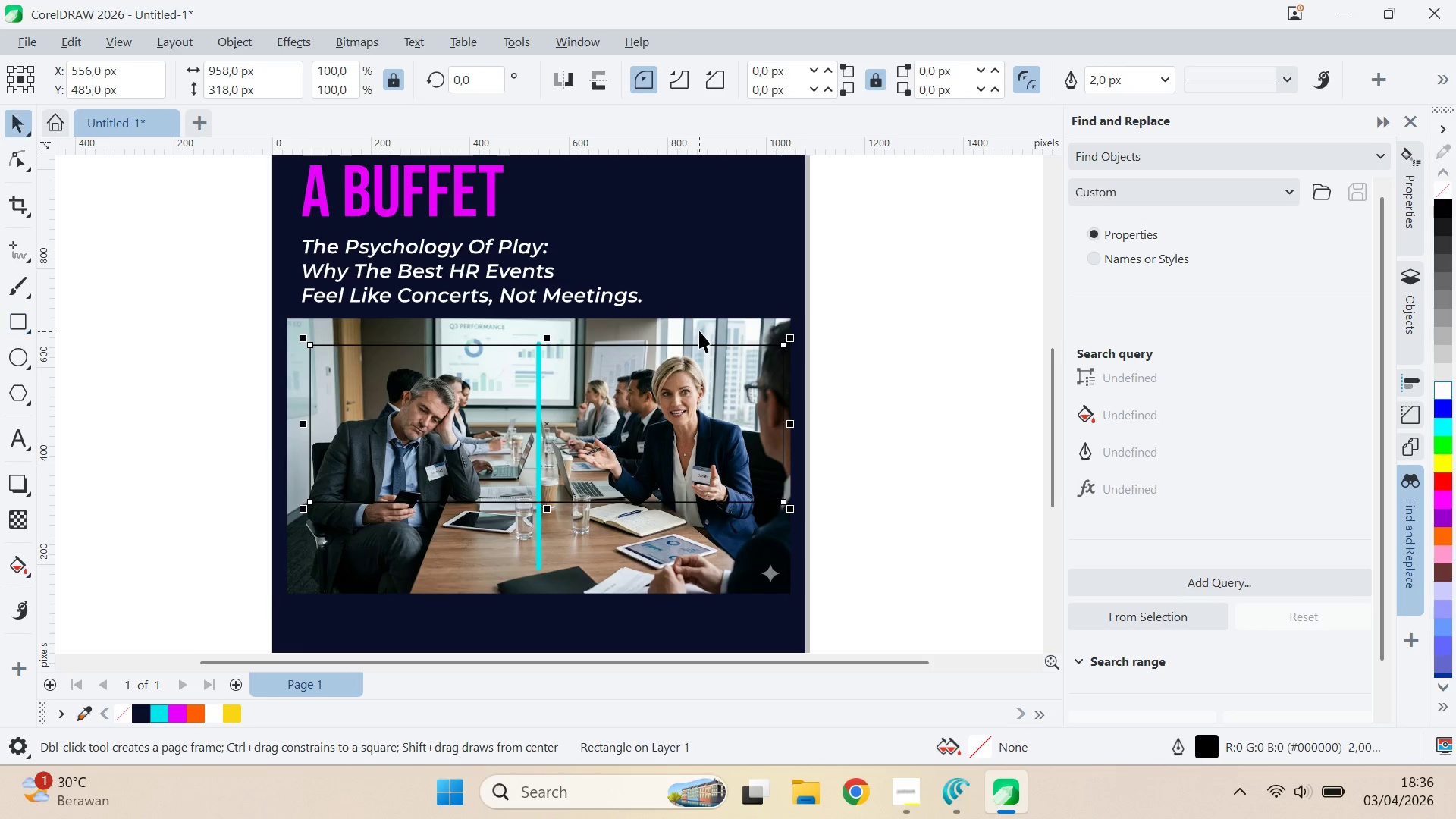 
hold_key(key=ShiftLeft, duration=0.61)
left_click([699, 331])
 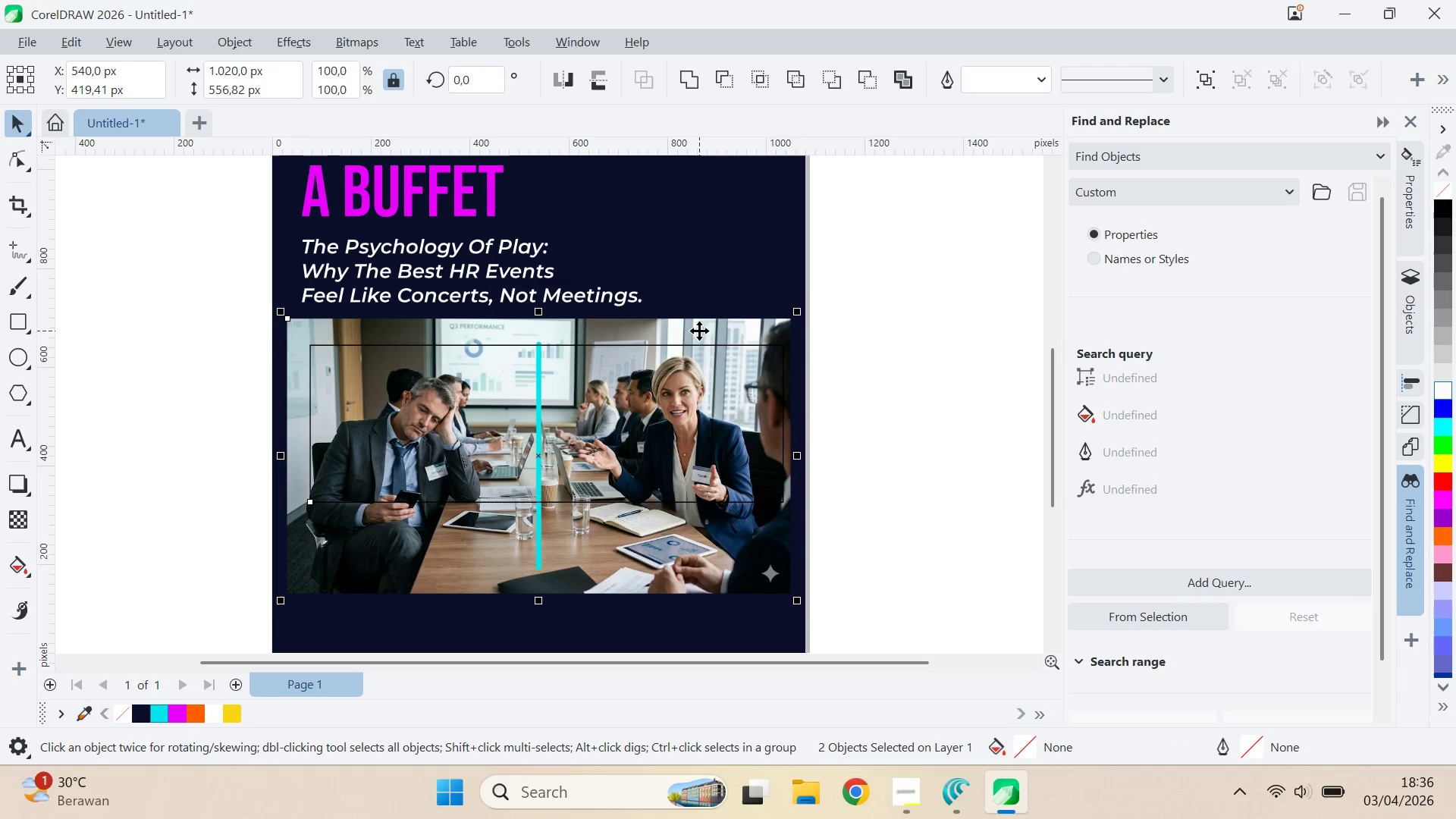 
type(ce)
 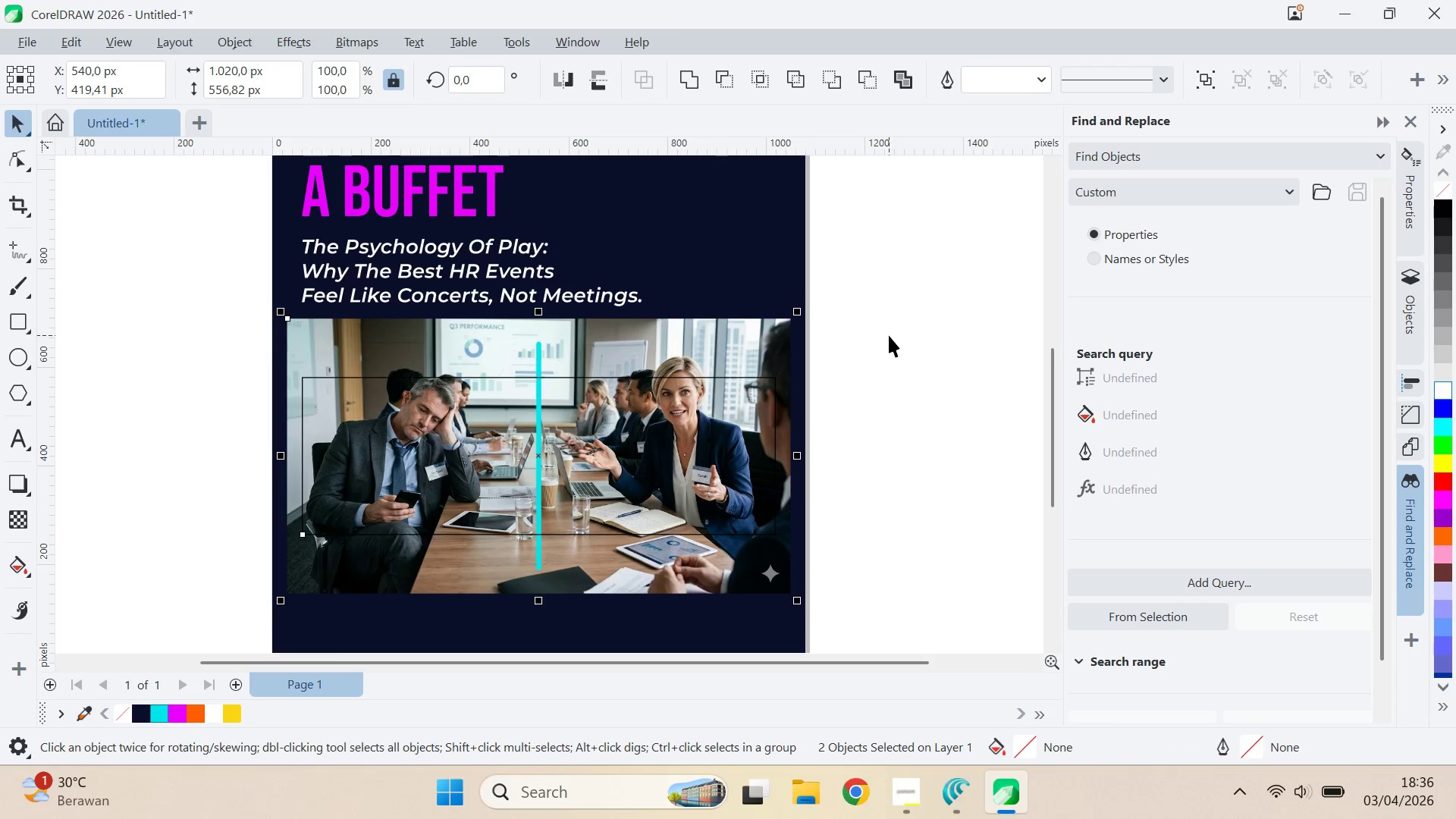 
left_click([889, 335])
 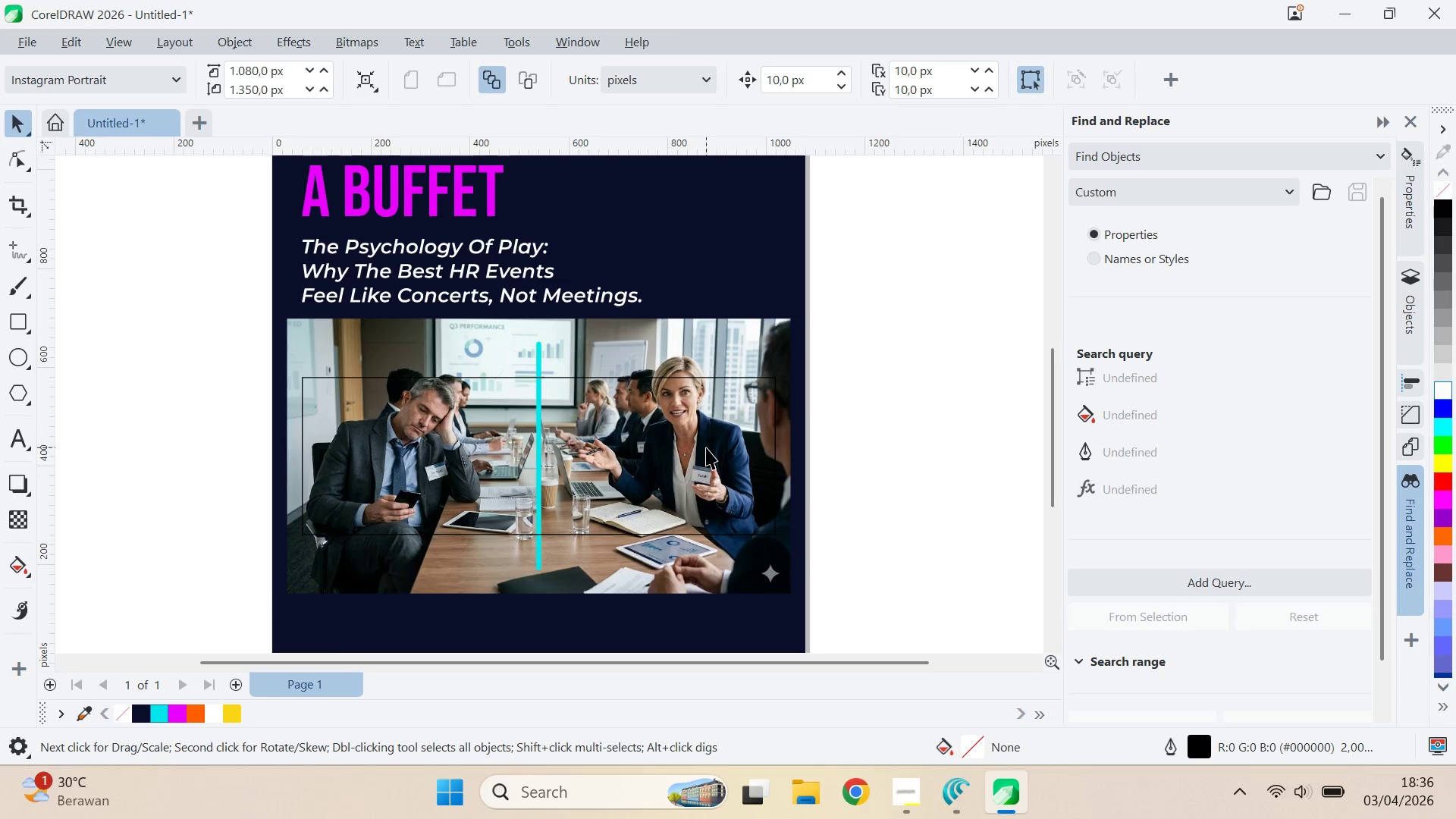 
left_click_drag(start_coordinate=[706, 447], to_coordinate=[704, 433])
 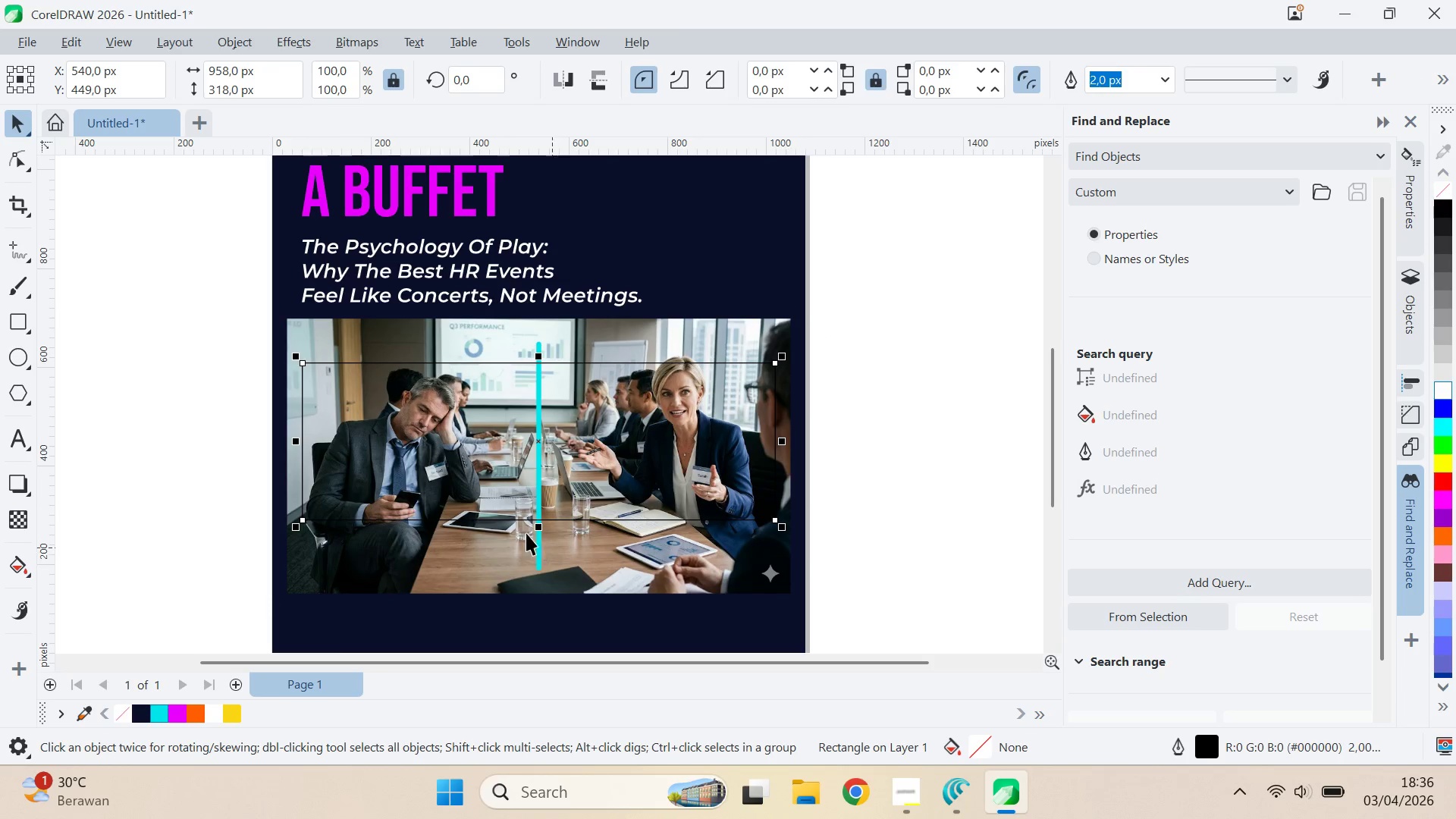 
hold_key(key=ShiftLeft, duration=1.5)
 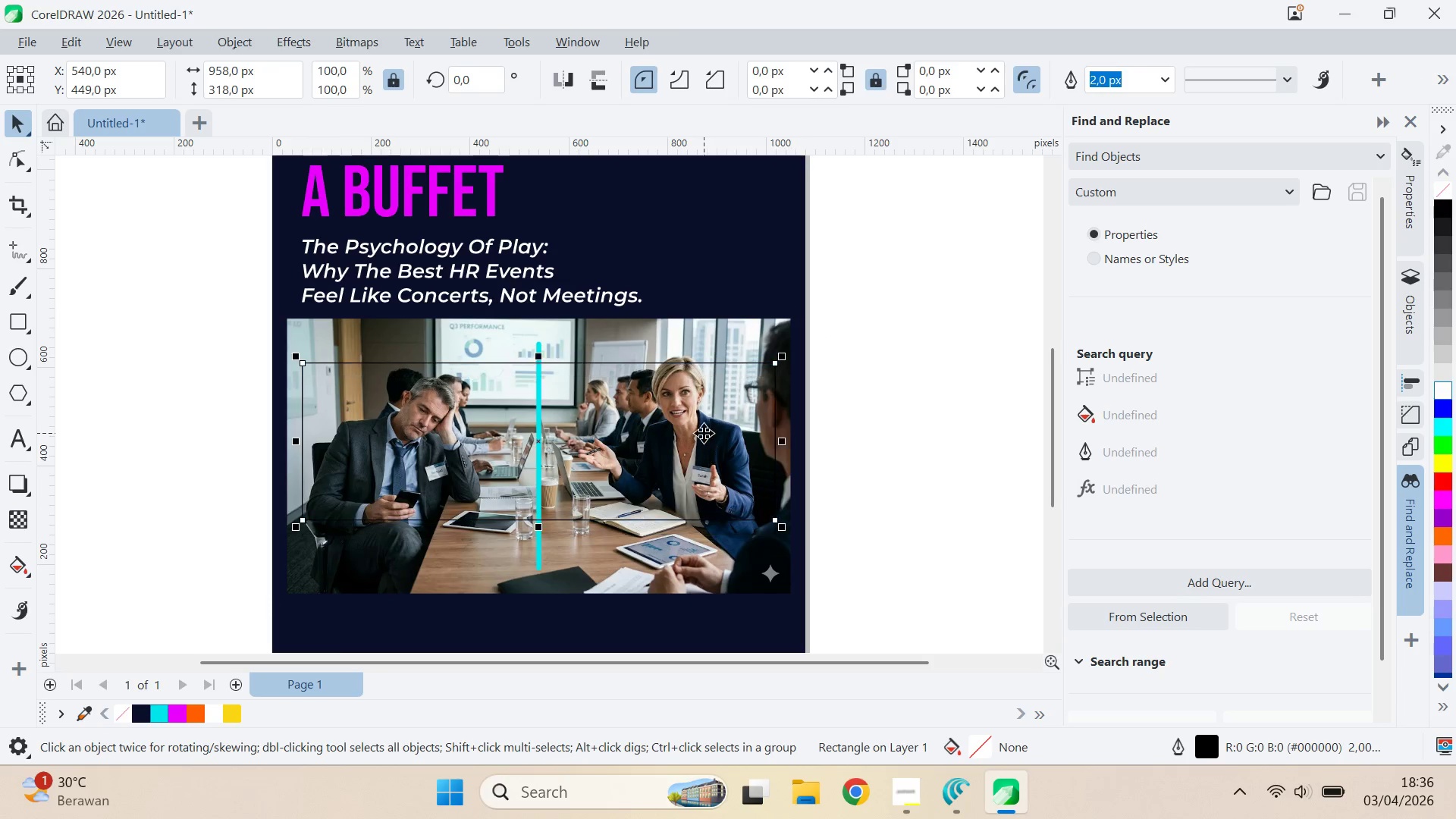 
key(Shift+ShiftLeft)
 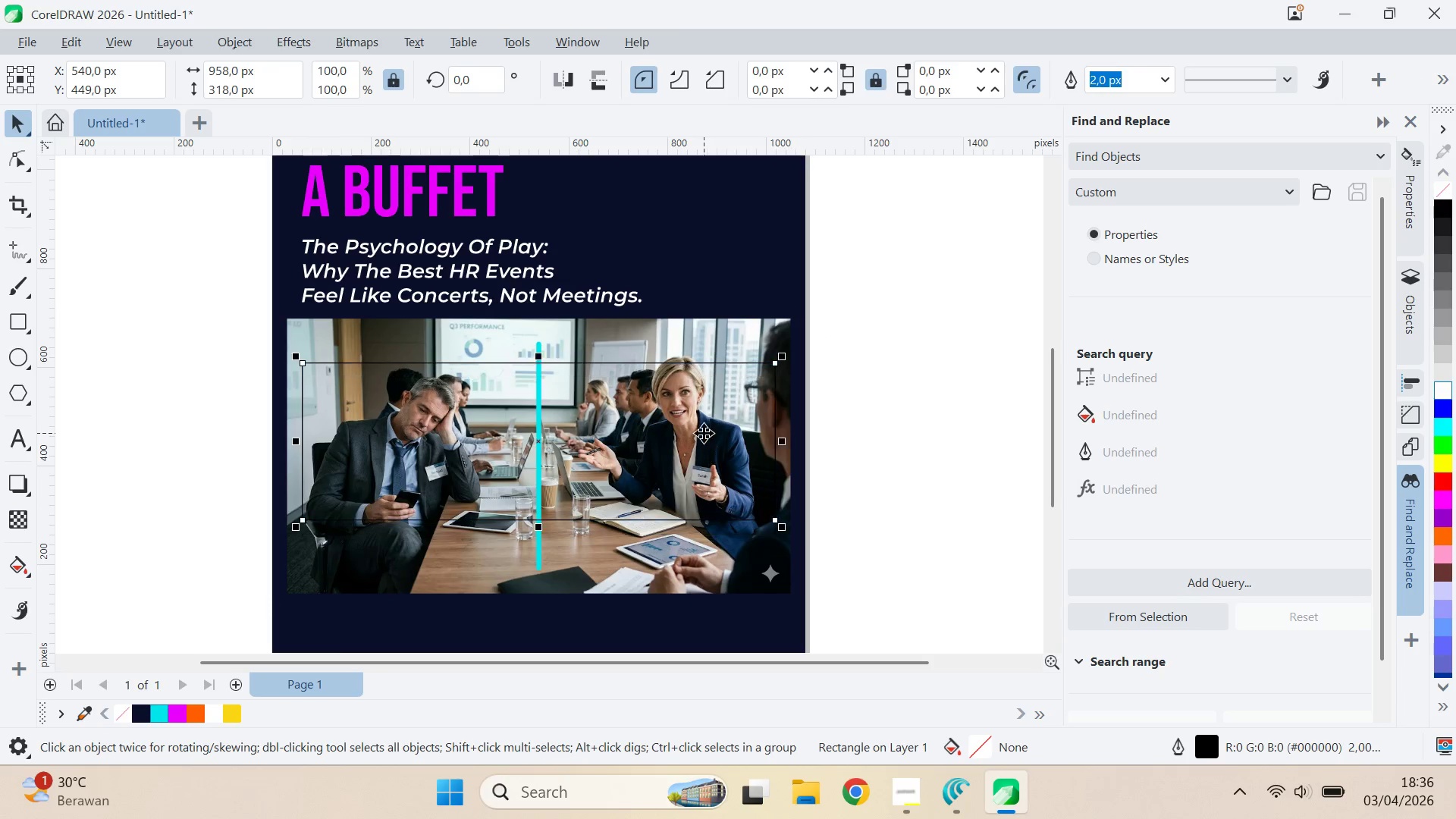 
key(Shift+ShiftLeft)
 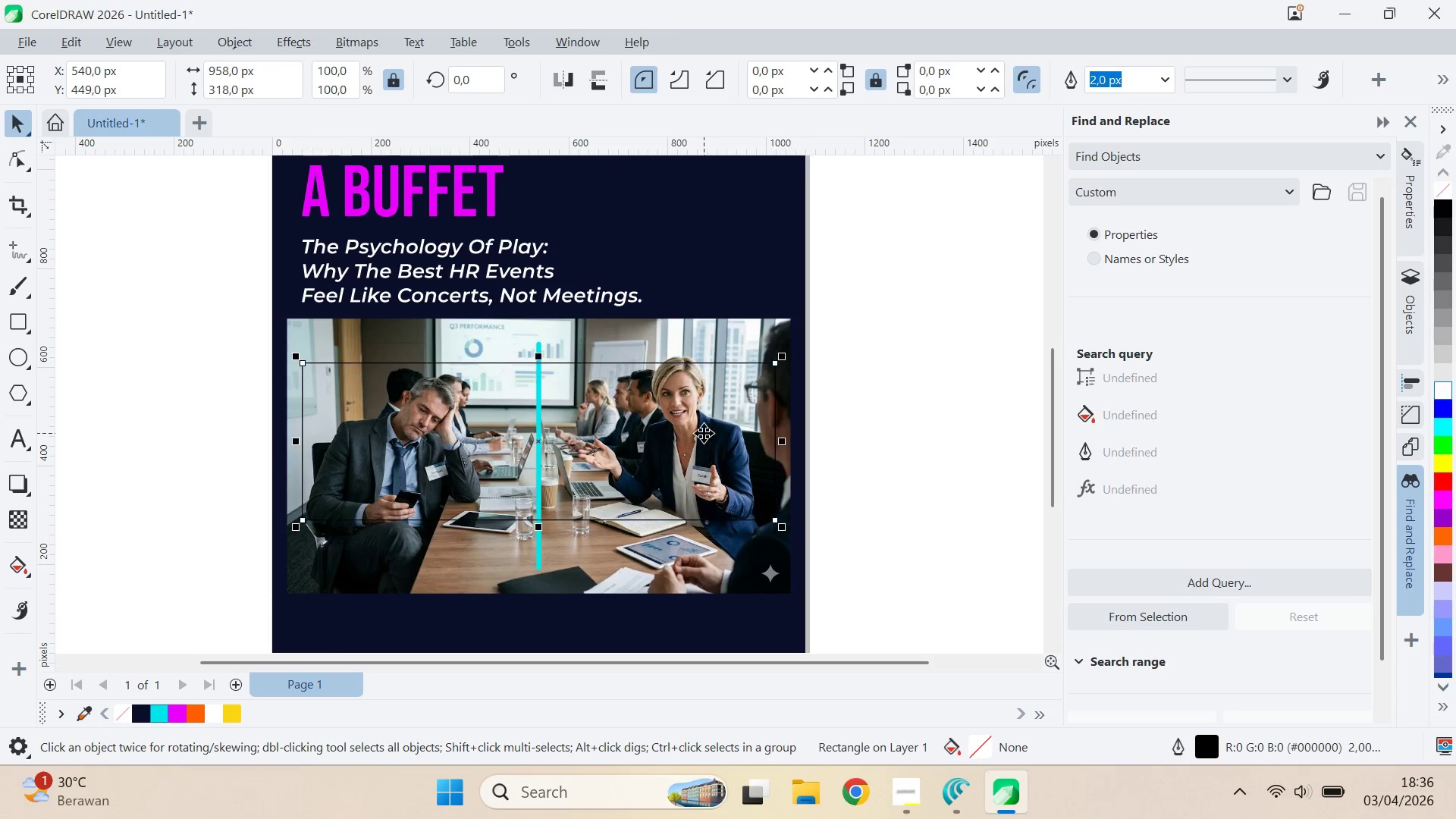 
key(Shift+ShiftLeft)
 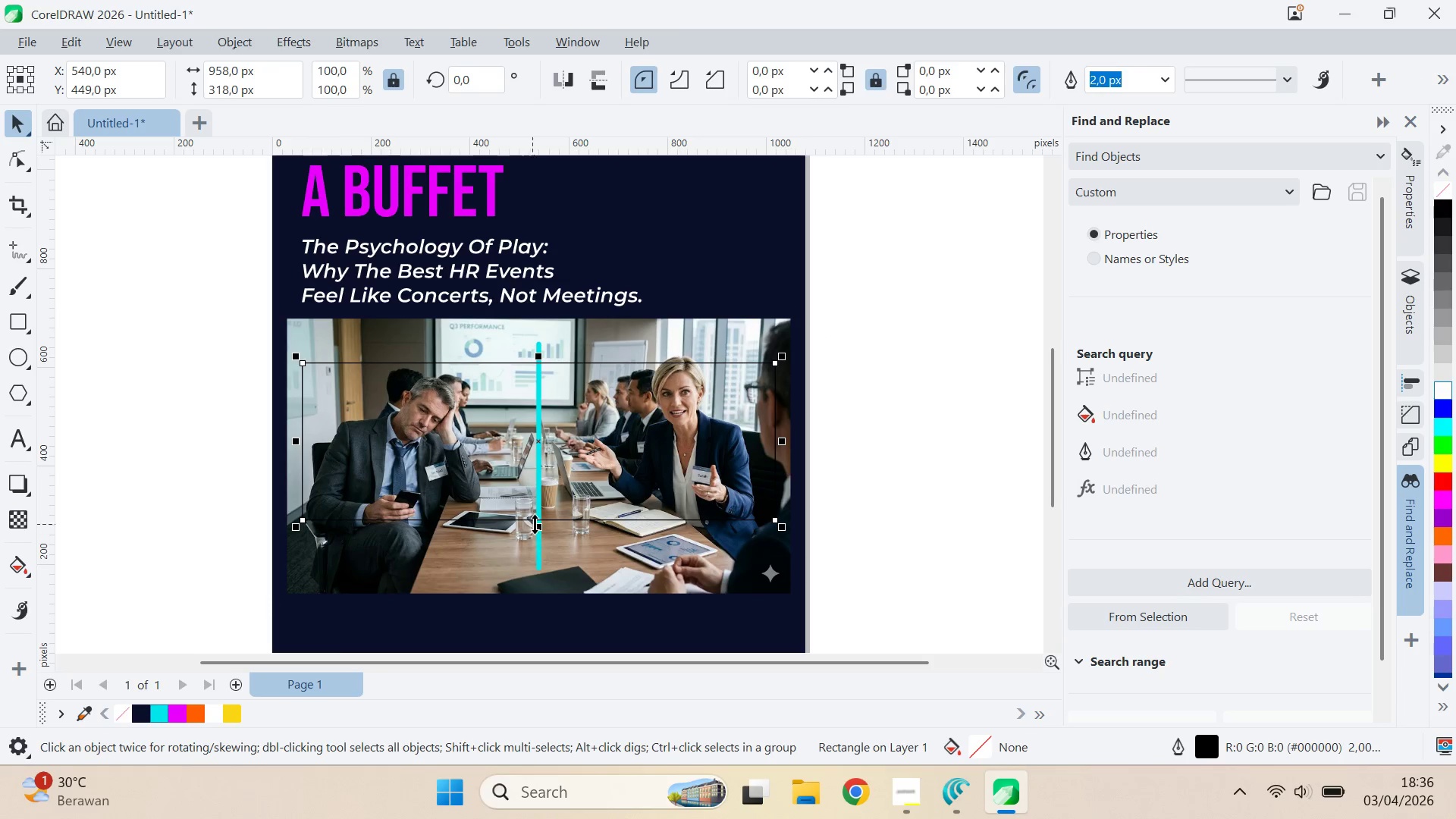 
left_click_drag(start_coordinate=[536, 524], to_coordinate=[544, 536])
 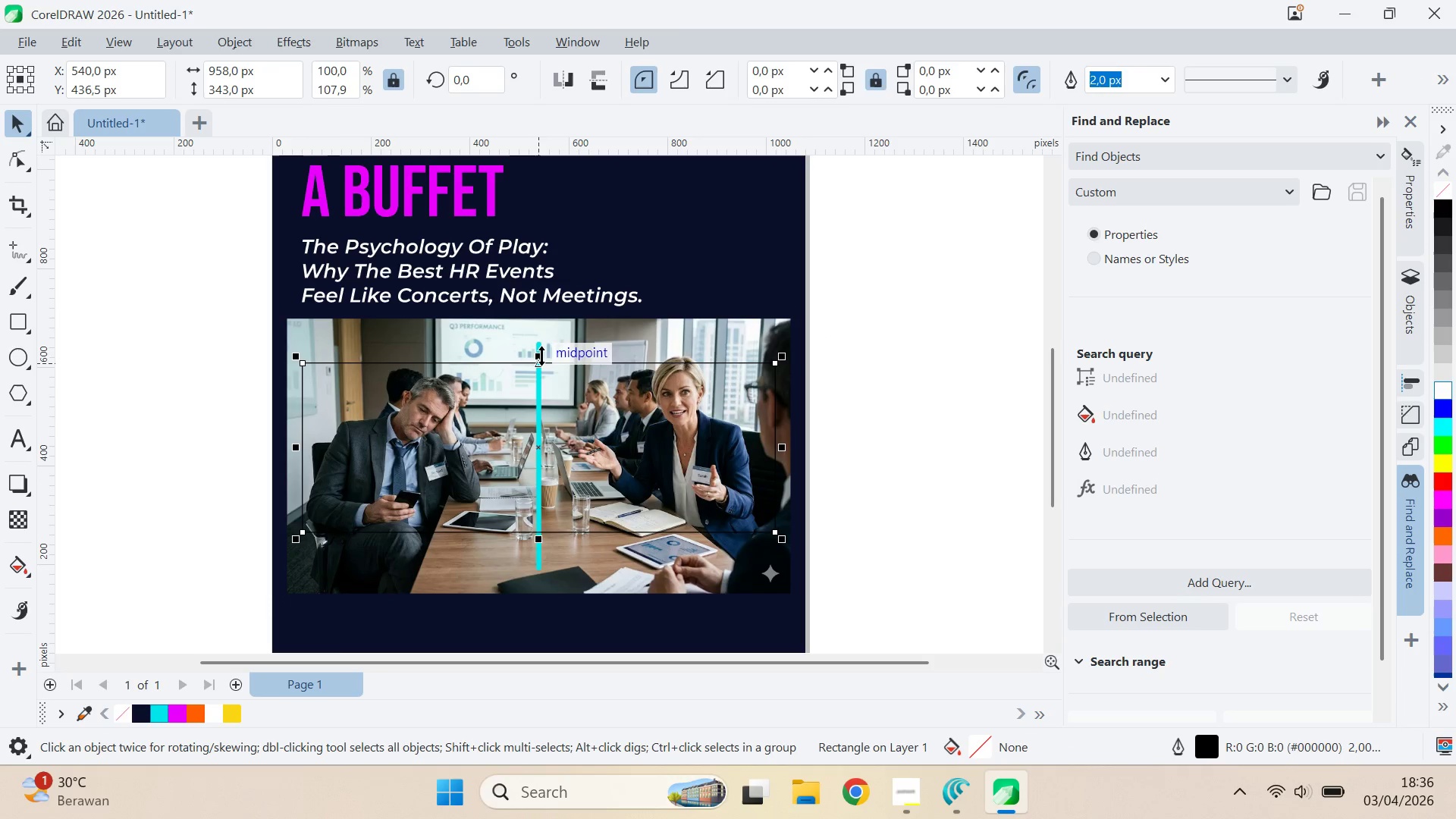 
left_click_drag(start_coordinate=[541, 355], to_coordinate=[570, 342])
 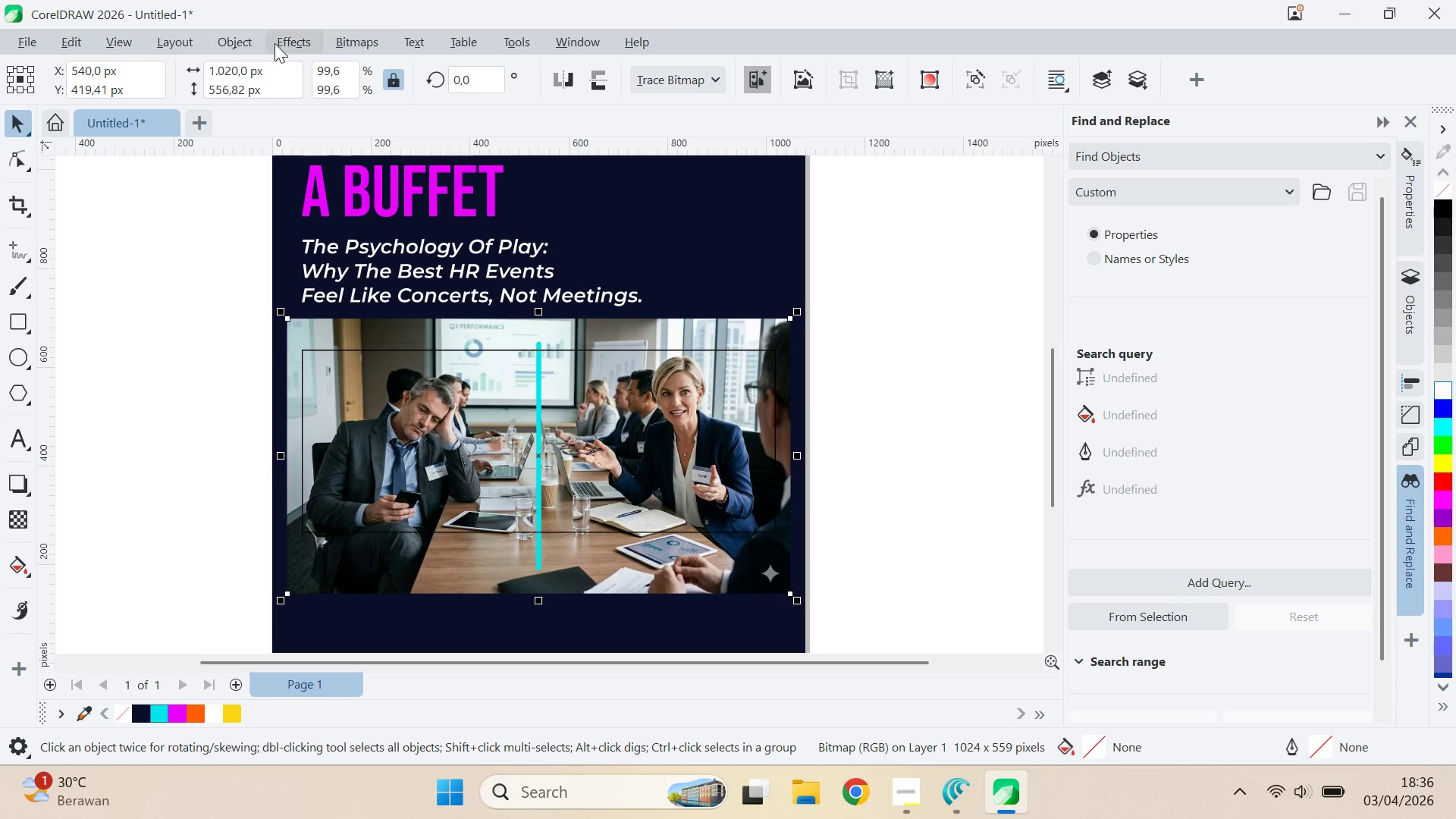 
left_click([234, 42])
 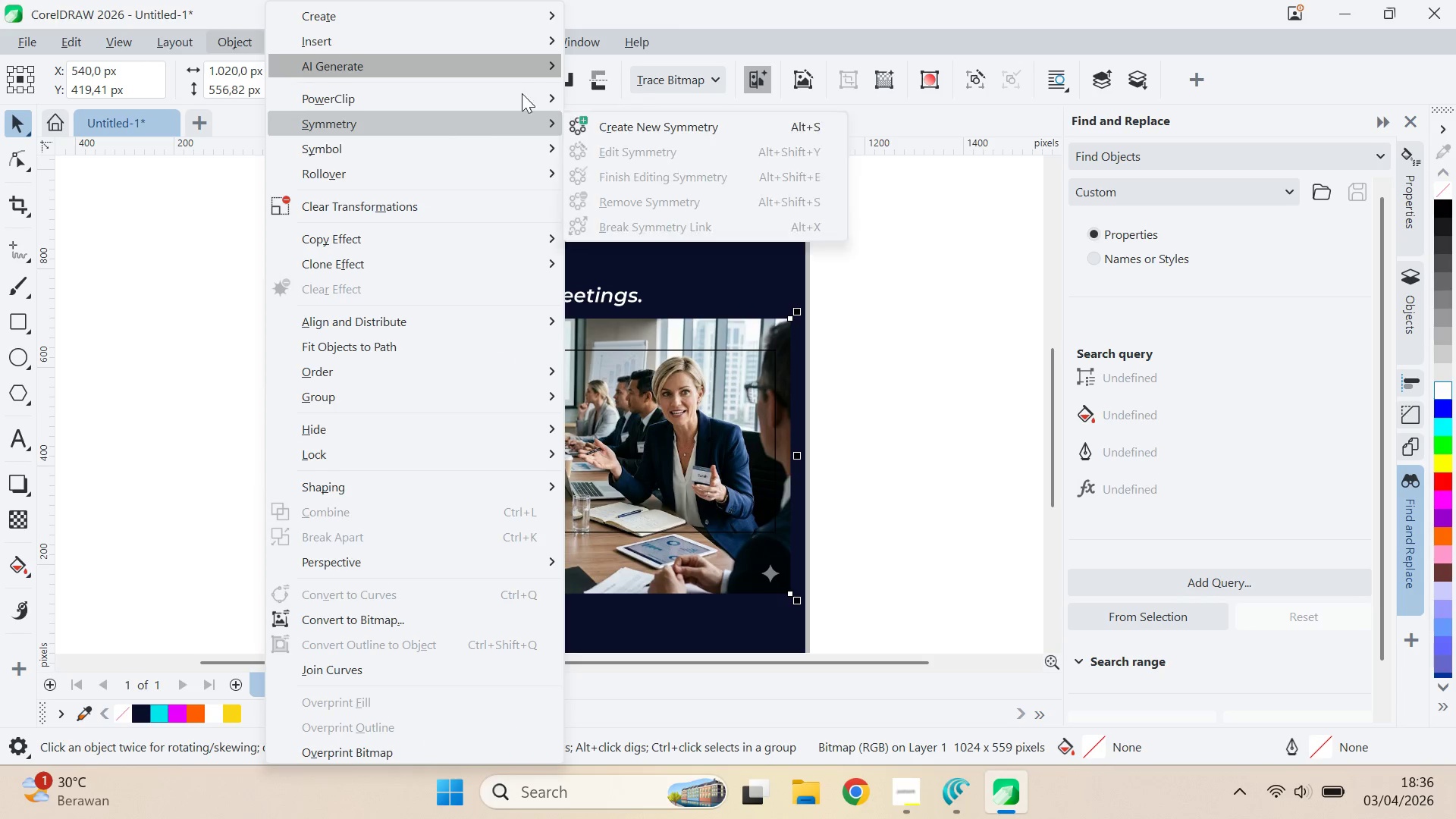 
left_click([649, 102])
 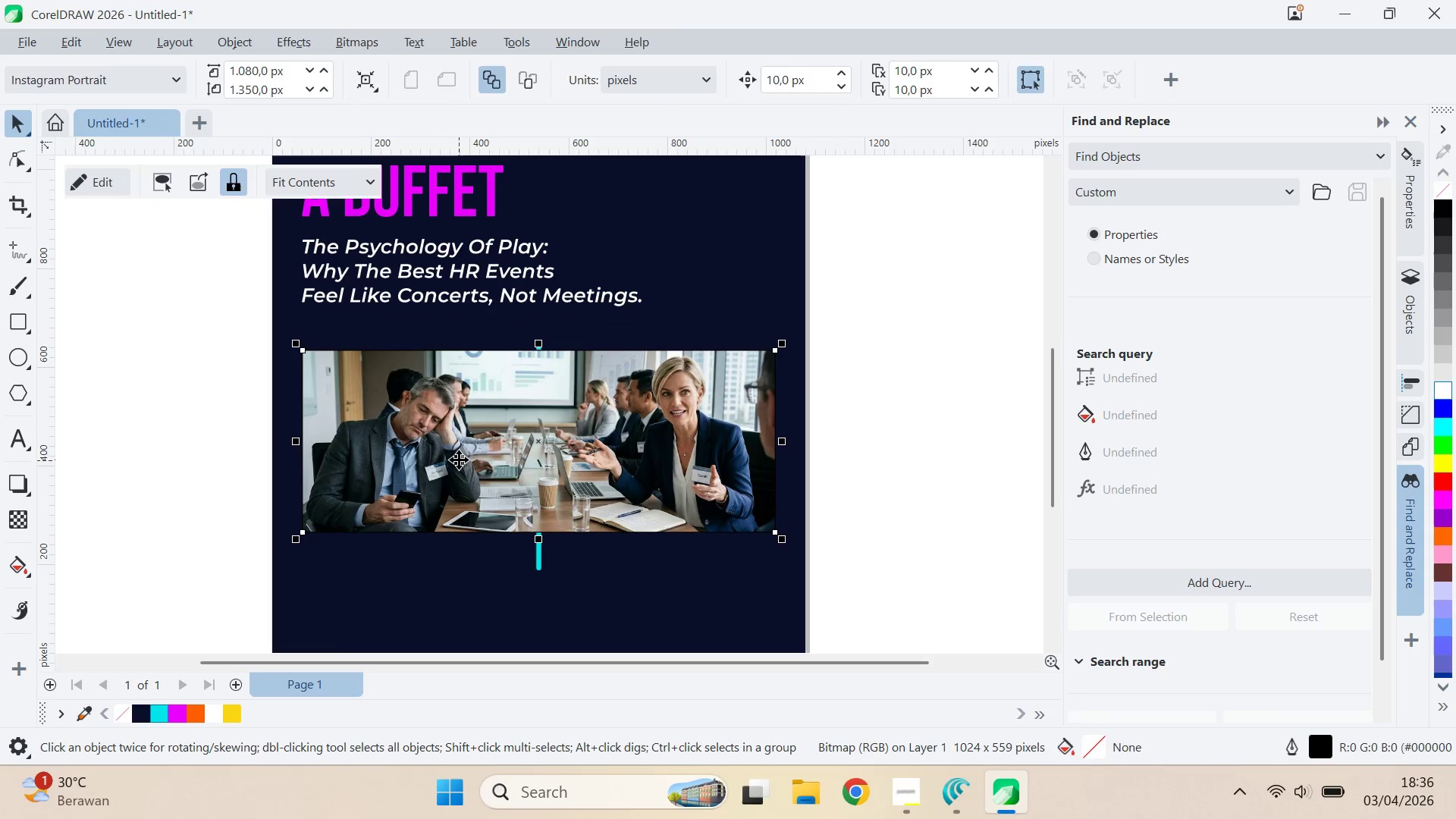 
key(V)
 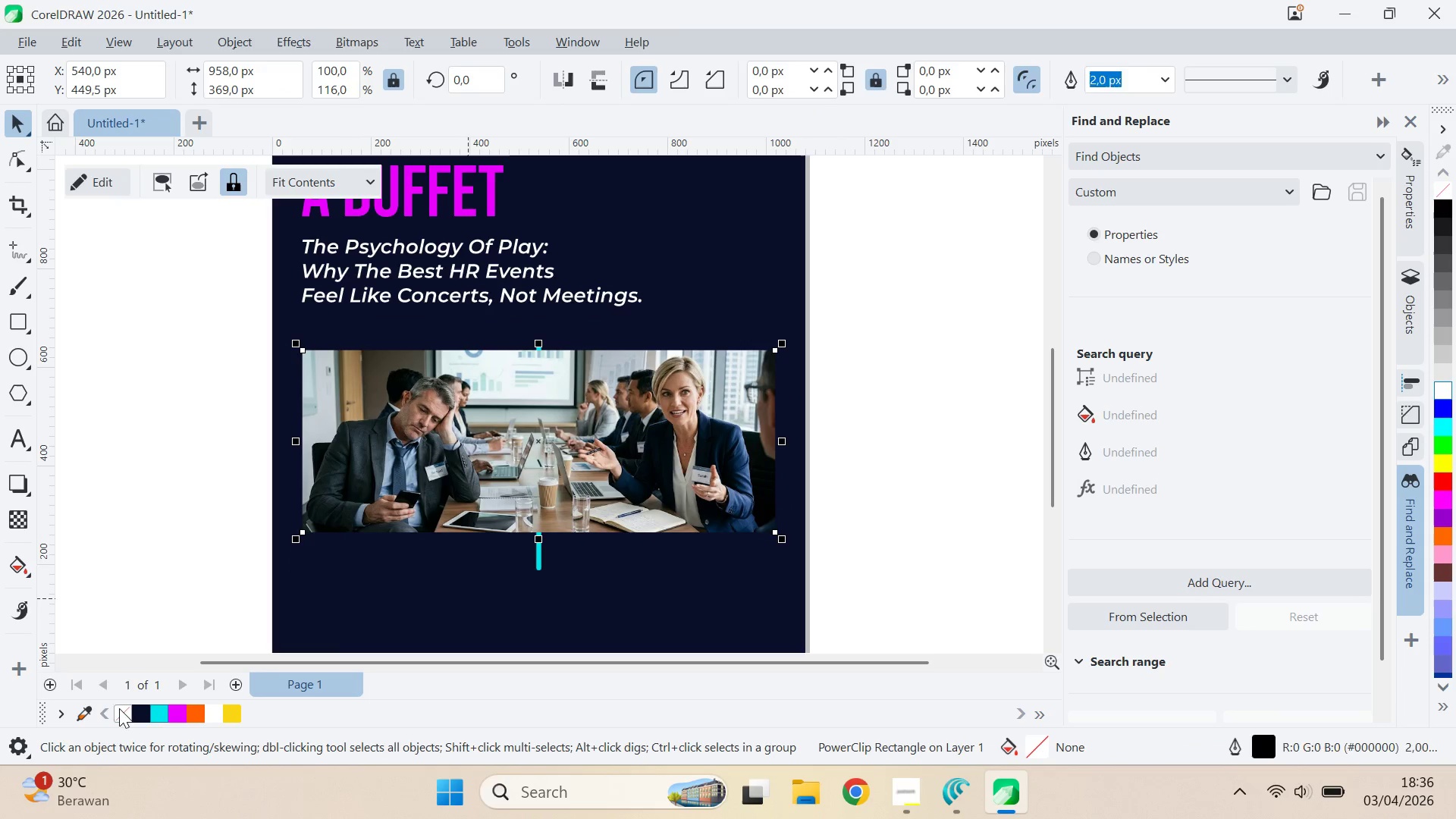 
double_click([585, 448])
 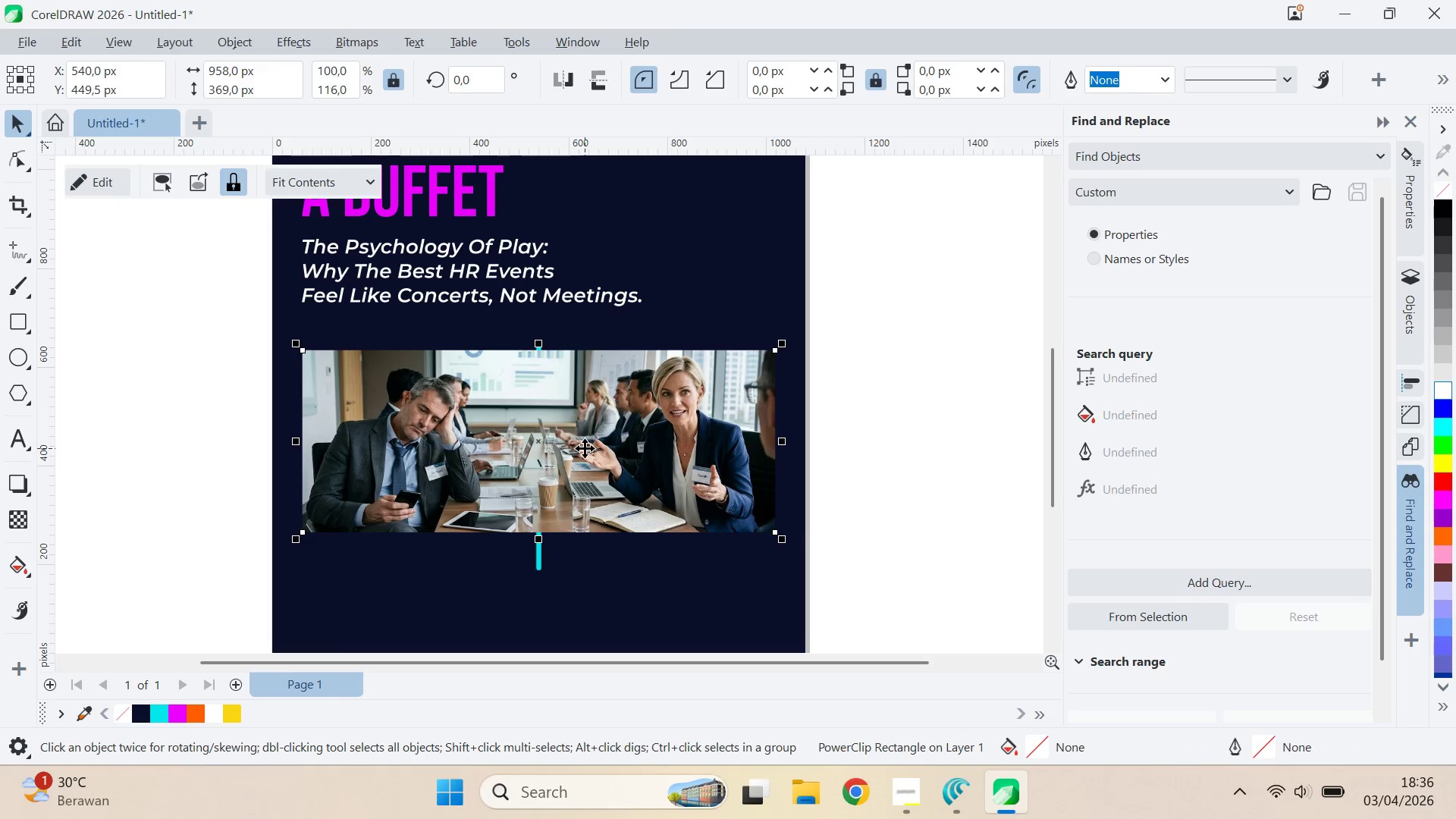 
key(Shift+ShiftLeft)
 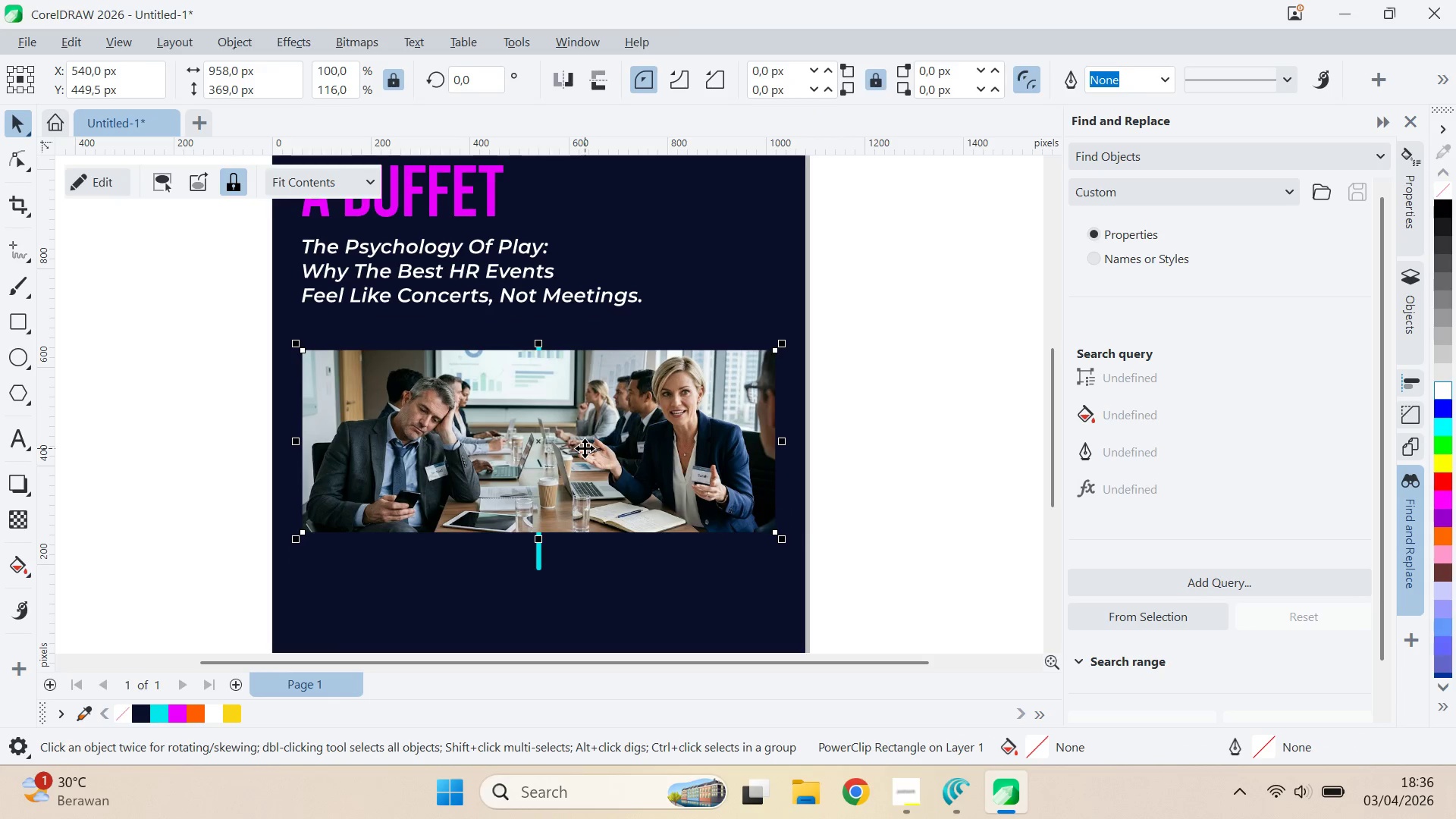 
key(Control+PageDown)
 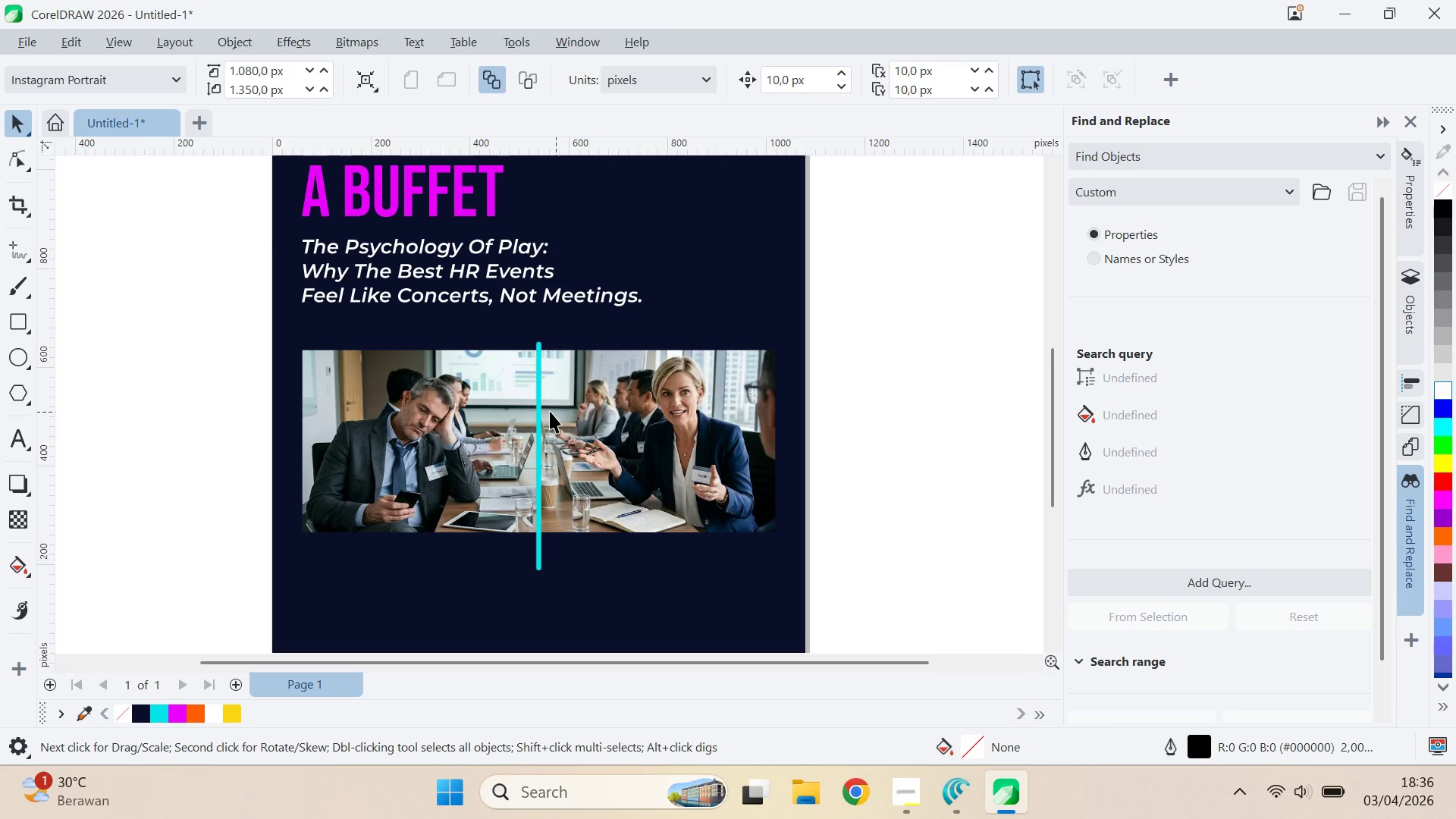 
hold_key(key=ShiftLeft, duration=1.11)
left_click_drag(start_coordinate=[538, 333], to_coordinate=[553, 347])
 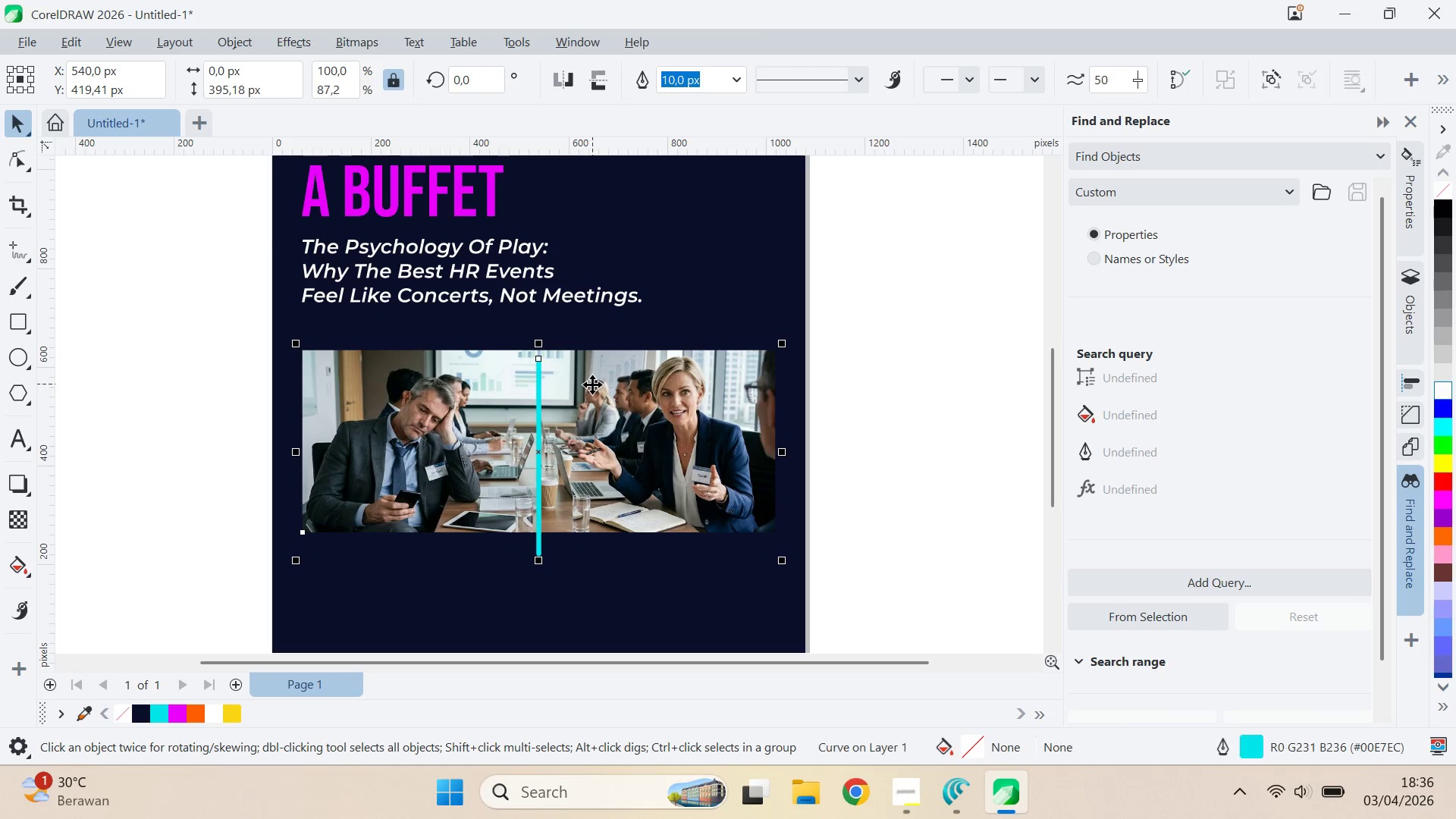 
type(ce)
 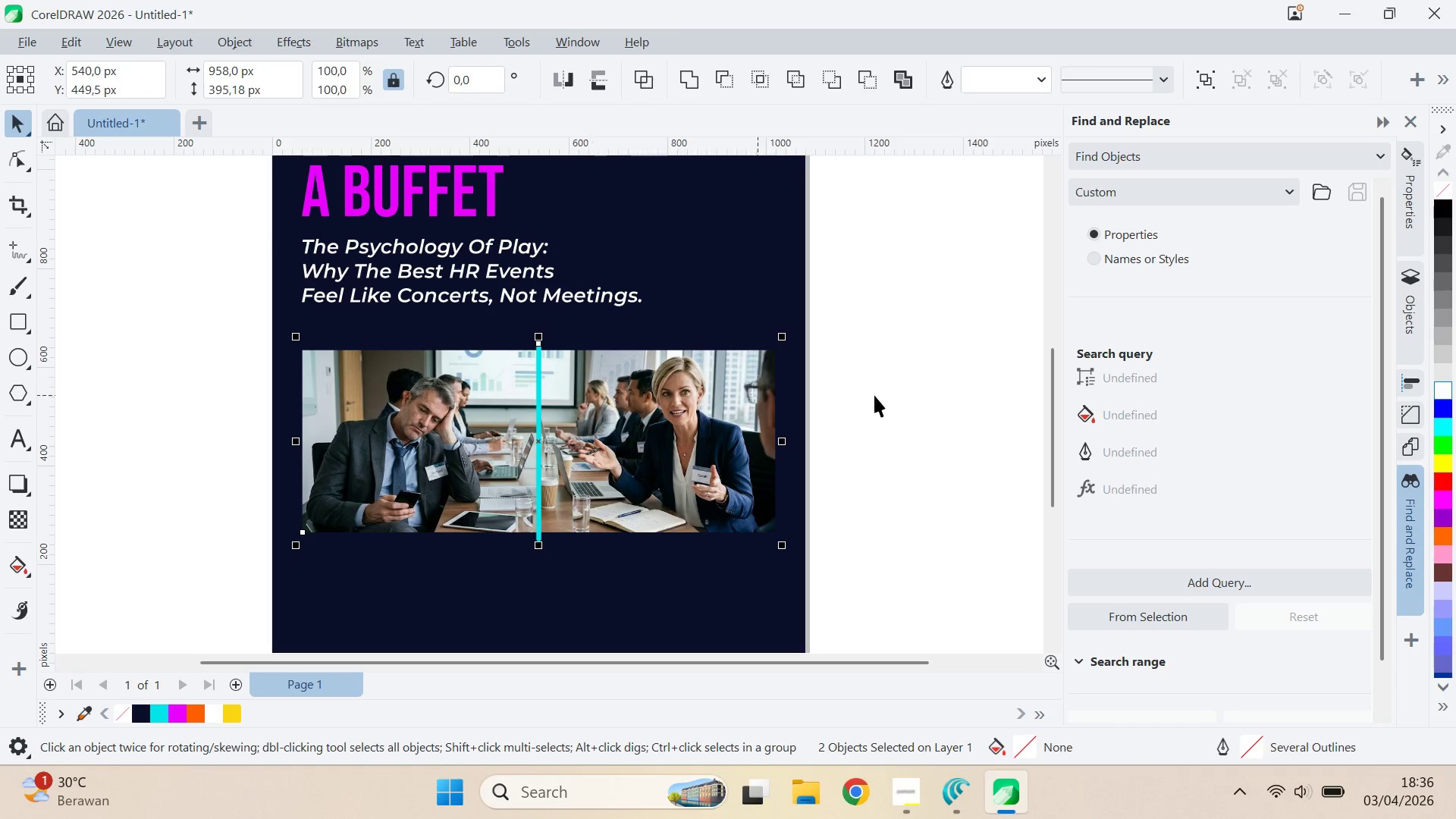 
left_click([880, 395])
 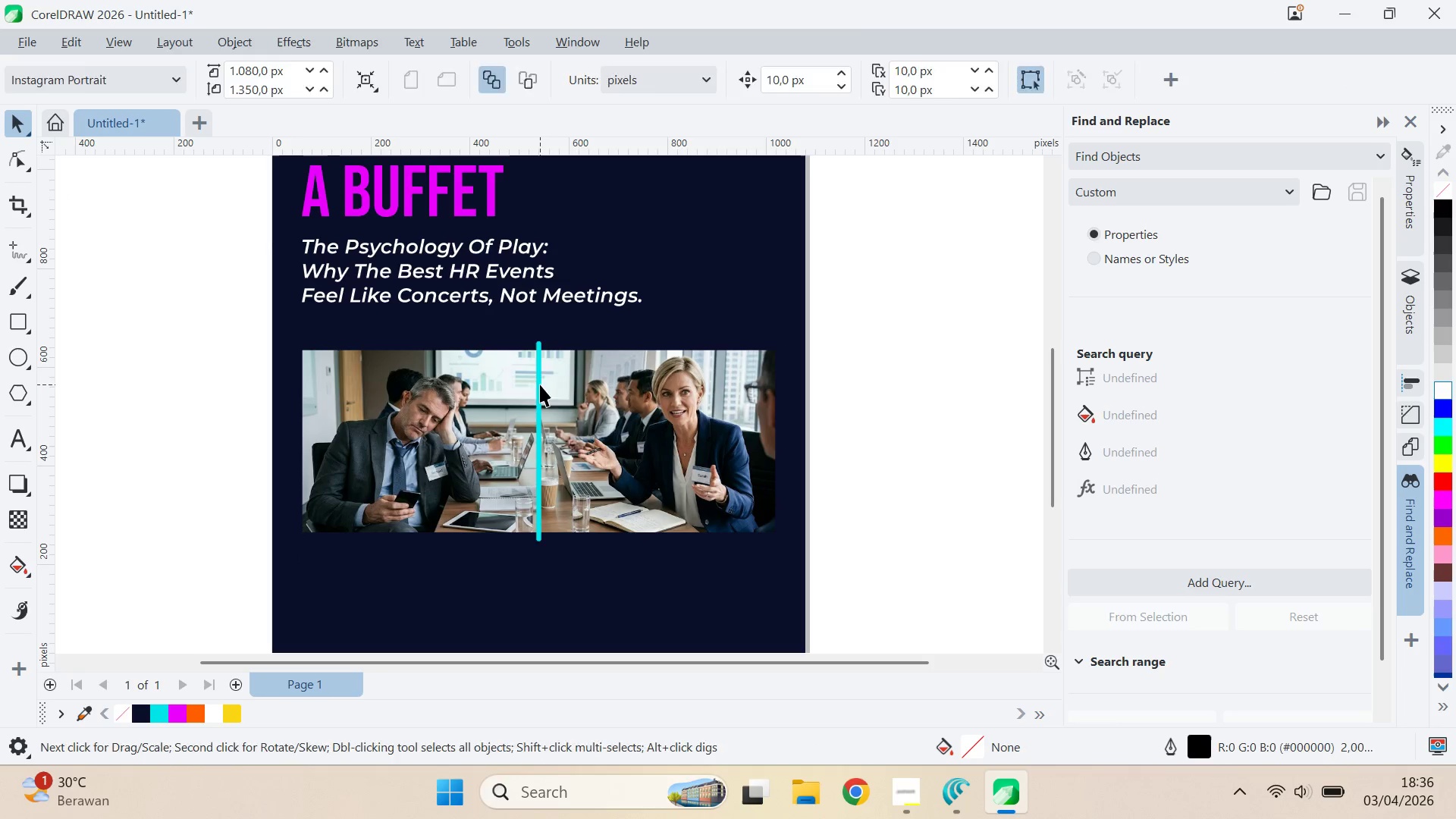 
hold_key(key=ShiftLeft, duration=1.5)
left_click_drag(start_coordinate=[541, 335], to_coordinate=[558, 362])
 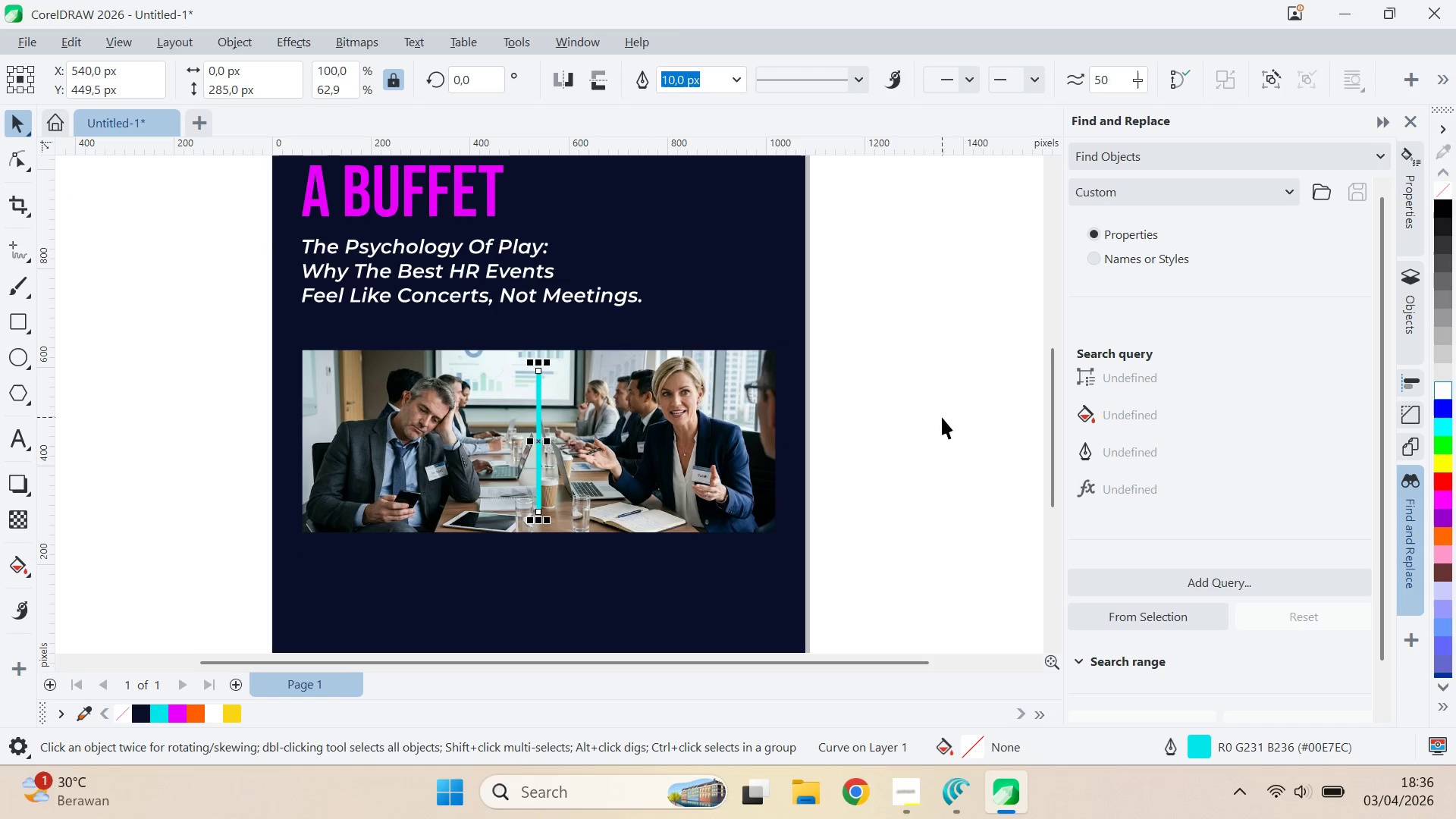 
hold_key(key=ShiftLeft, duration=0.62)
 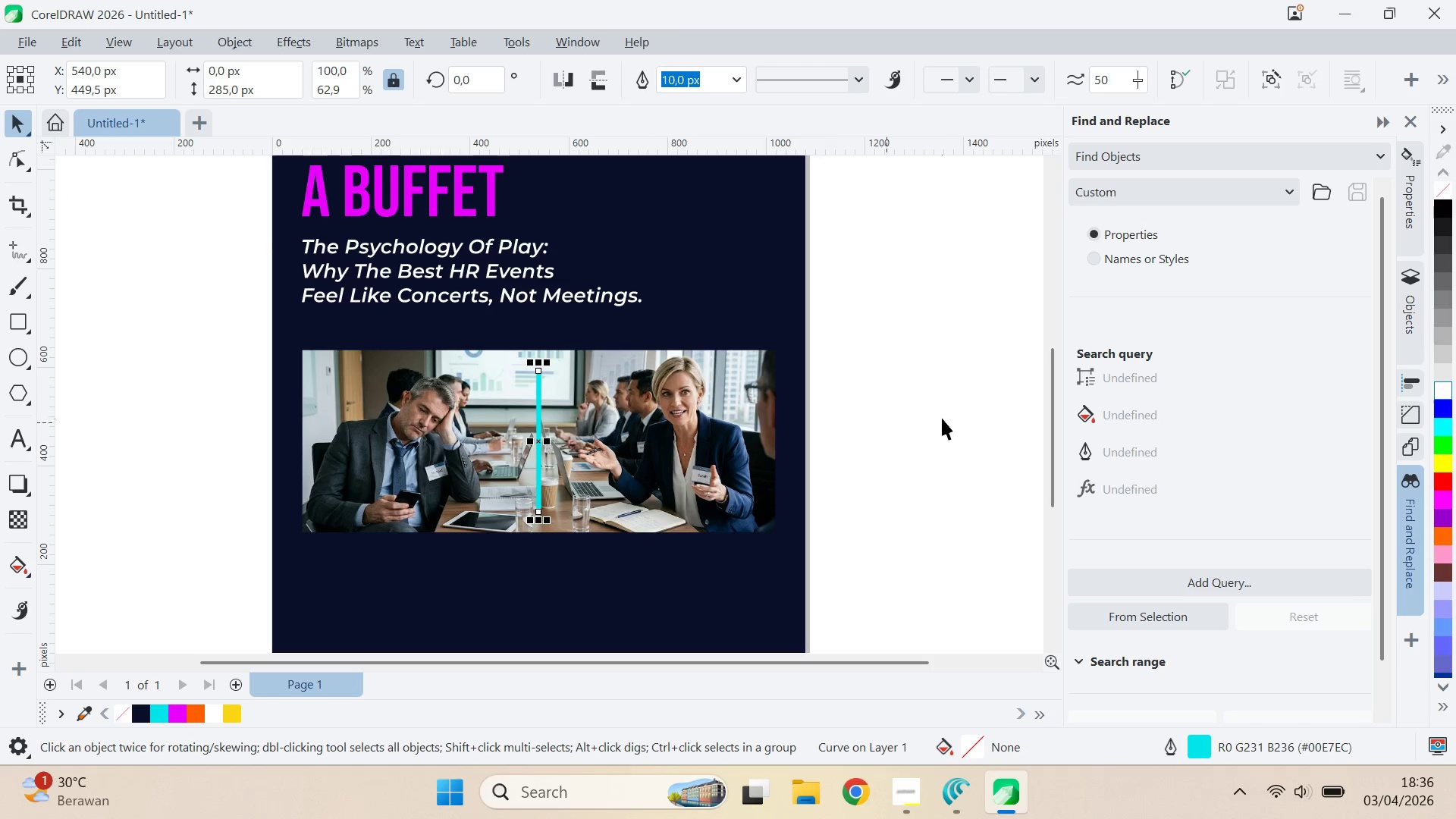 
key(V)
 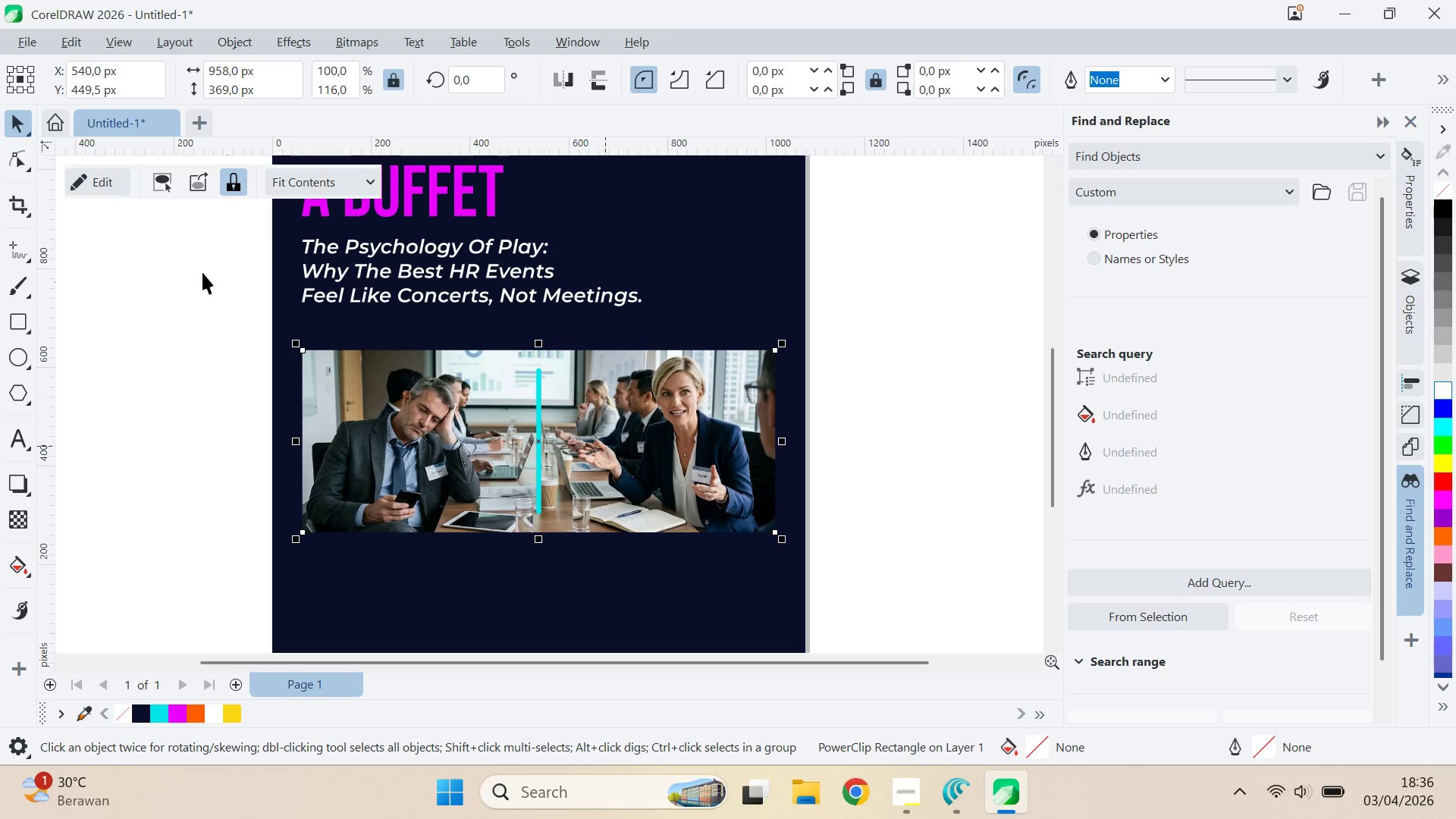 
left_click([80, 172])
 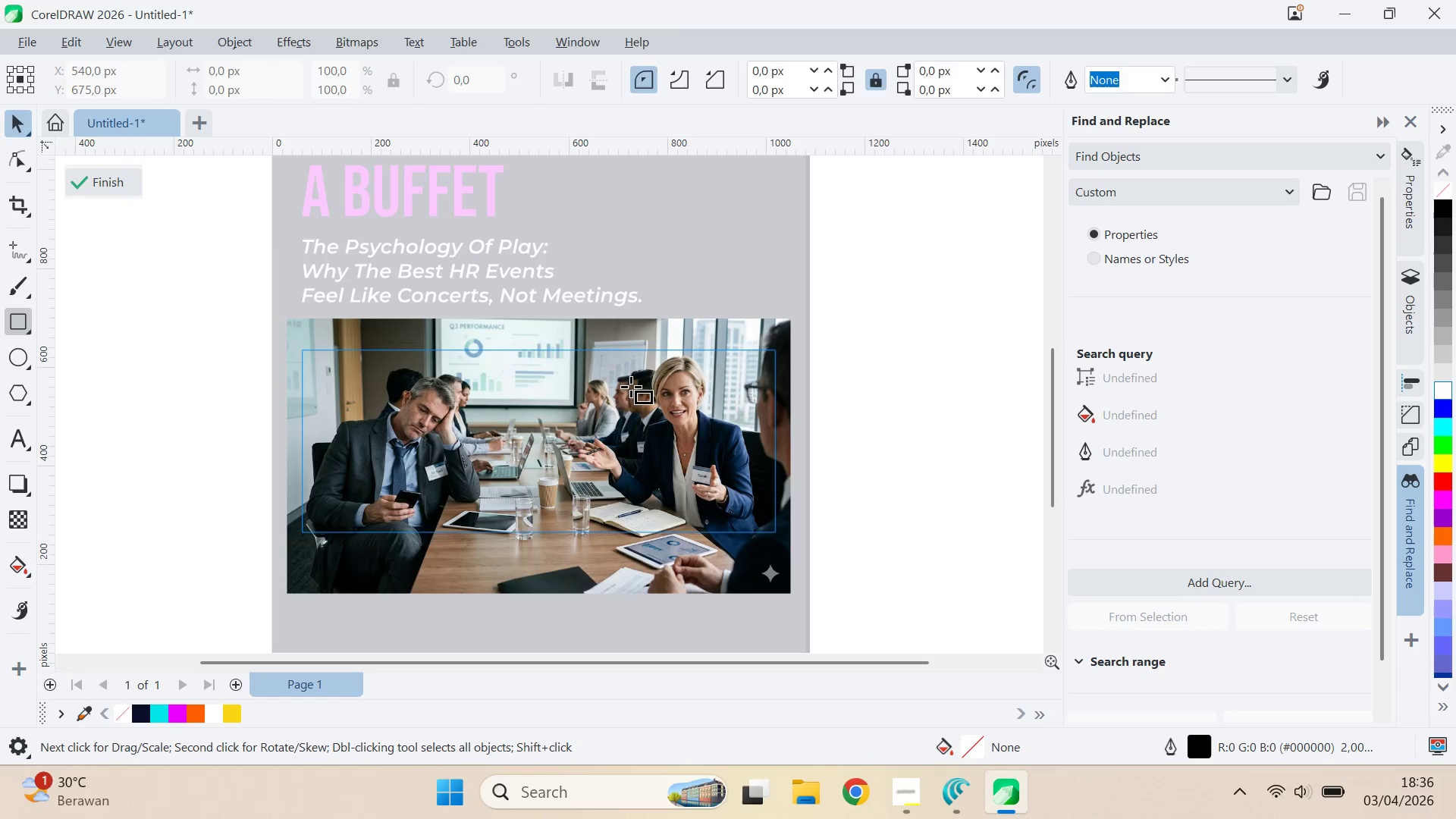 
left_click_drag(start_coordinate=[487, 312], to_coordinate=[617, 608])
 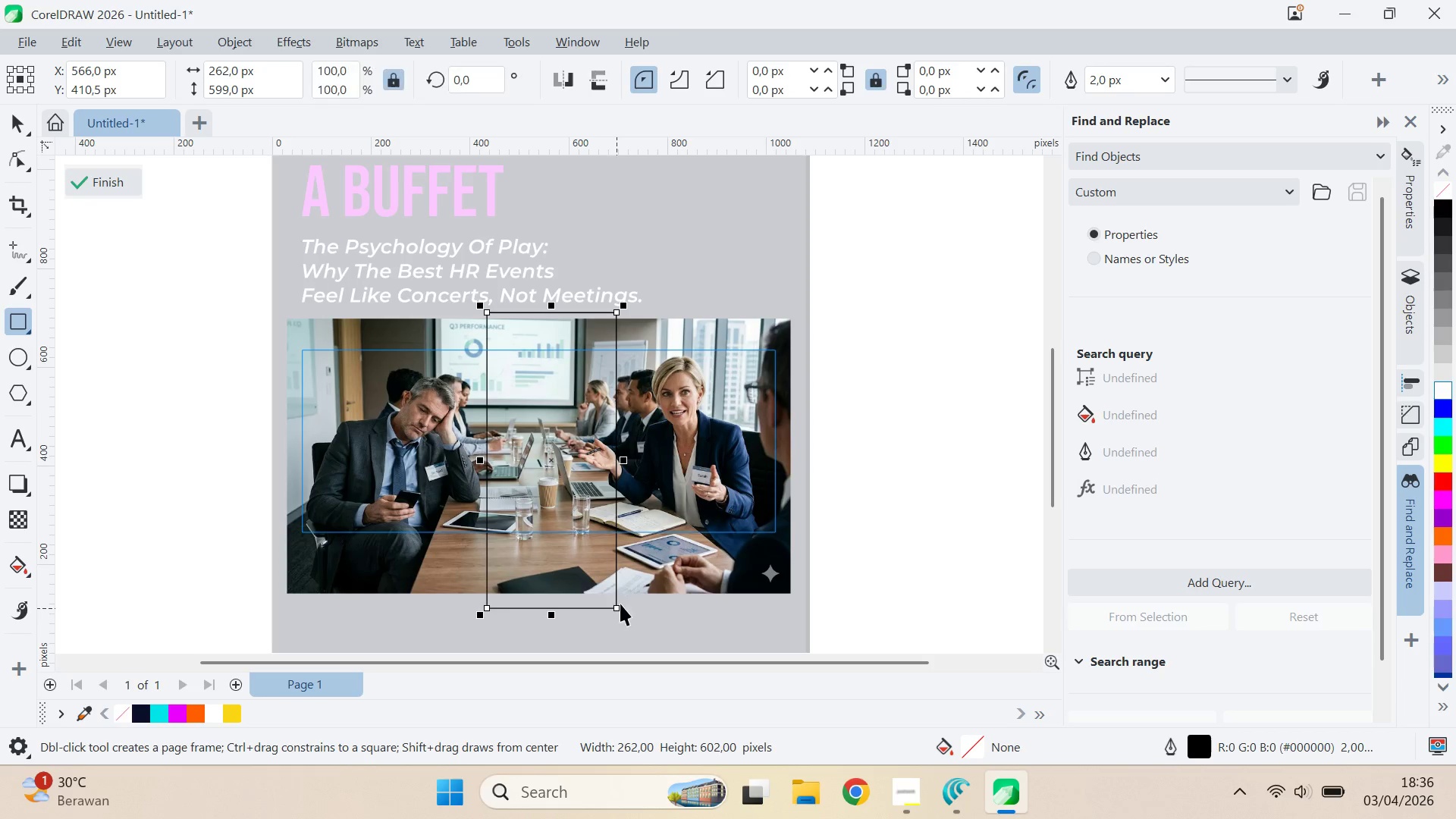 
type(vce)
 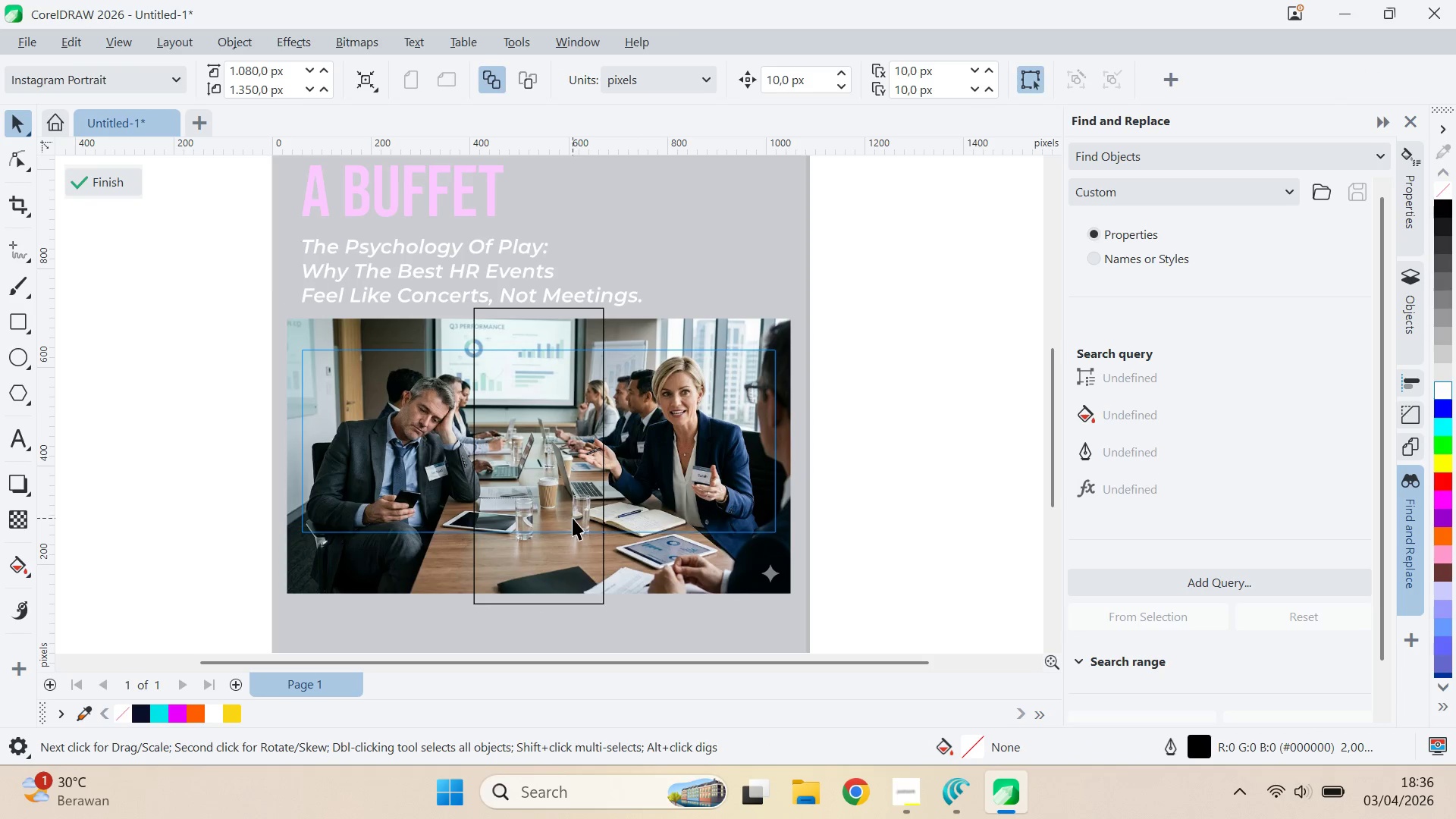 
left_click([572, 516])
 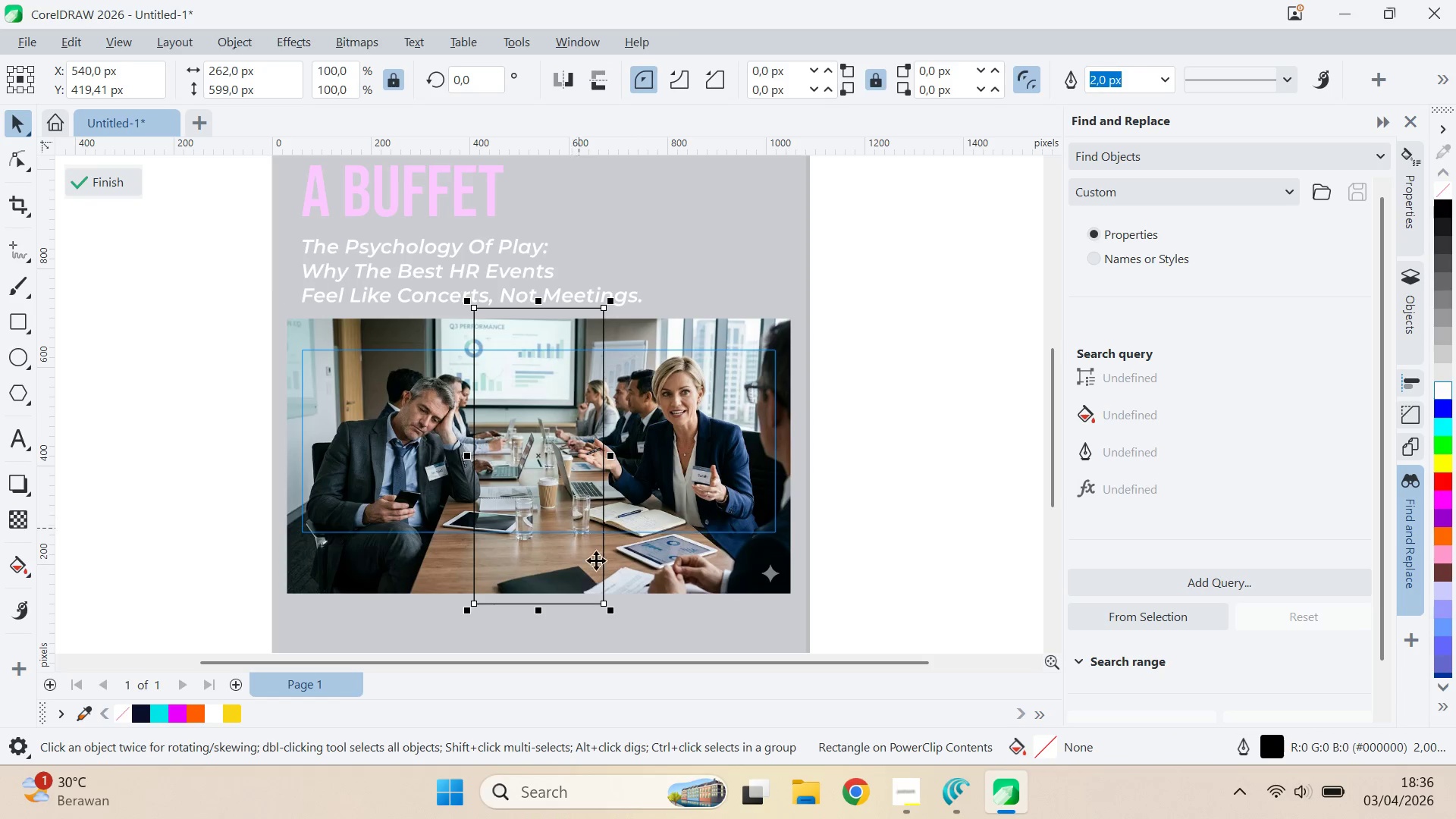 
hold_key(key=ShiftLeft, duration=1.5)
left_click_drag(start_coordinate=[619, 454], to_coordinate=[603, 497])
 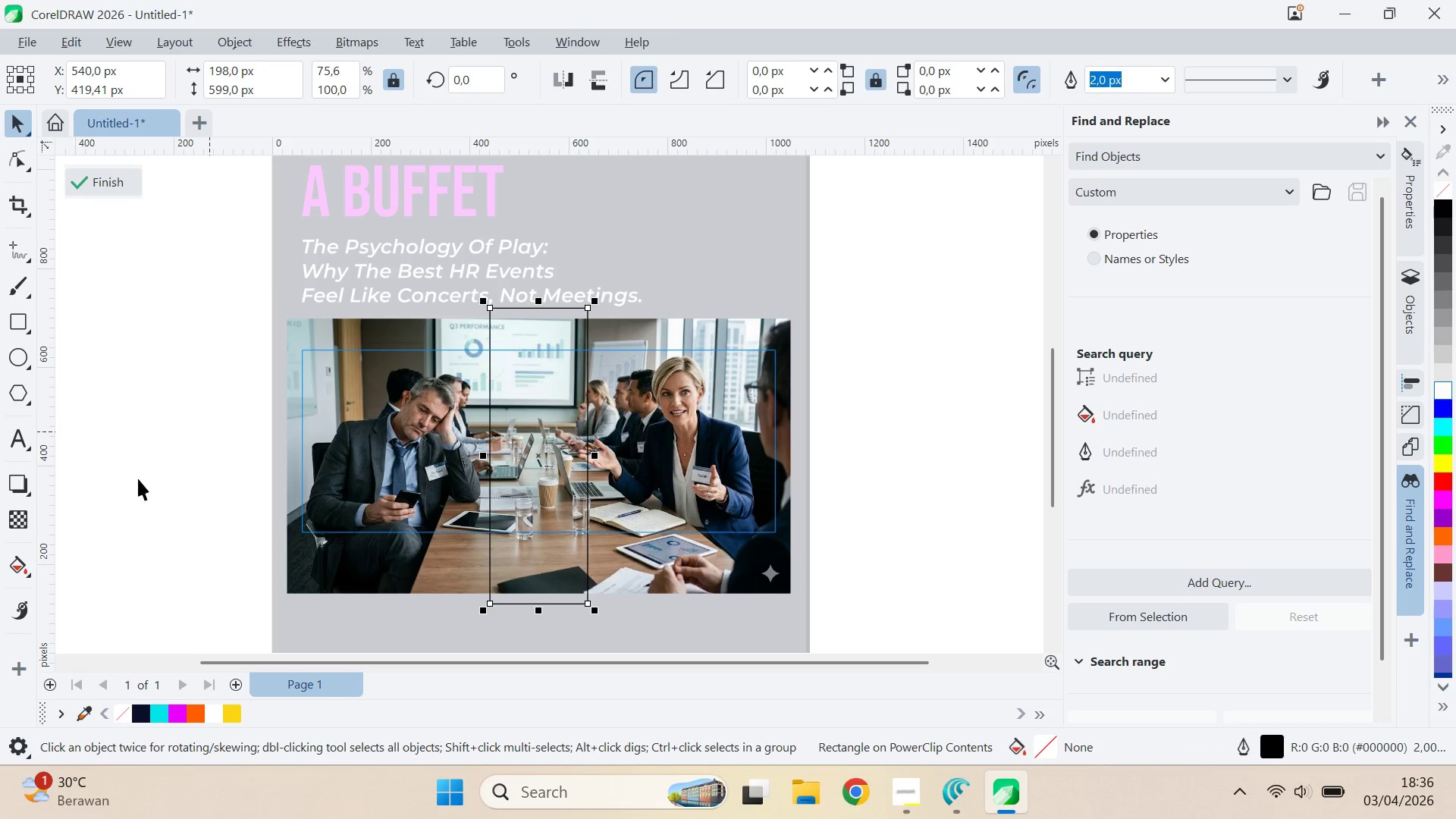 
hold_key(key=ShiftLeft, duration=0.38)
 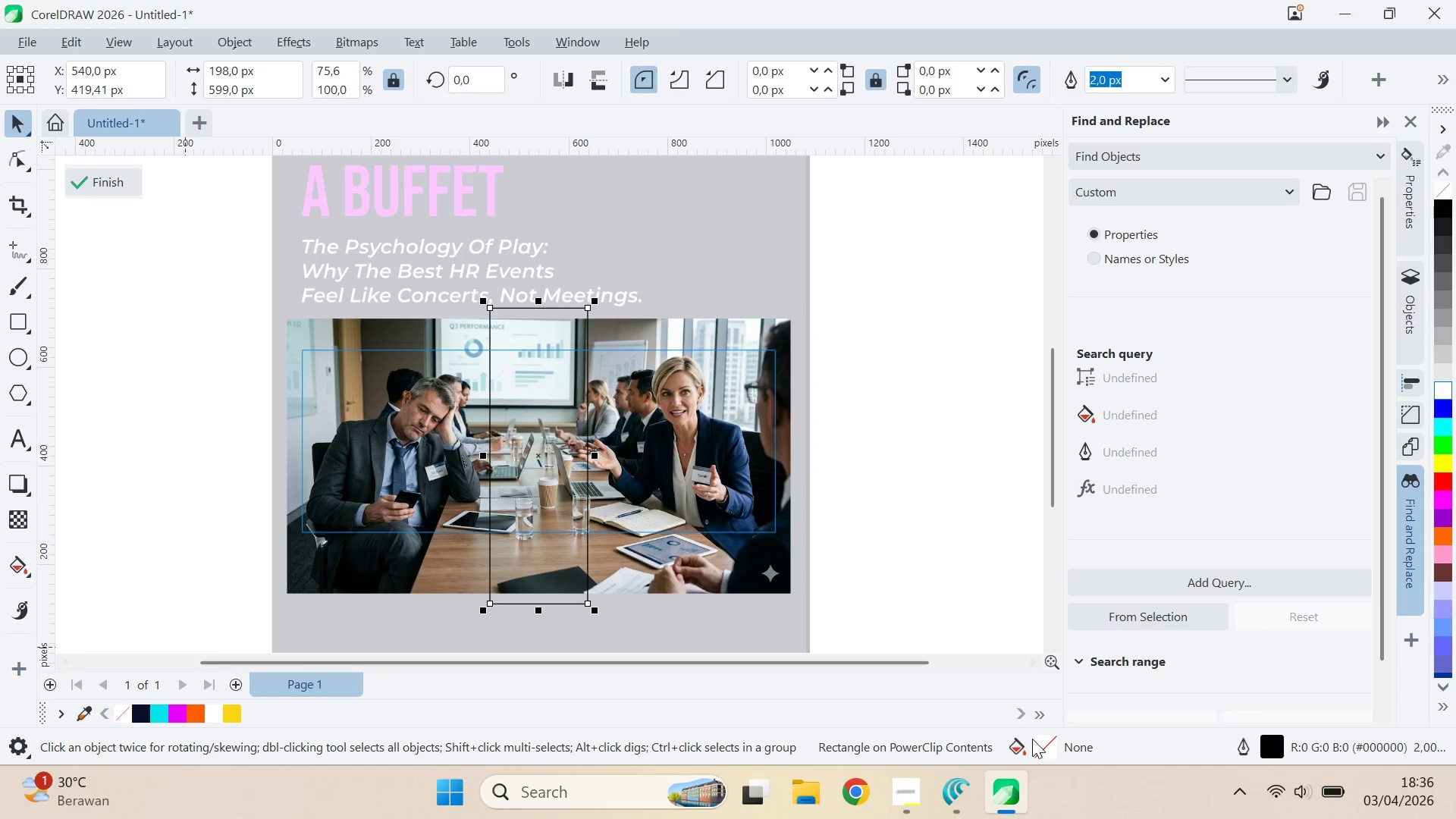 
left_click([1047, 743])
 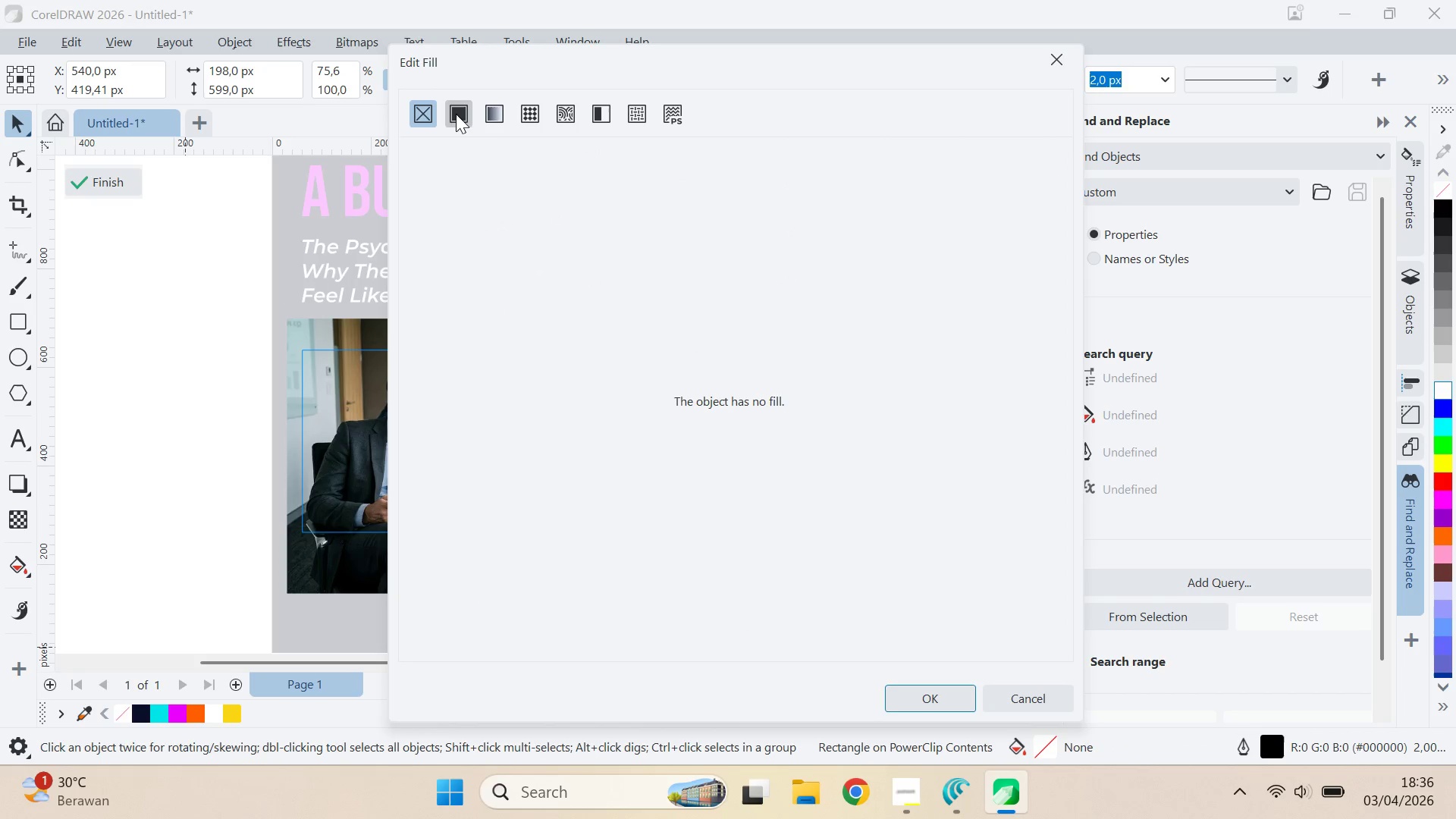 
left_click([490, 118])
 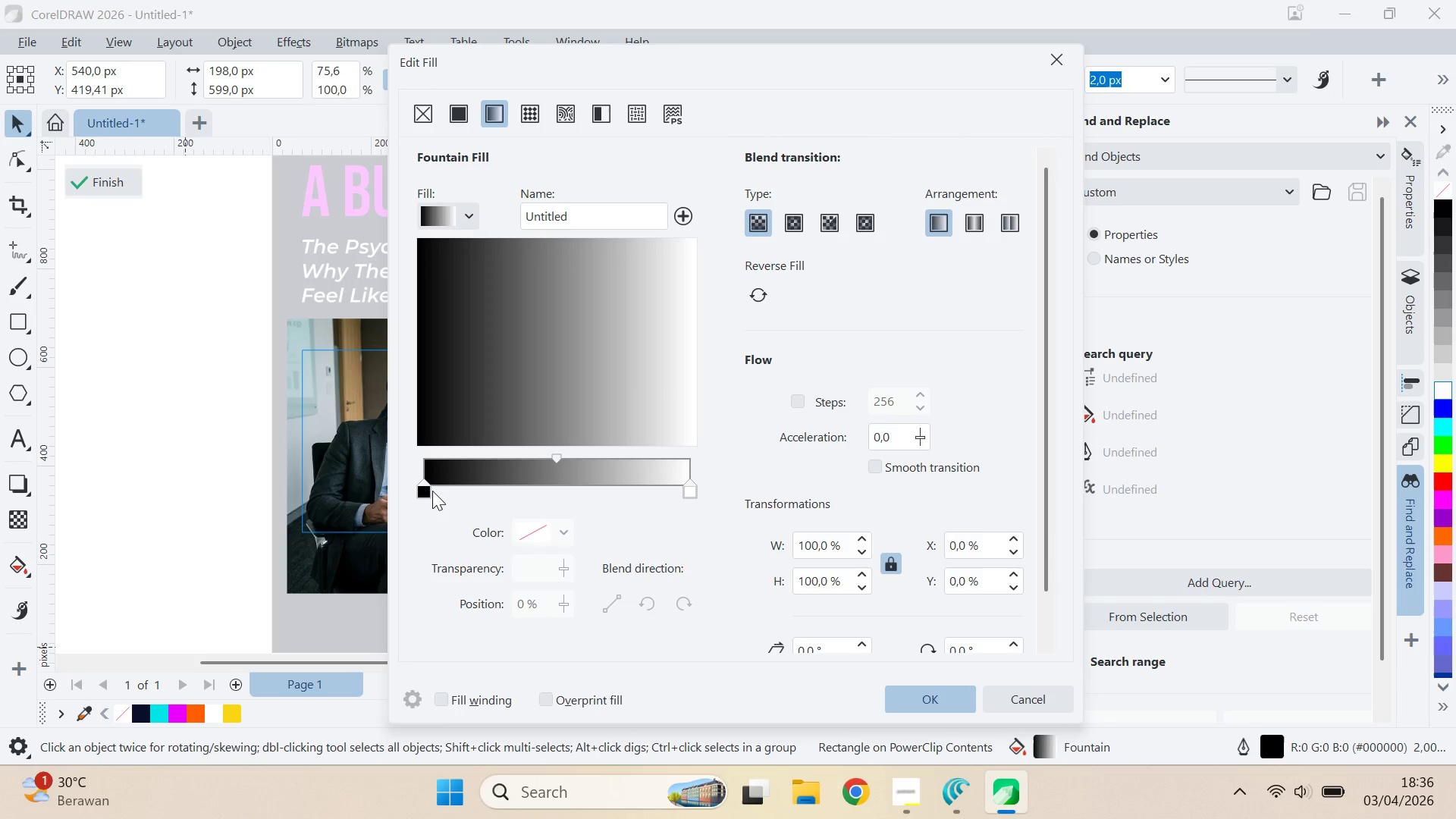 
left_click([426, 494])
 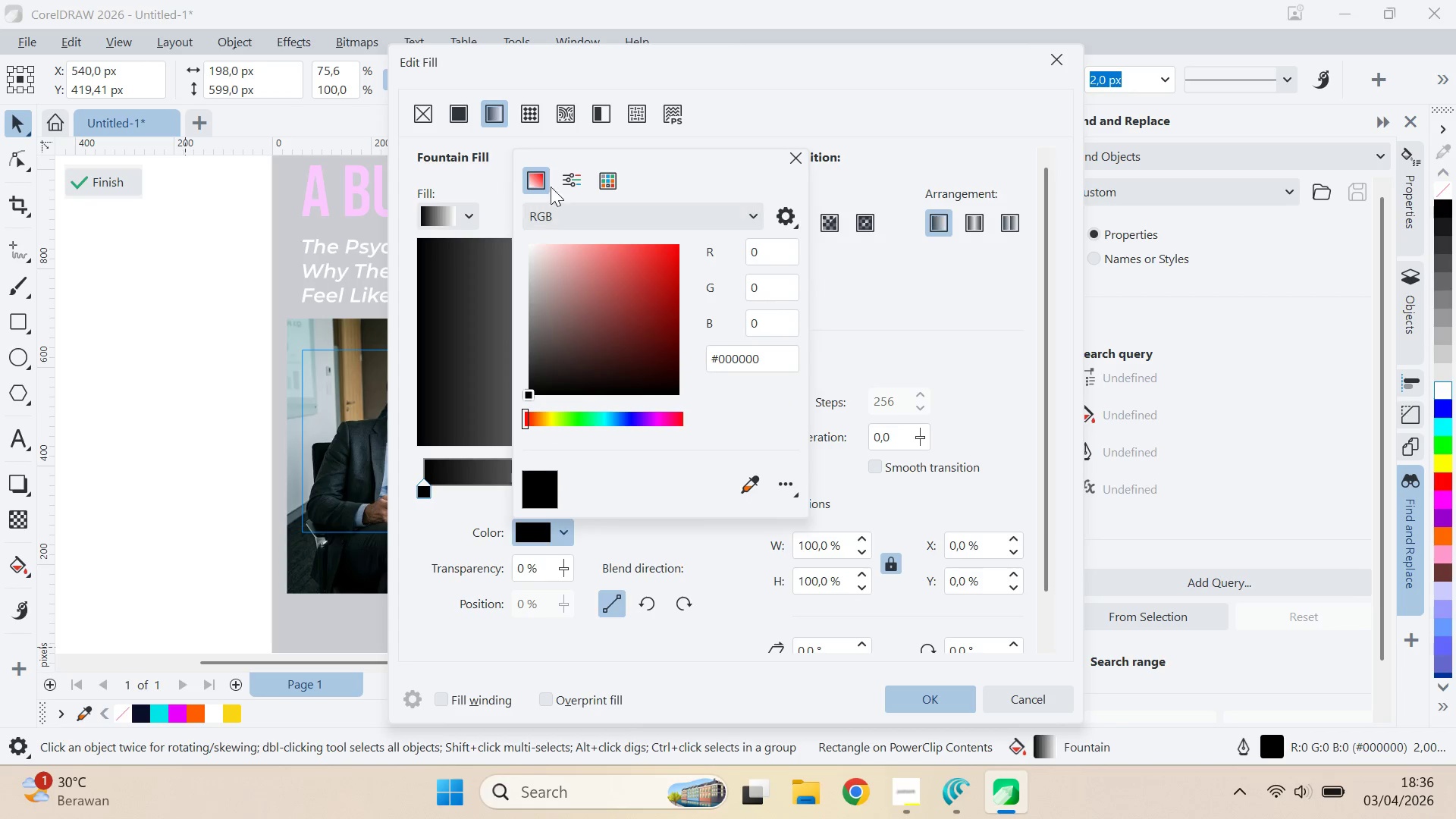 
left_click([754, 488])
 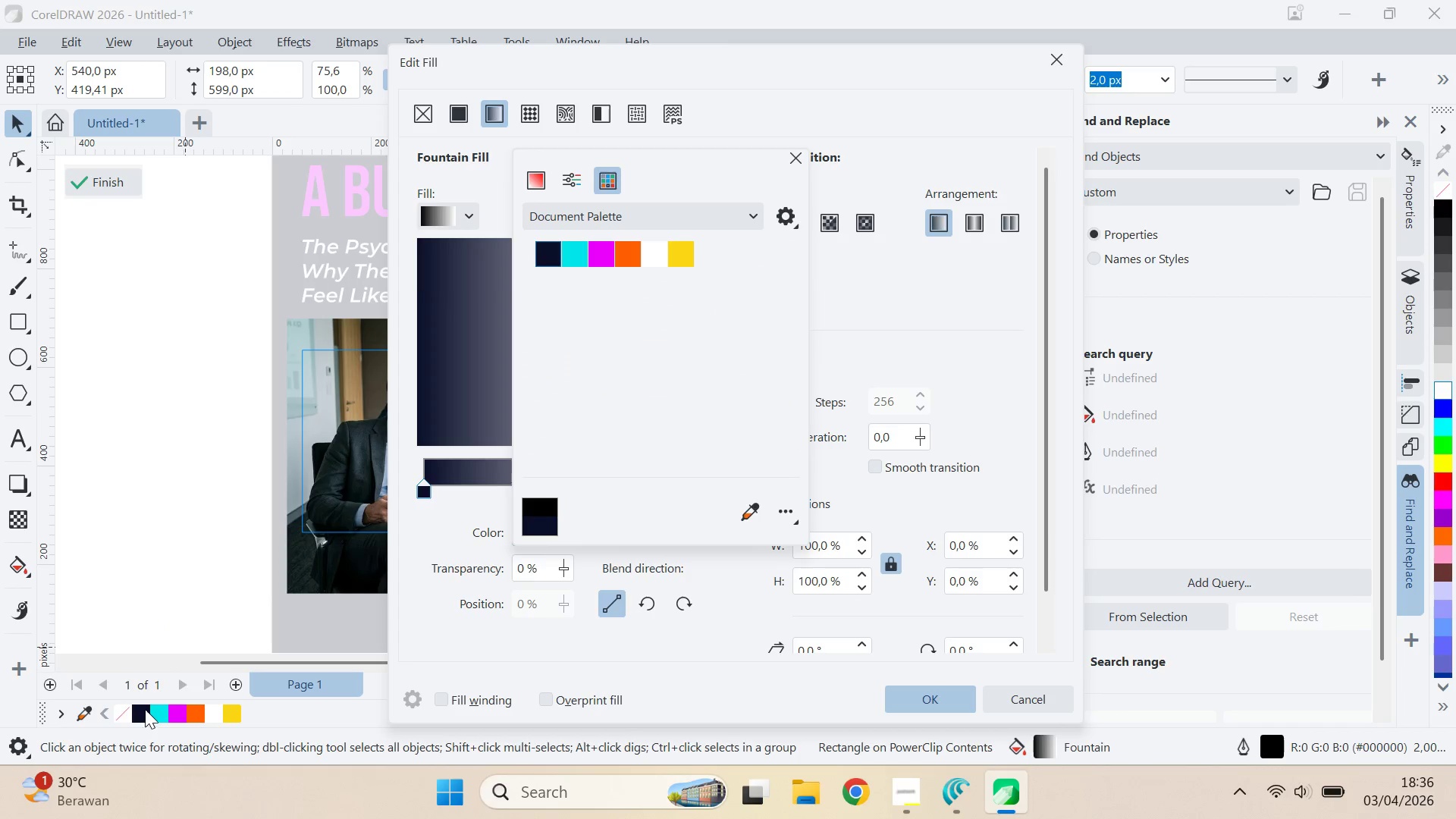 
left_click([870, 302])
 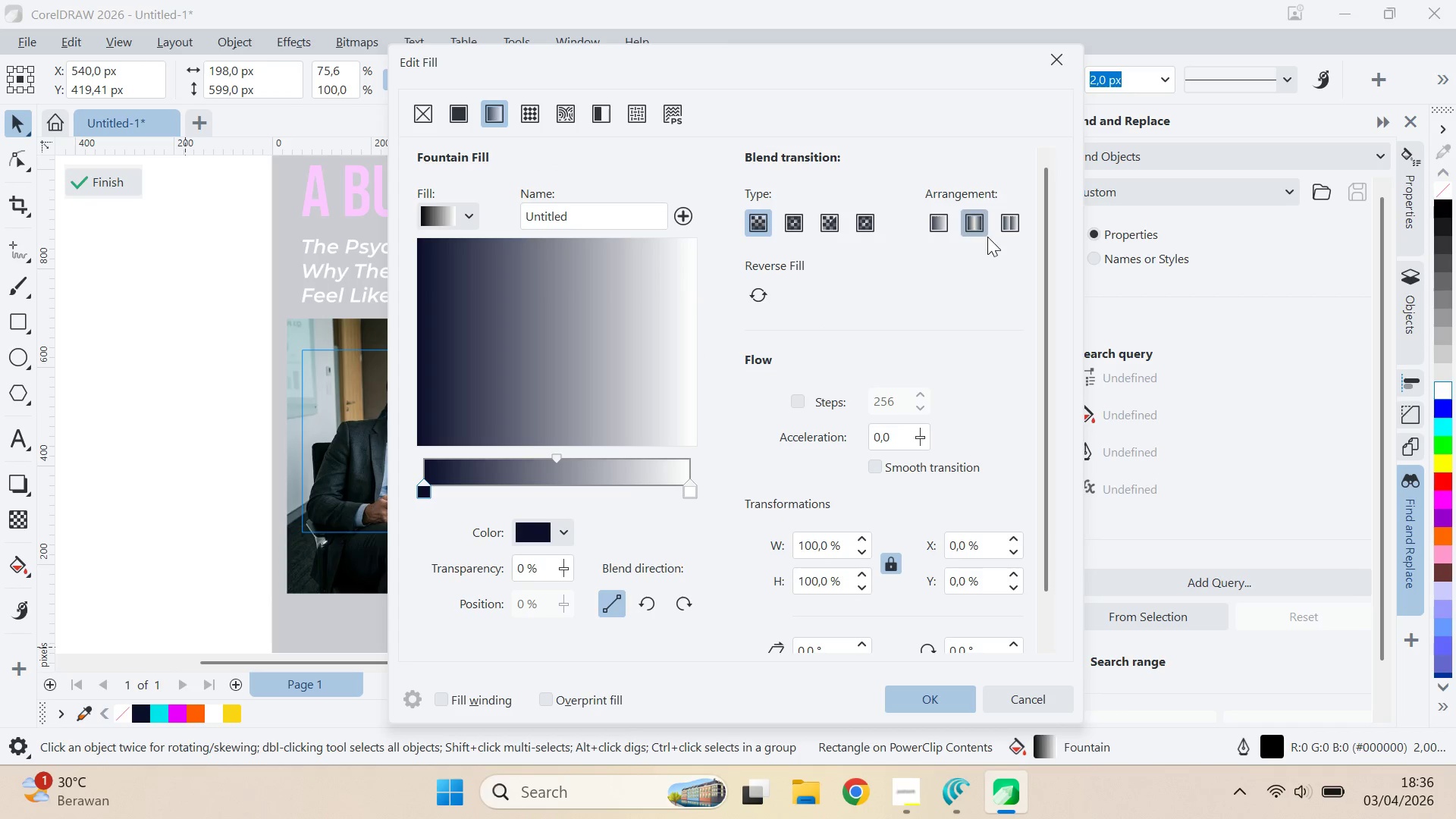 
wait(8.08)
 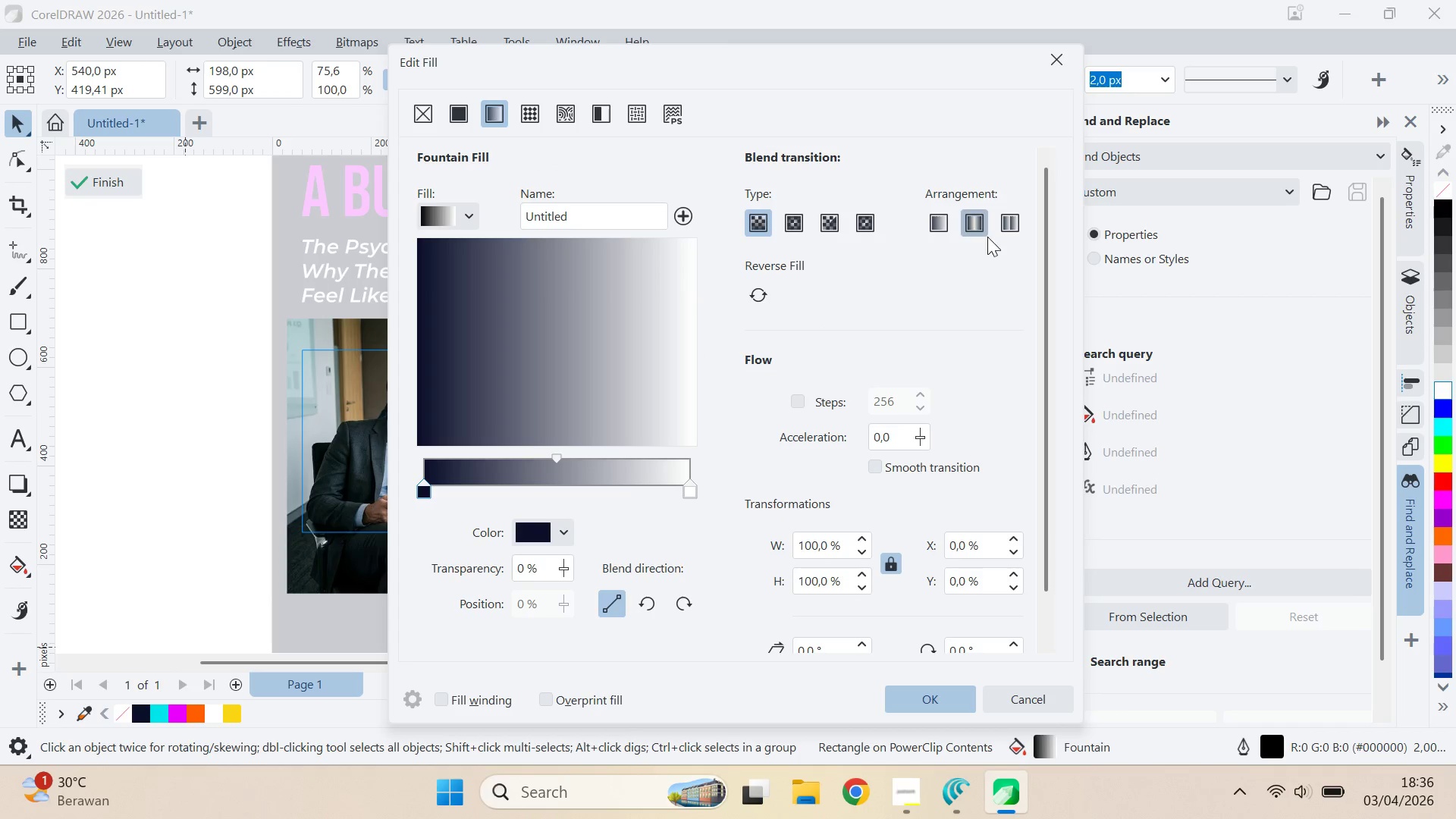 
double_click([554, 488])
 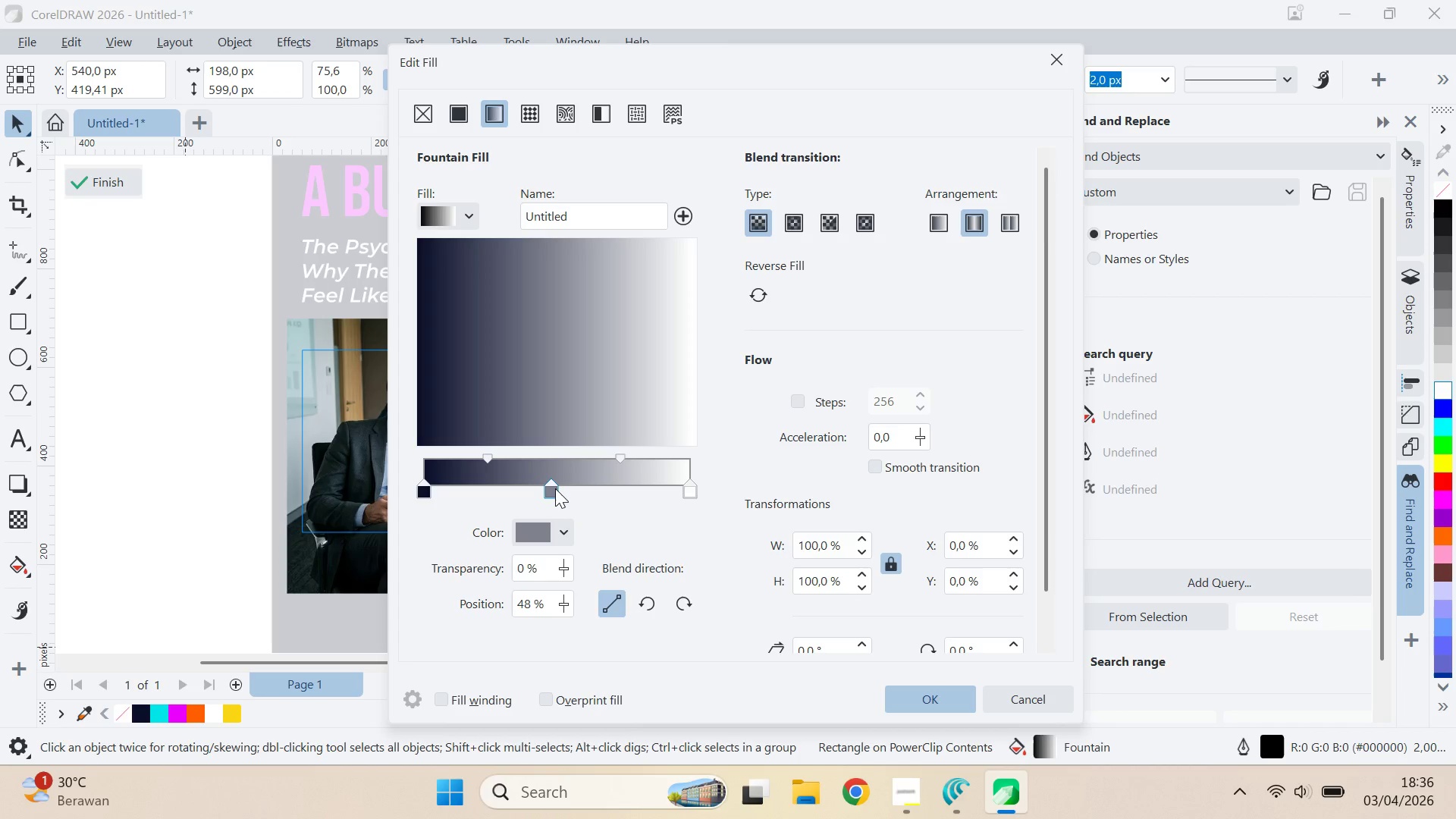 
left_click_drag(start_coordinate=[555, 485], to_coordinate=[562, 492])
 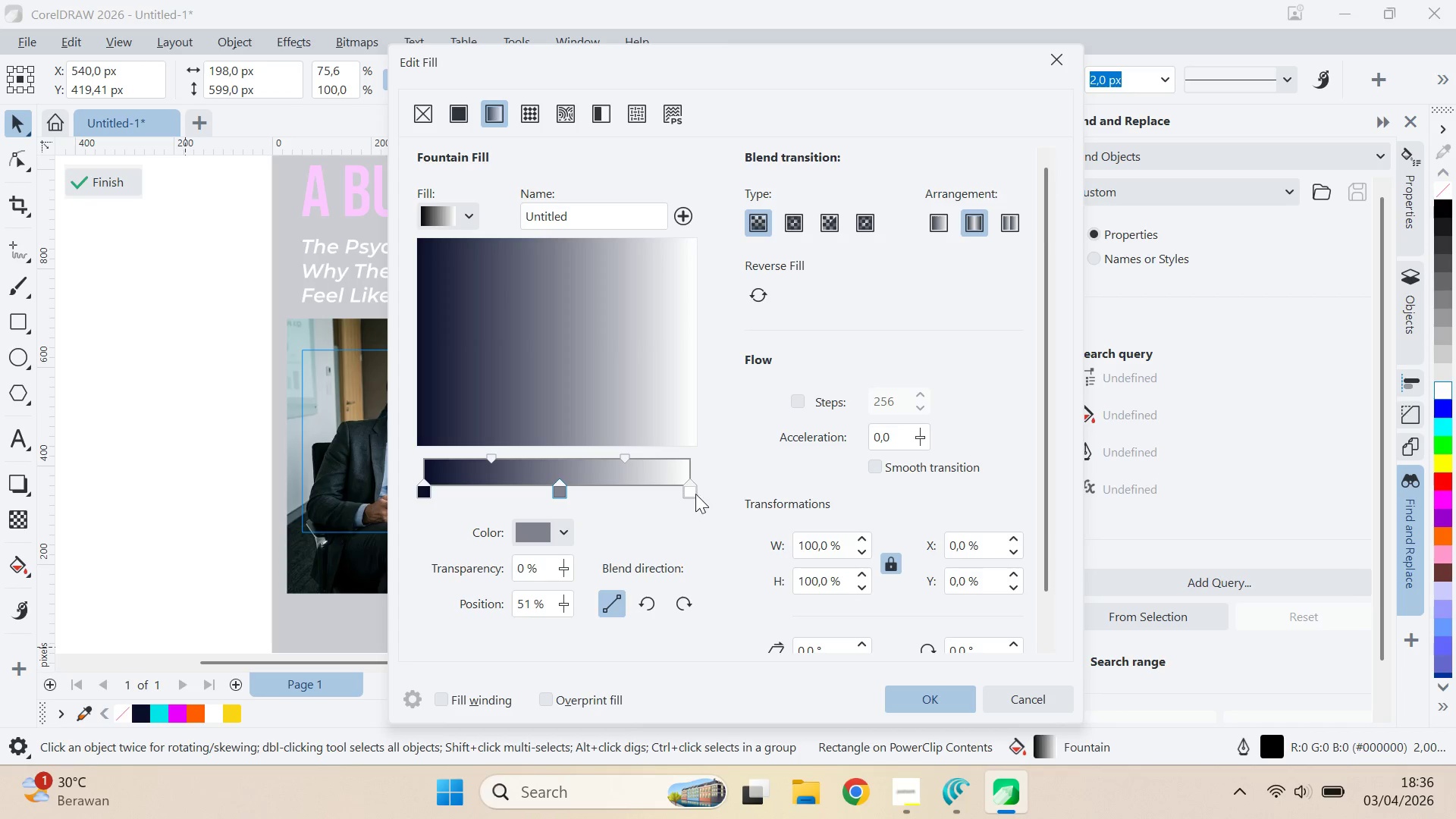 
double_click([687, 494])
 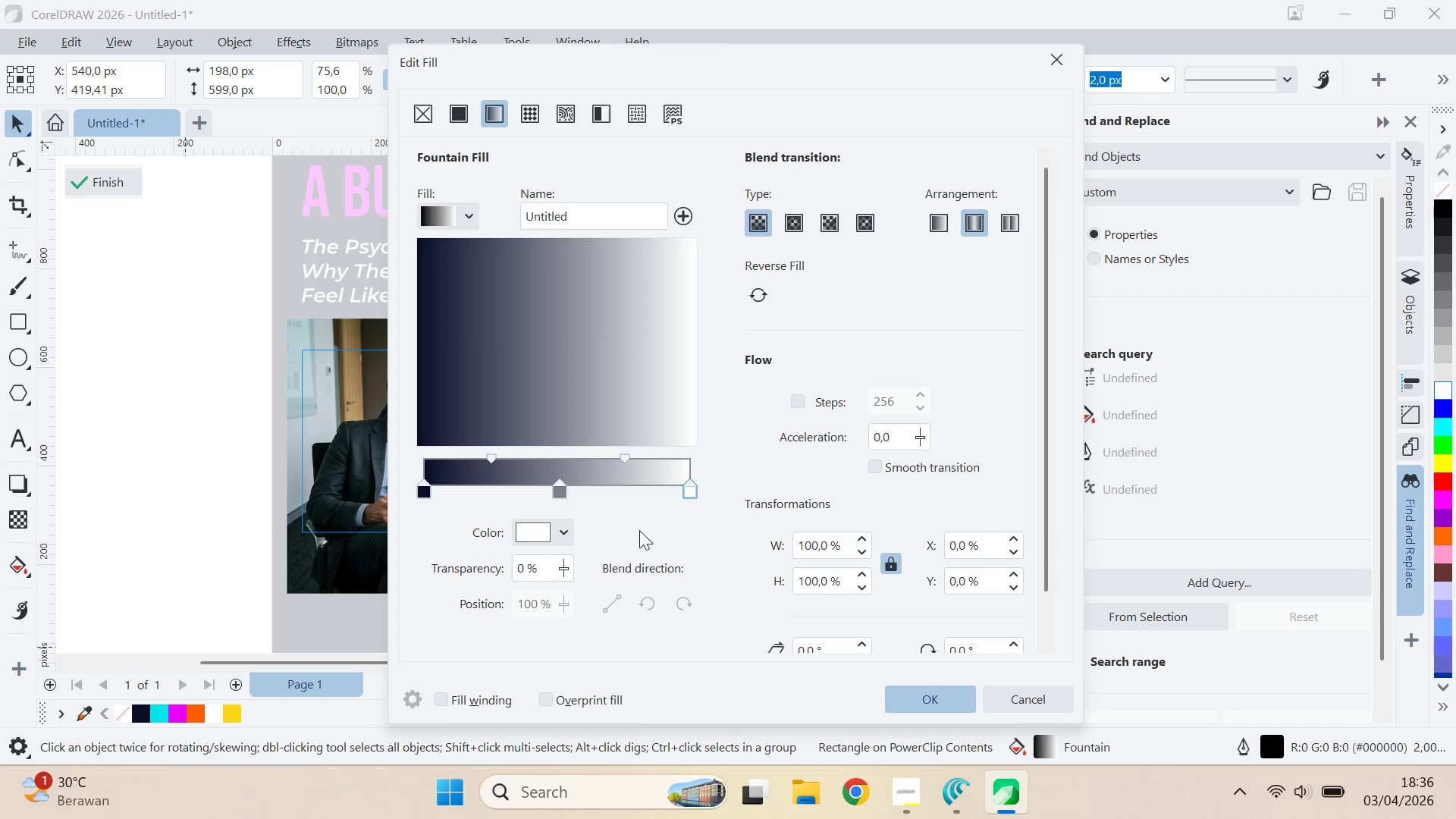 
left_click([580, 526])
 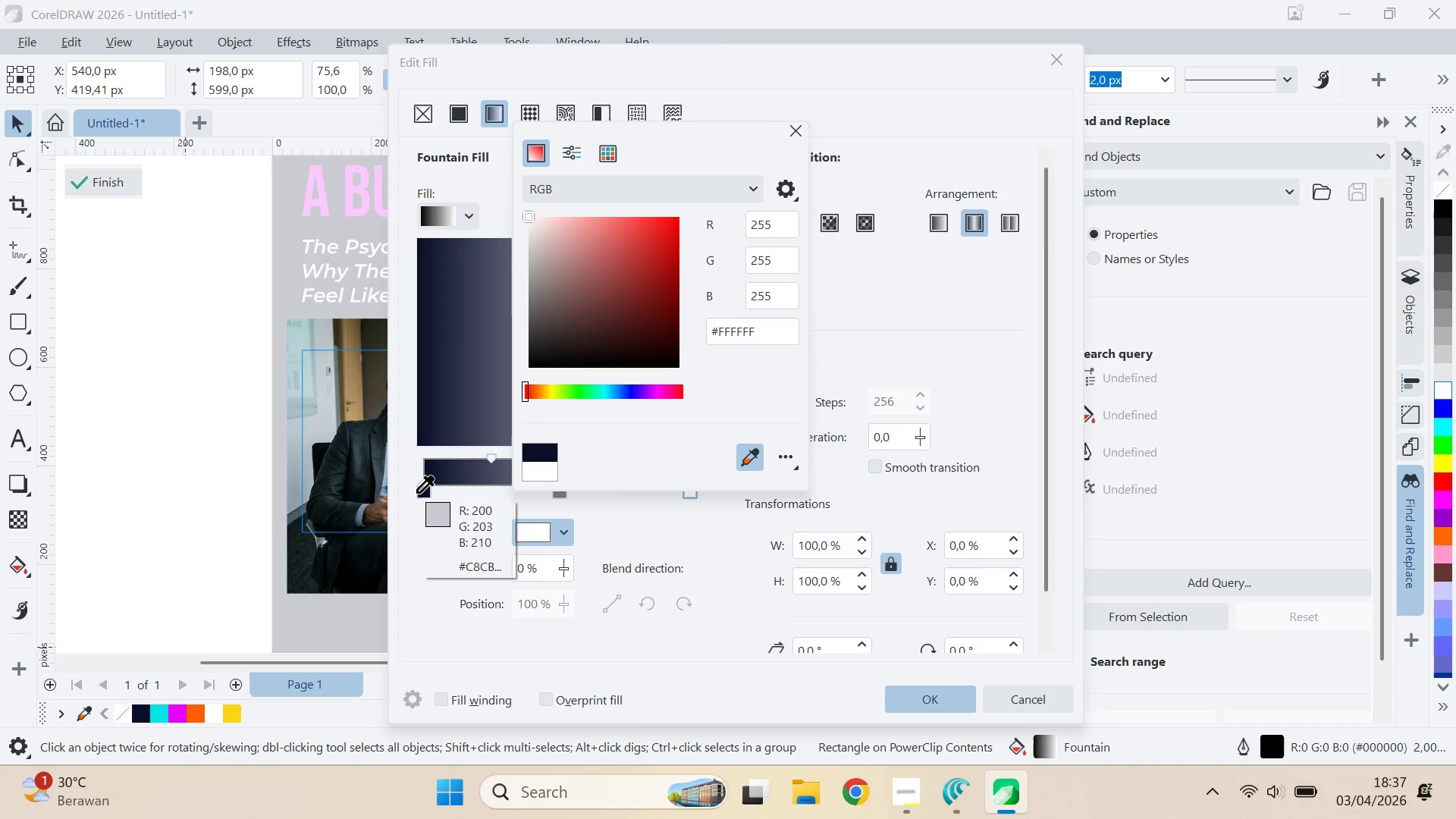 
left_click([423, 492])
 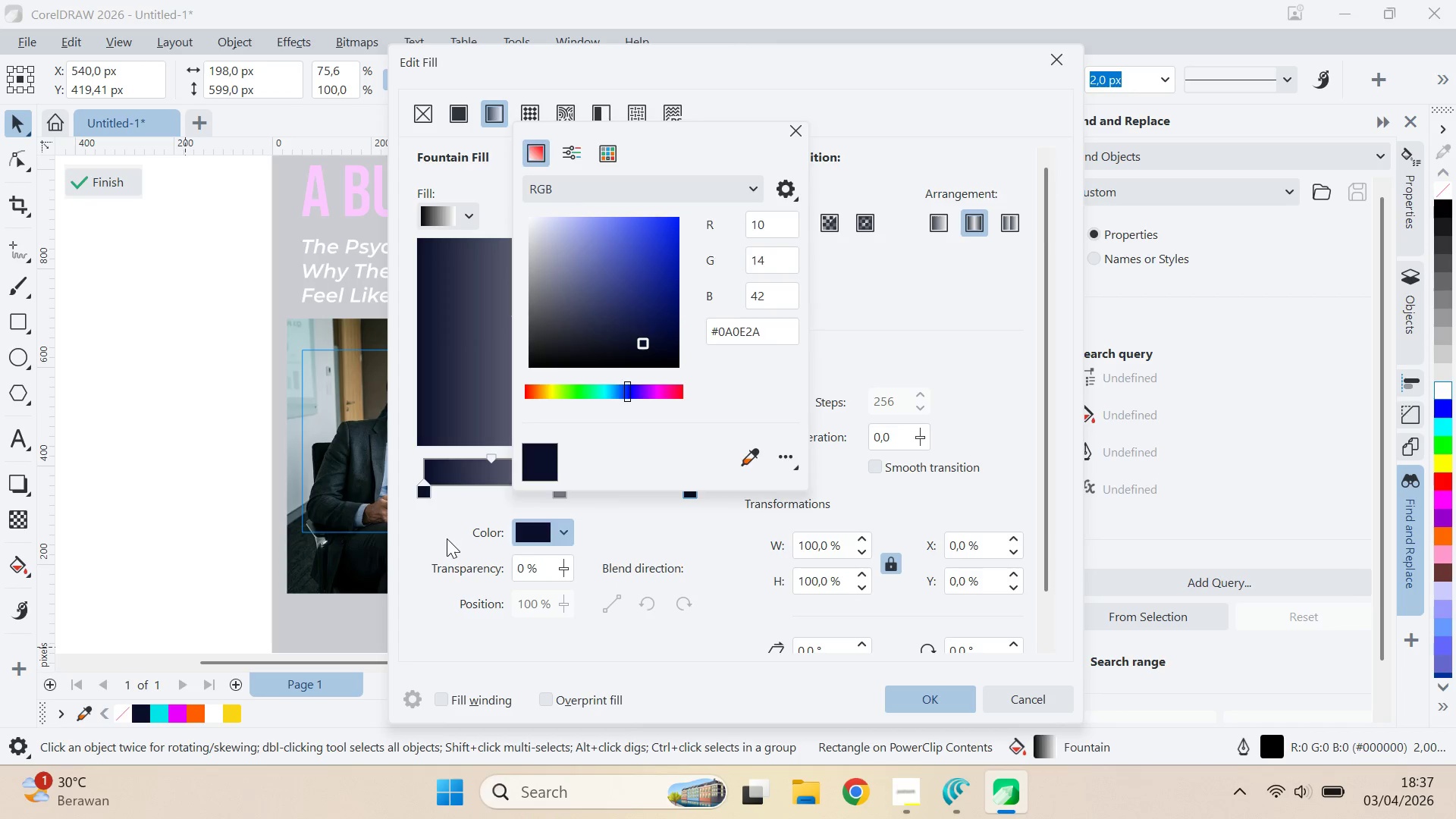 
double_click([447, 538])
 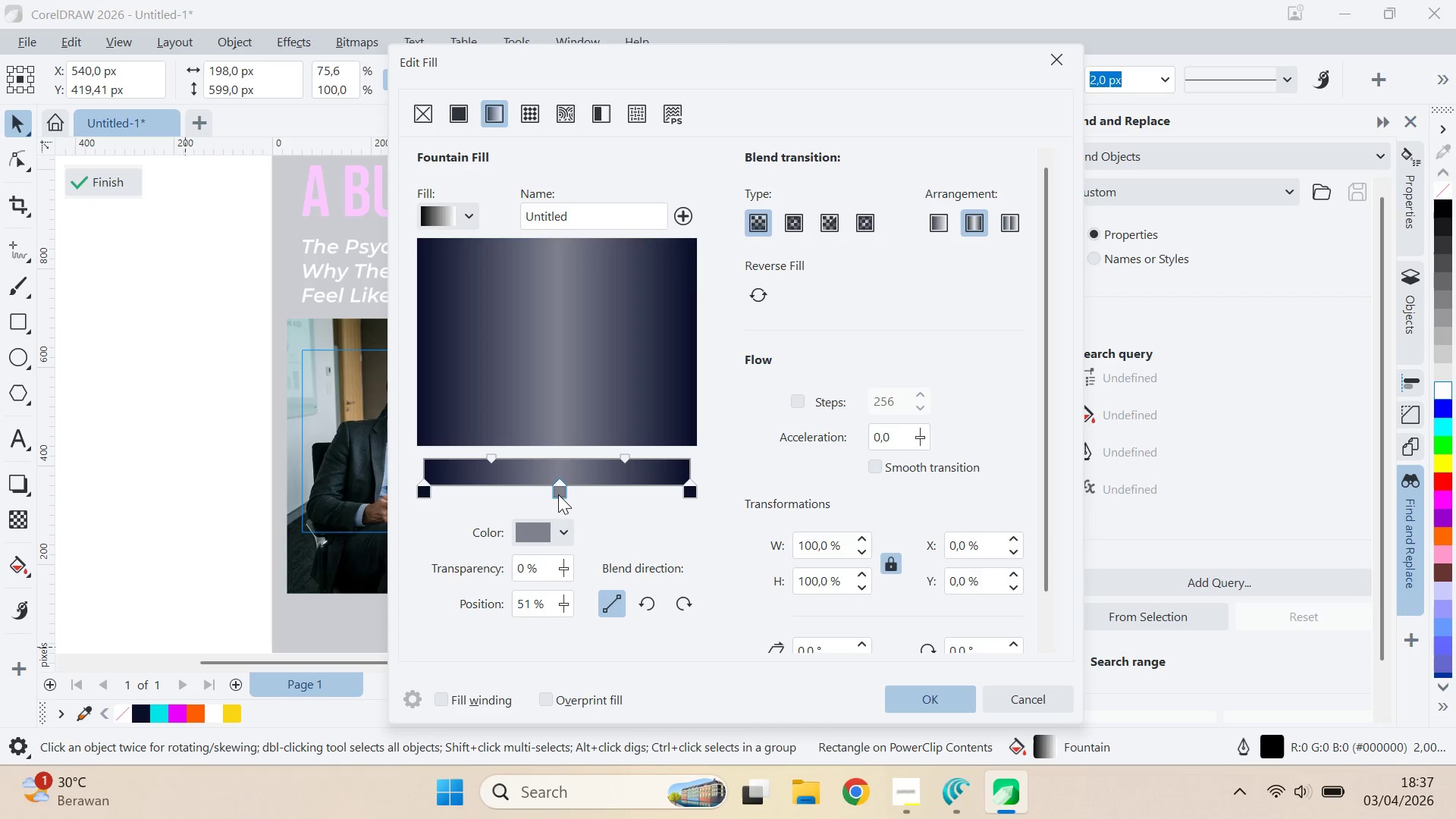 
left_click([566, 527])
 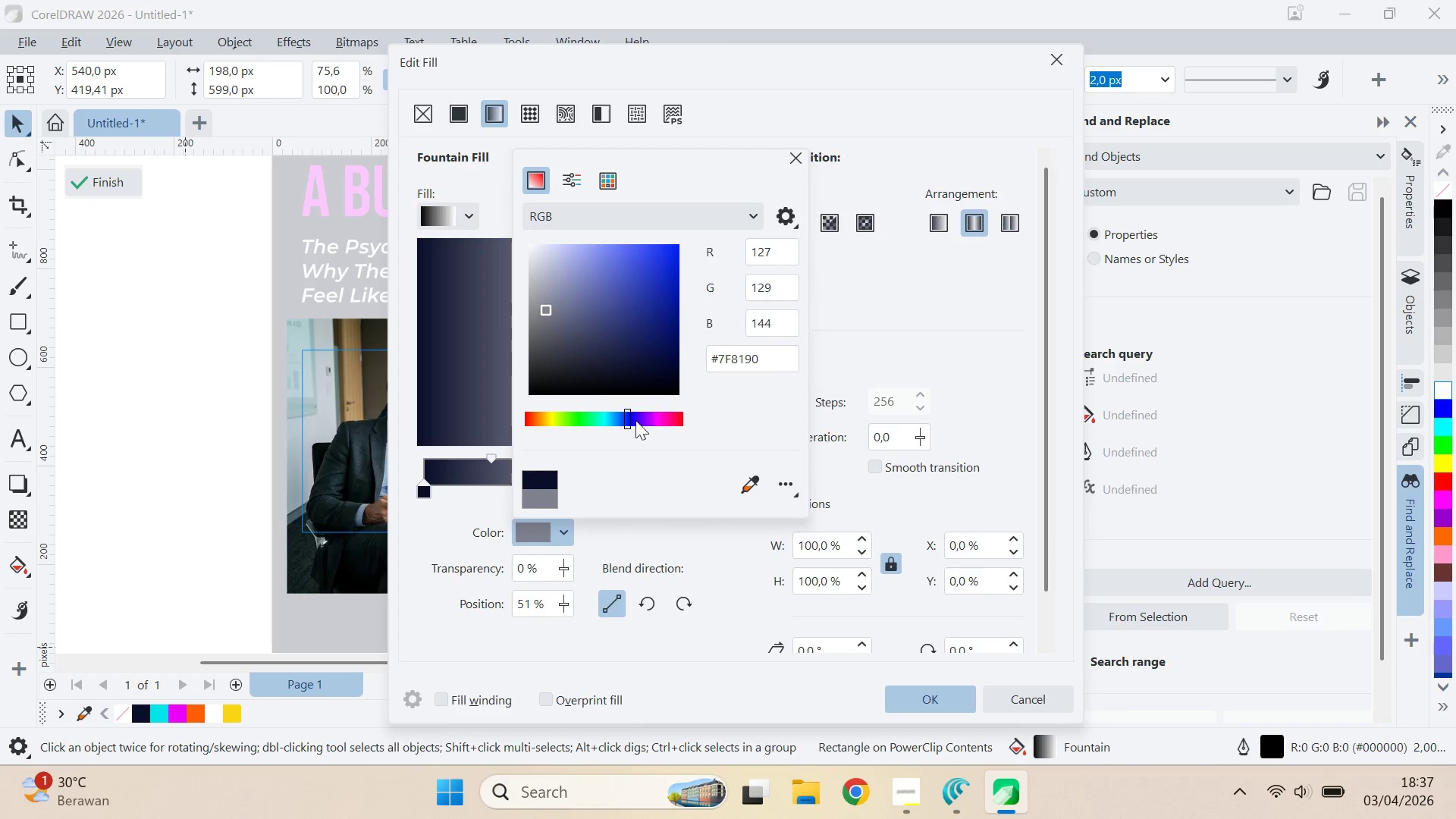 
left_click_drag(start_coordinate=[575, 344], to_coordinate=[488, 193])
 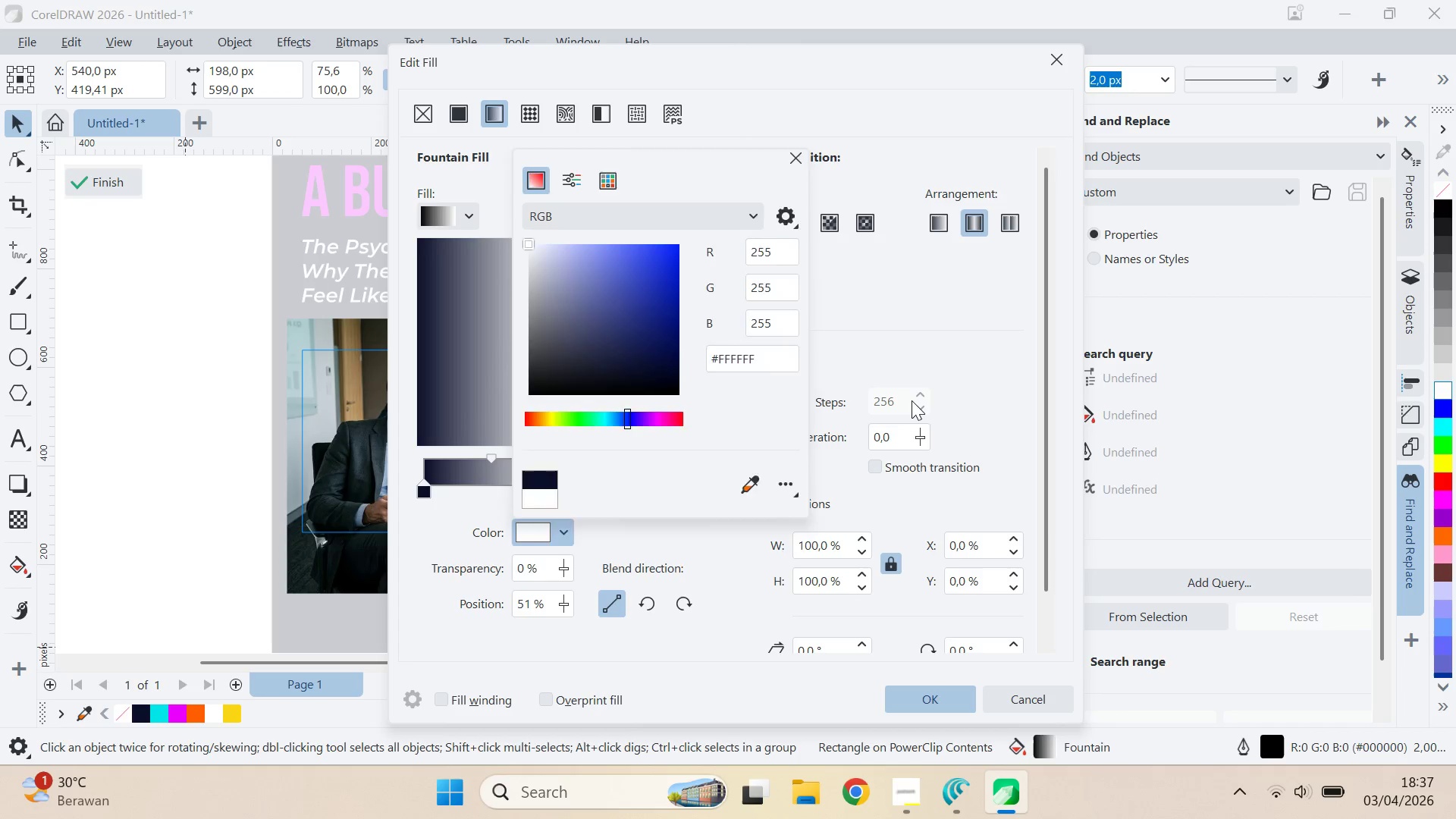 
left_click([912, 400])
 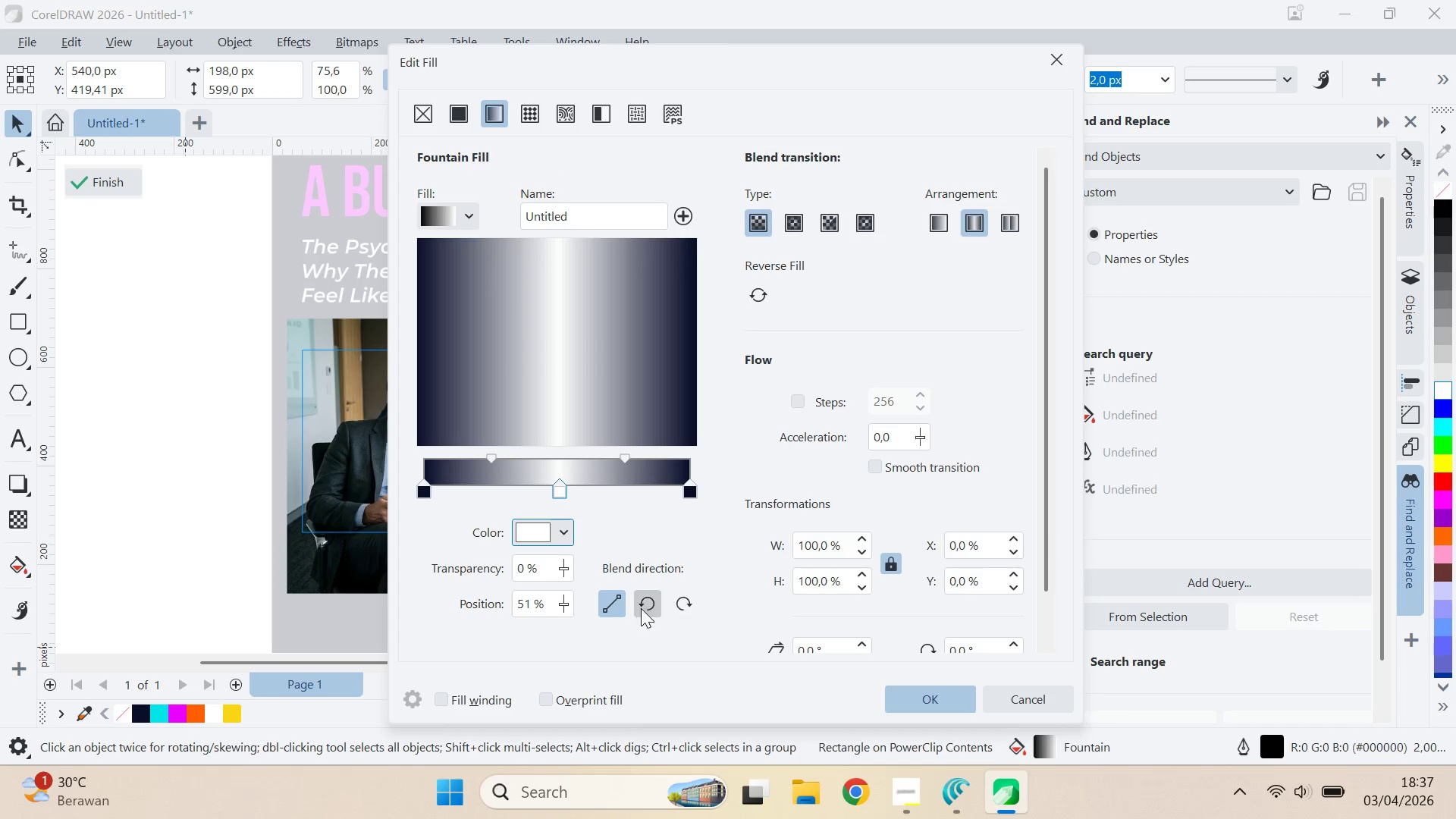 
left_click([731, 516])
 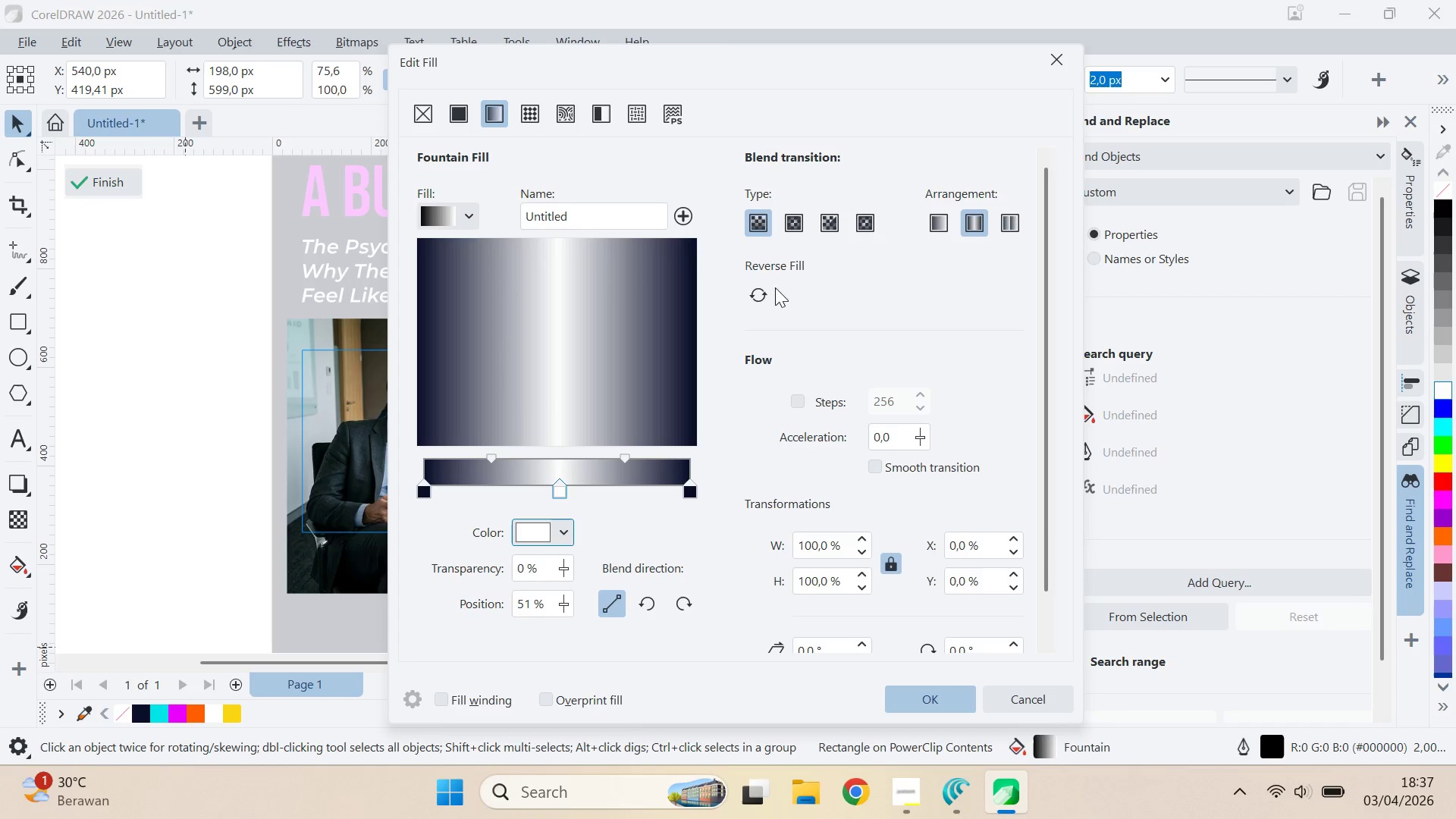 
left_click([757, 293])
 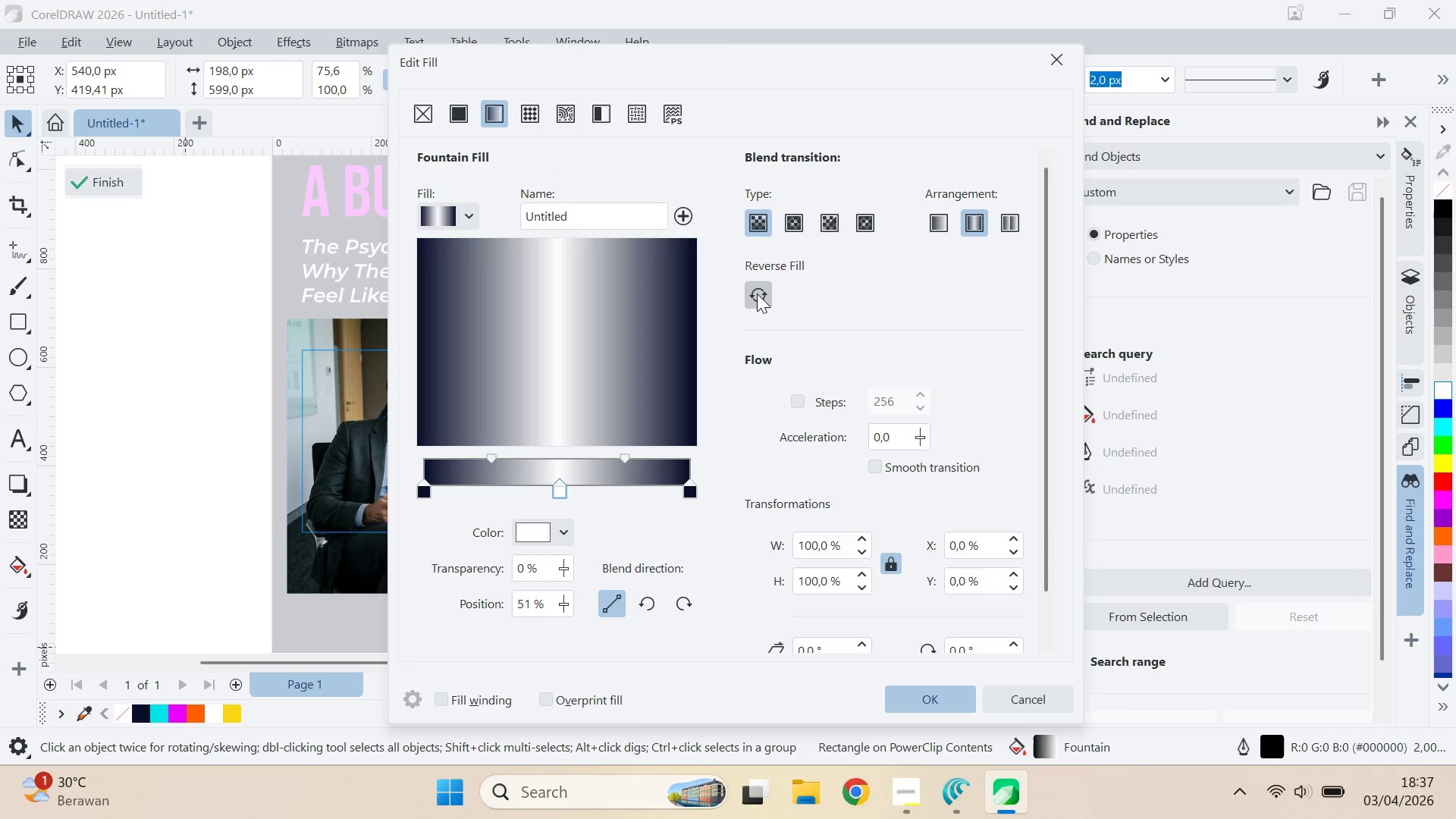 
double_click([757, 293])
 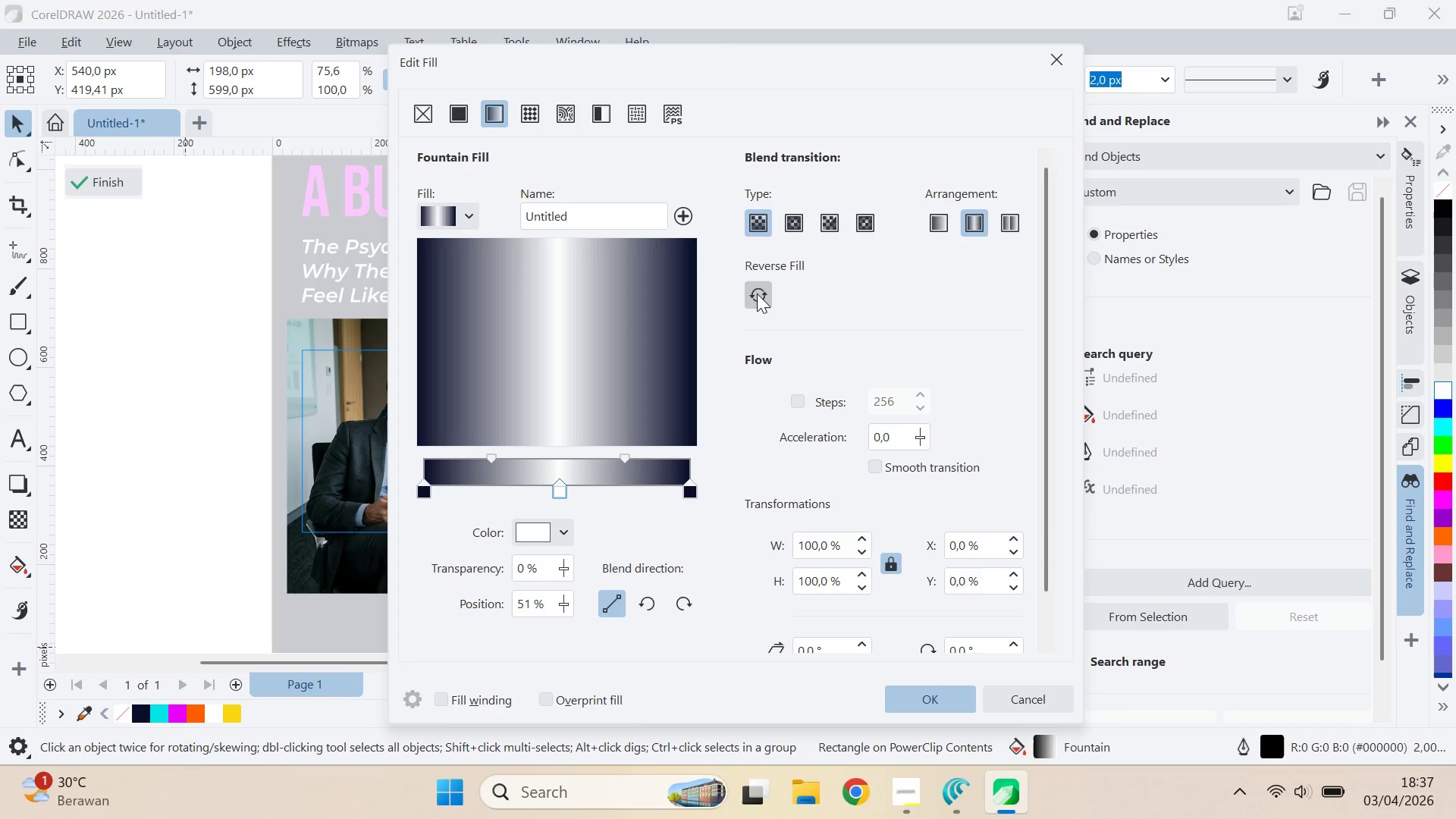 
triple_click([757, 293])
 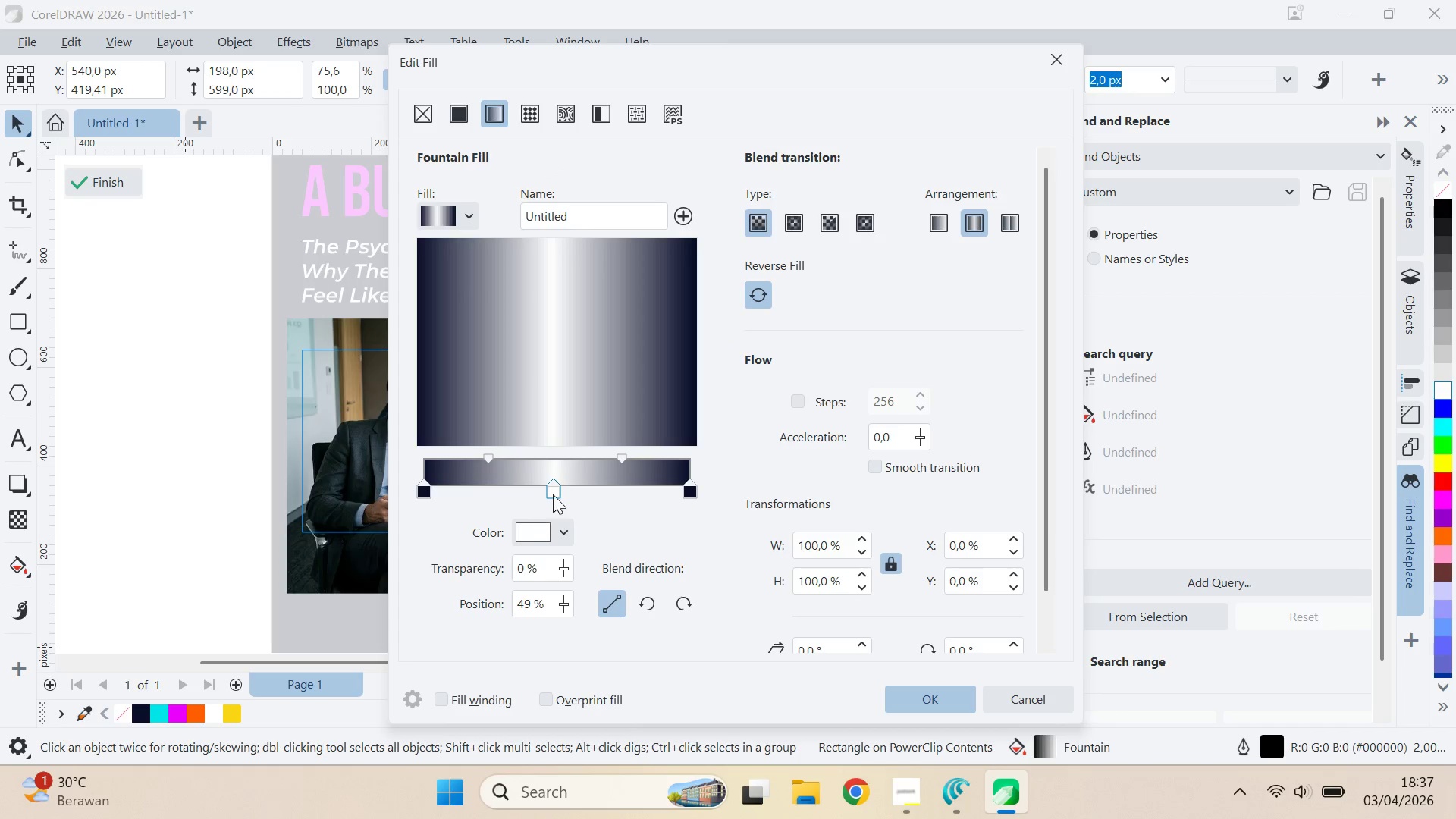 
left_click_drag(start_coordinate=[556, 493], to_coordinate=[561, 499])
 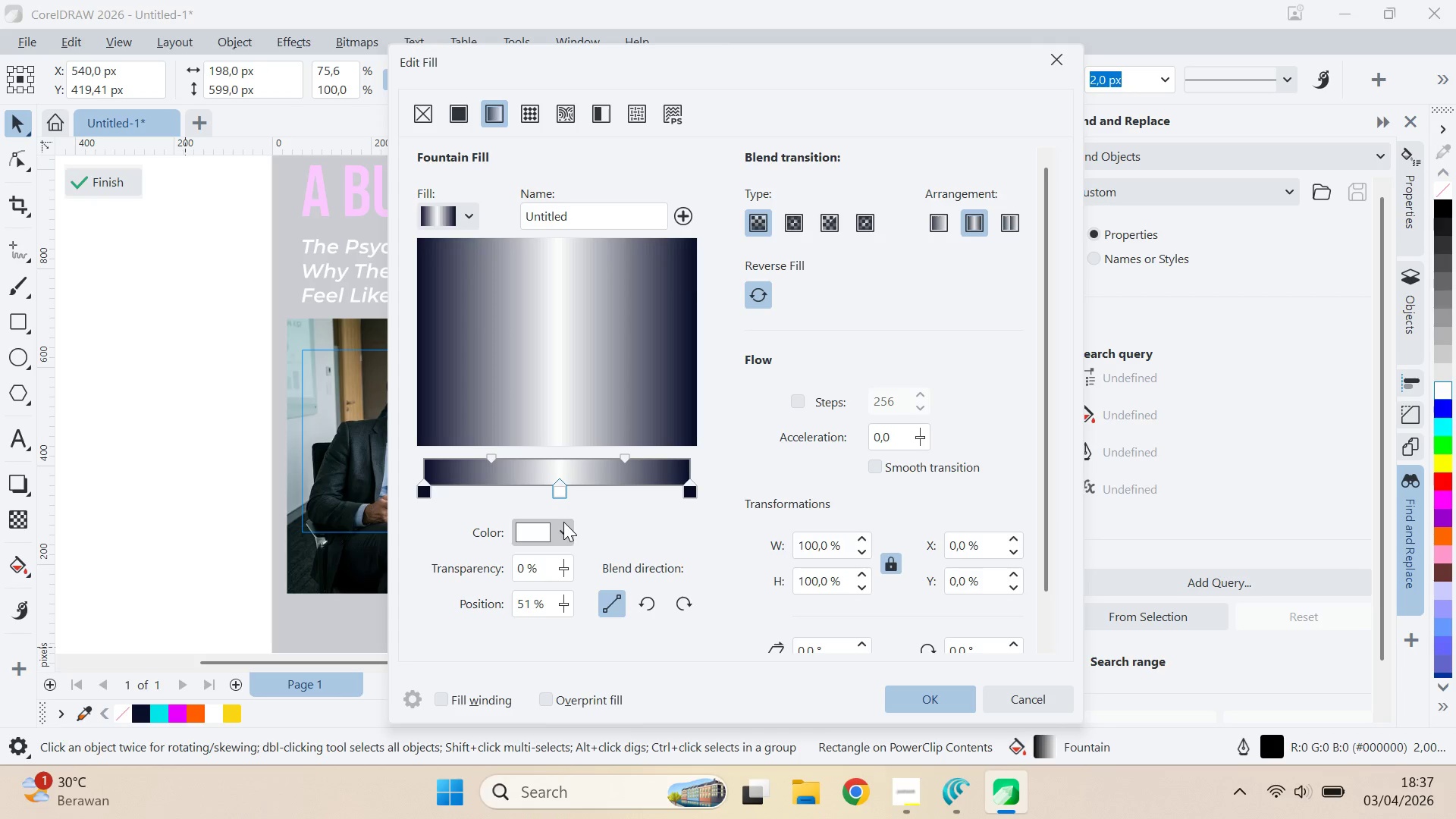 
left_click([563, 522])
 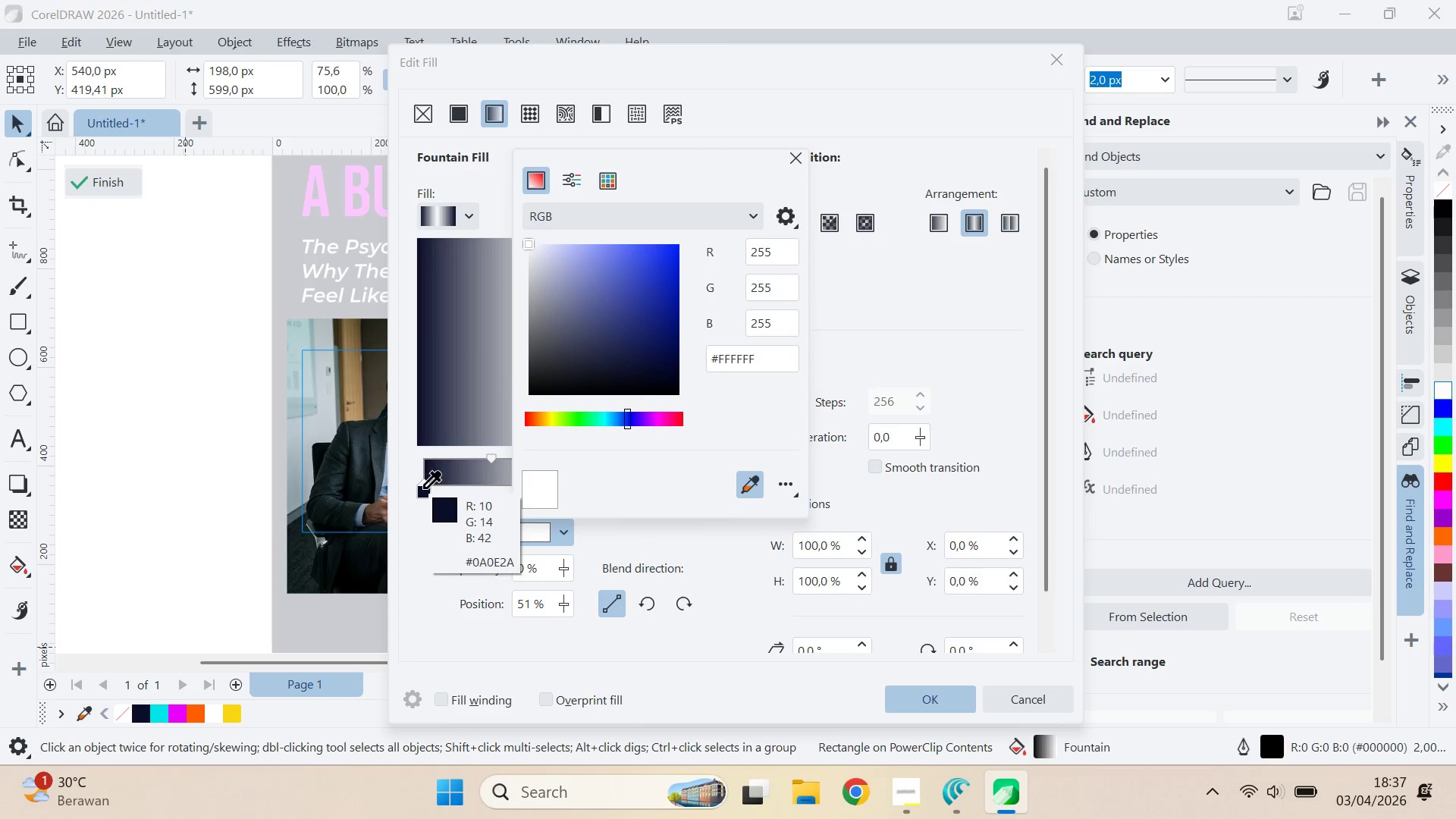 
double_click([420, 493])
 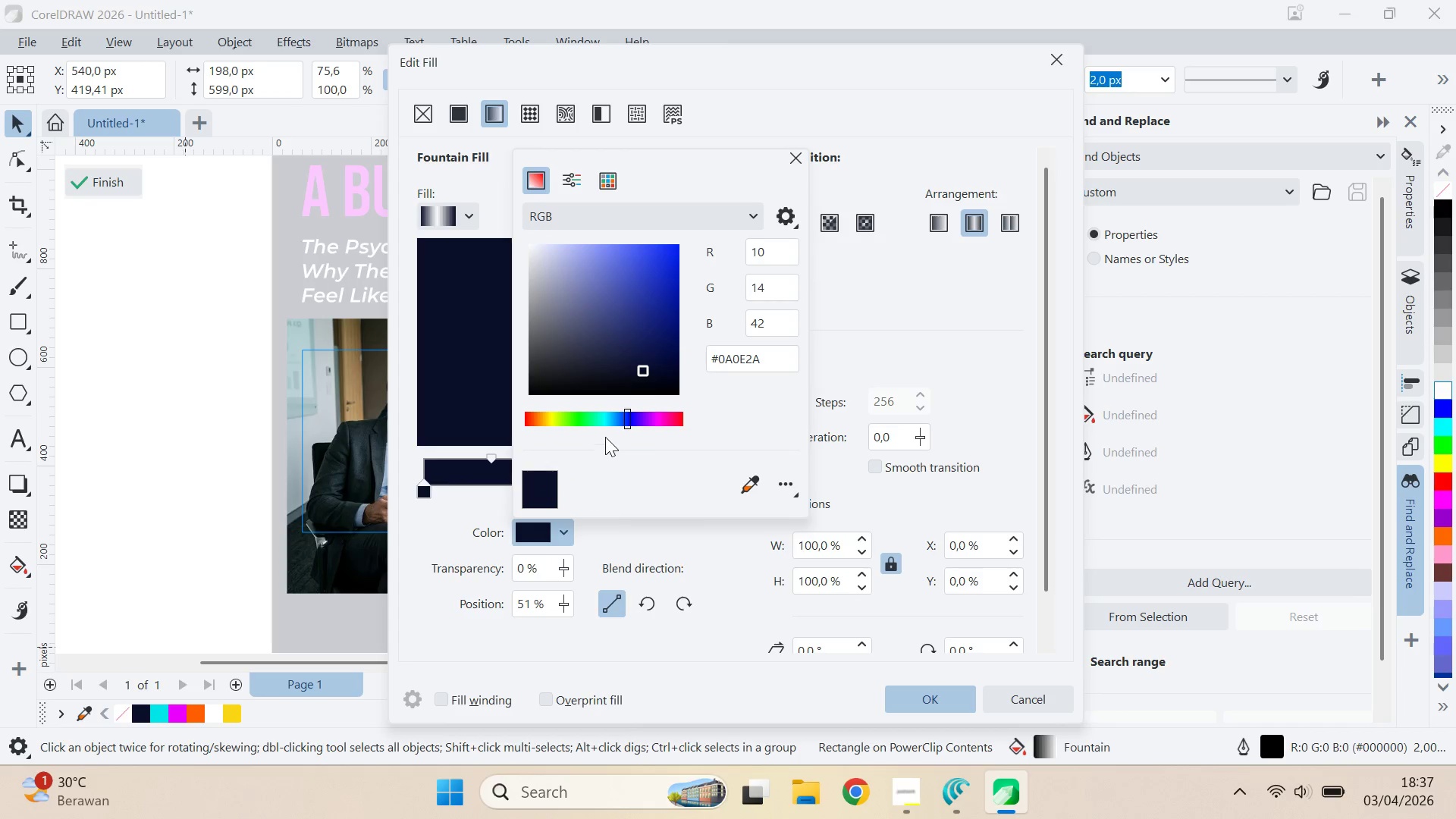 
left_click_drag(start_coordinate=[581, 356], to_coordinate=[489, 144])
 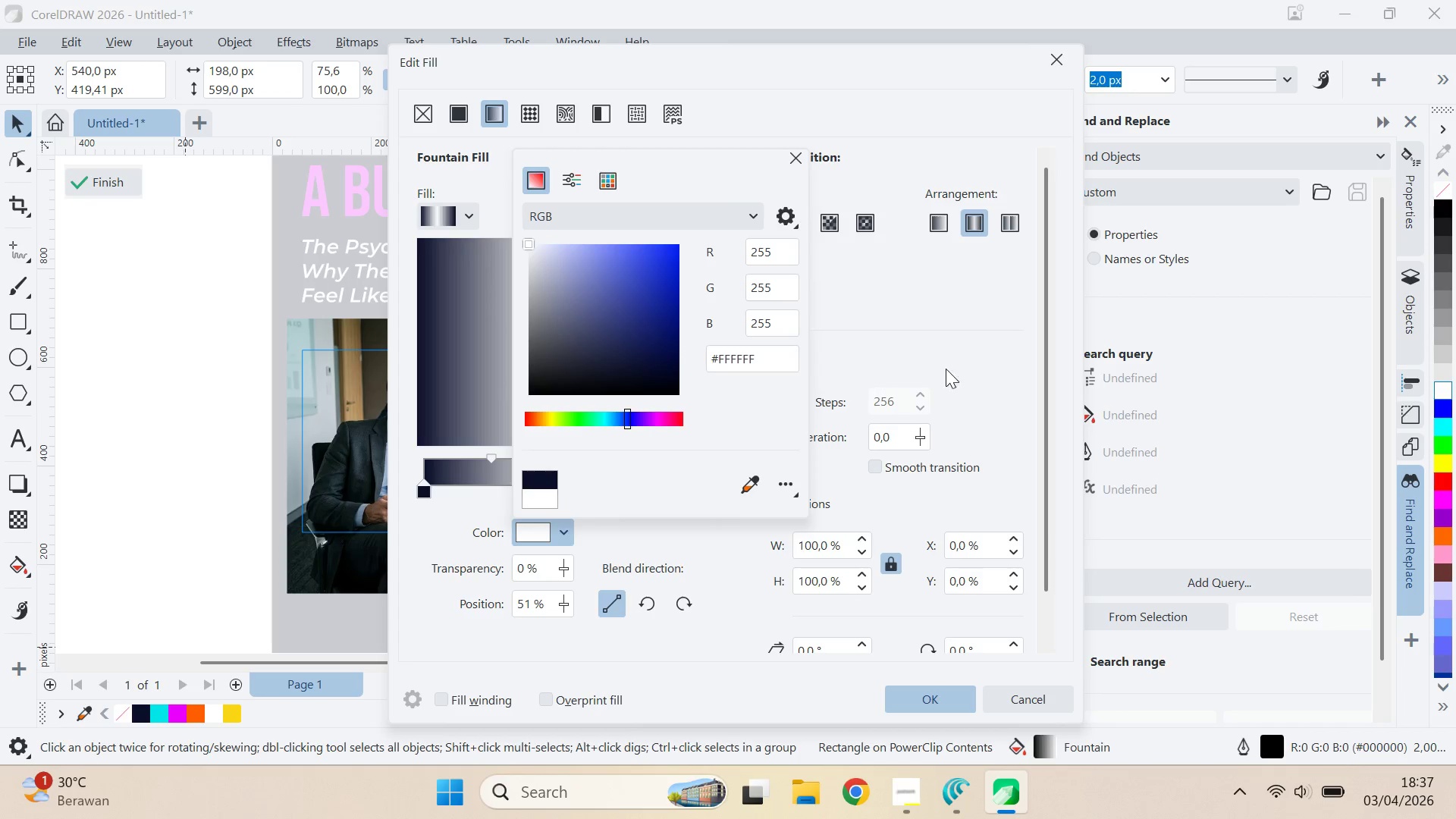 
left_click([955, 364])
 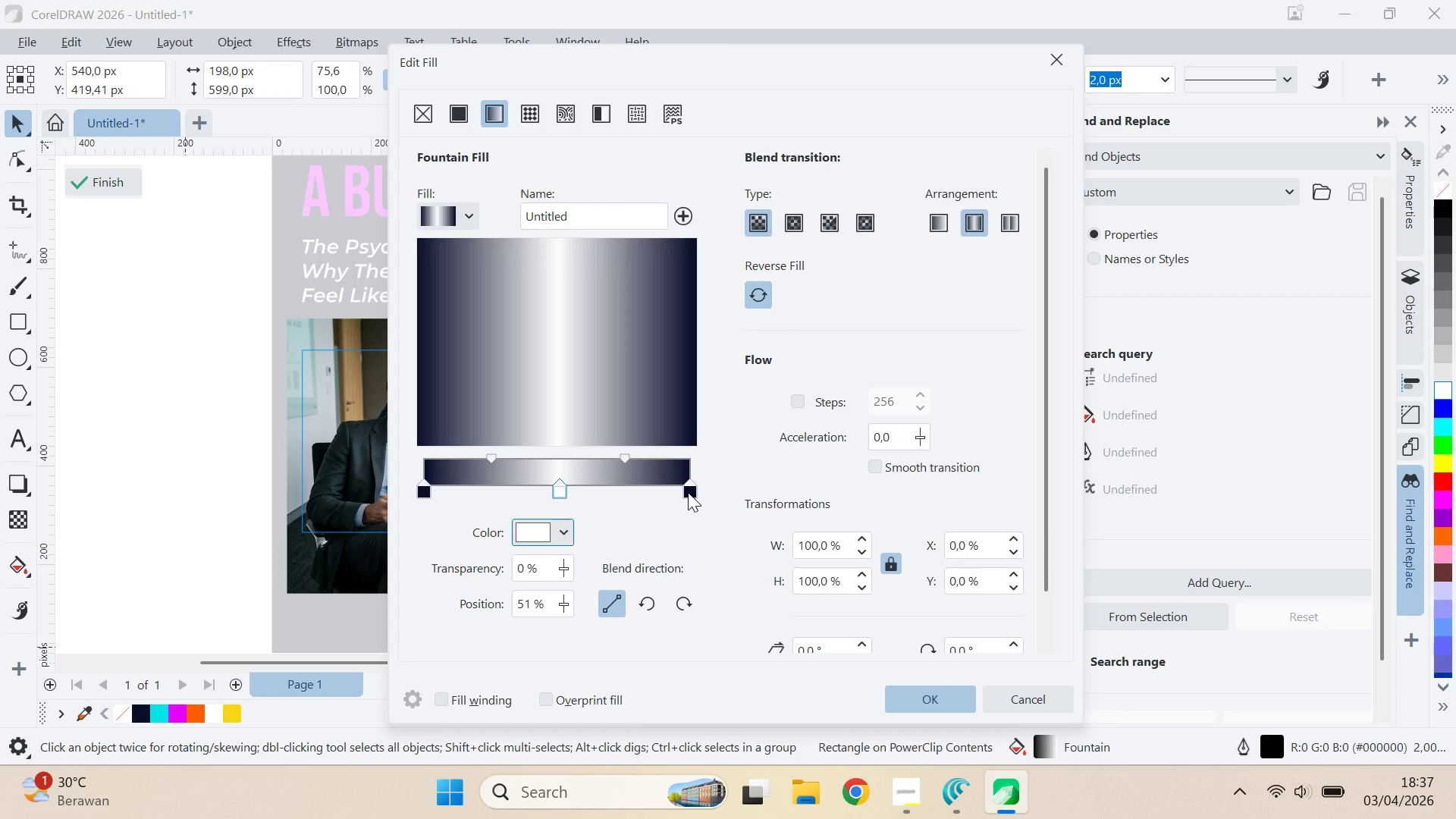 
key(Control+Z)
 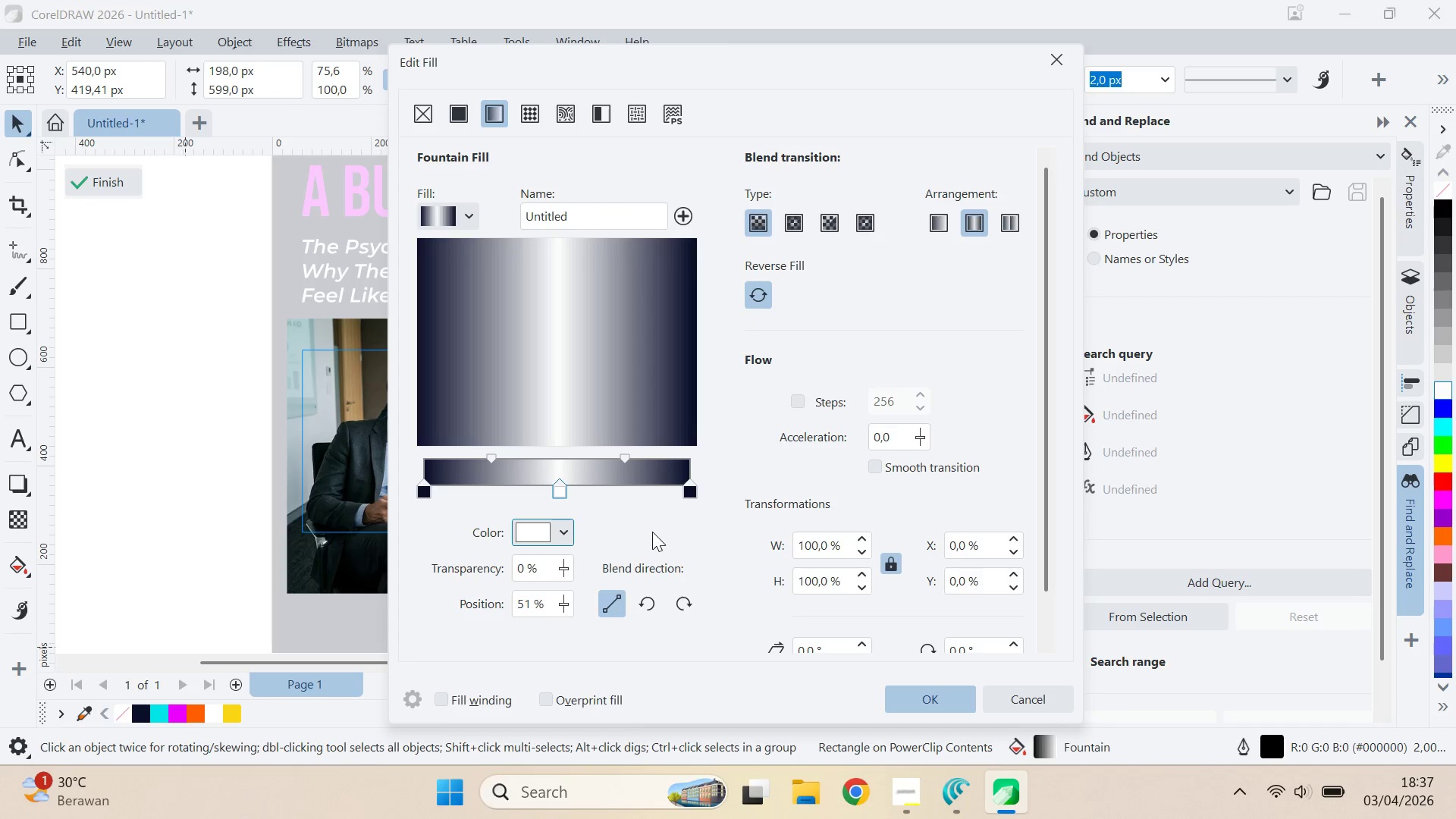 
left_click([652, 532])
 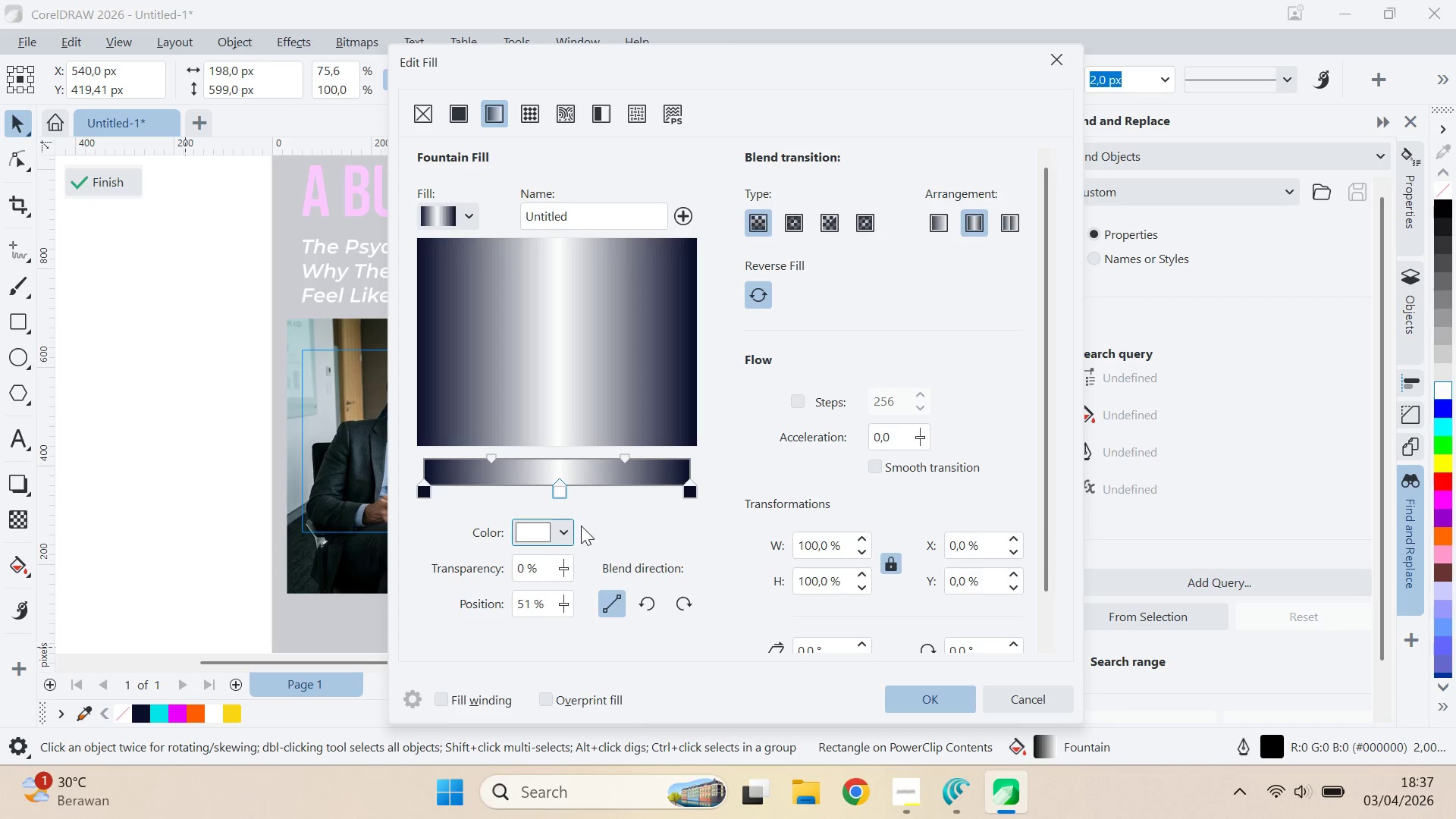 
double_click([571, 527])
 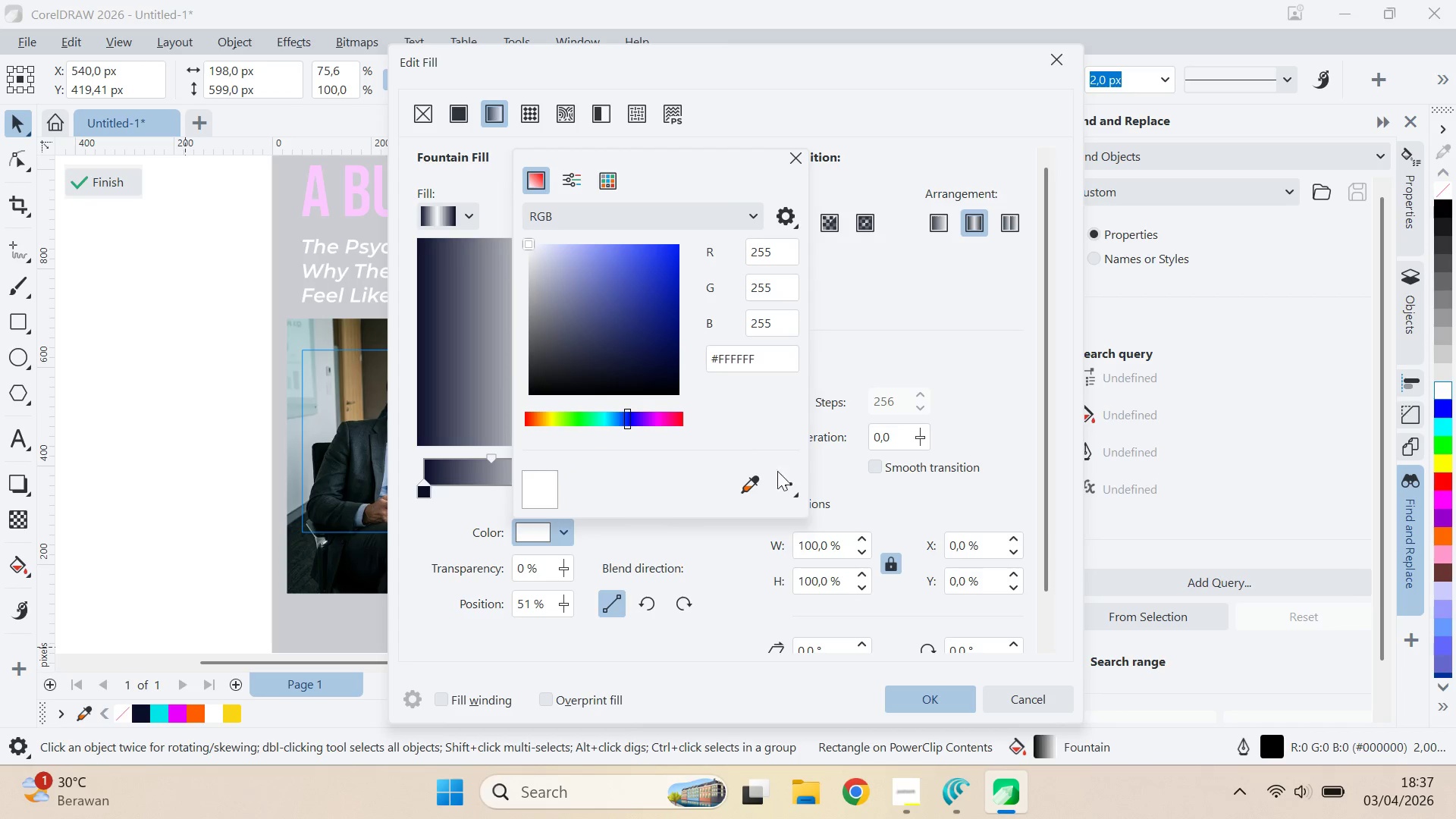 
left_click([756, 484])
 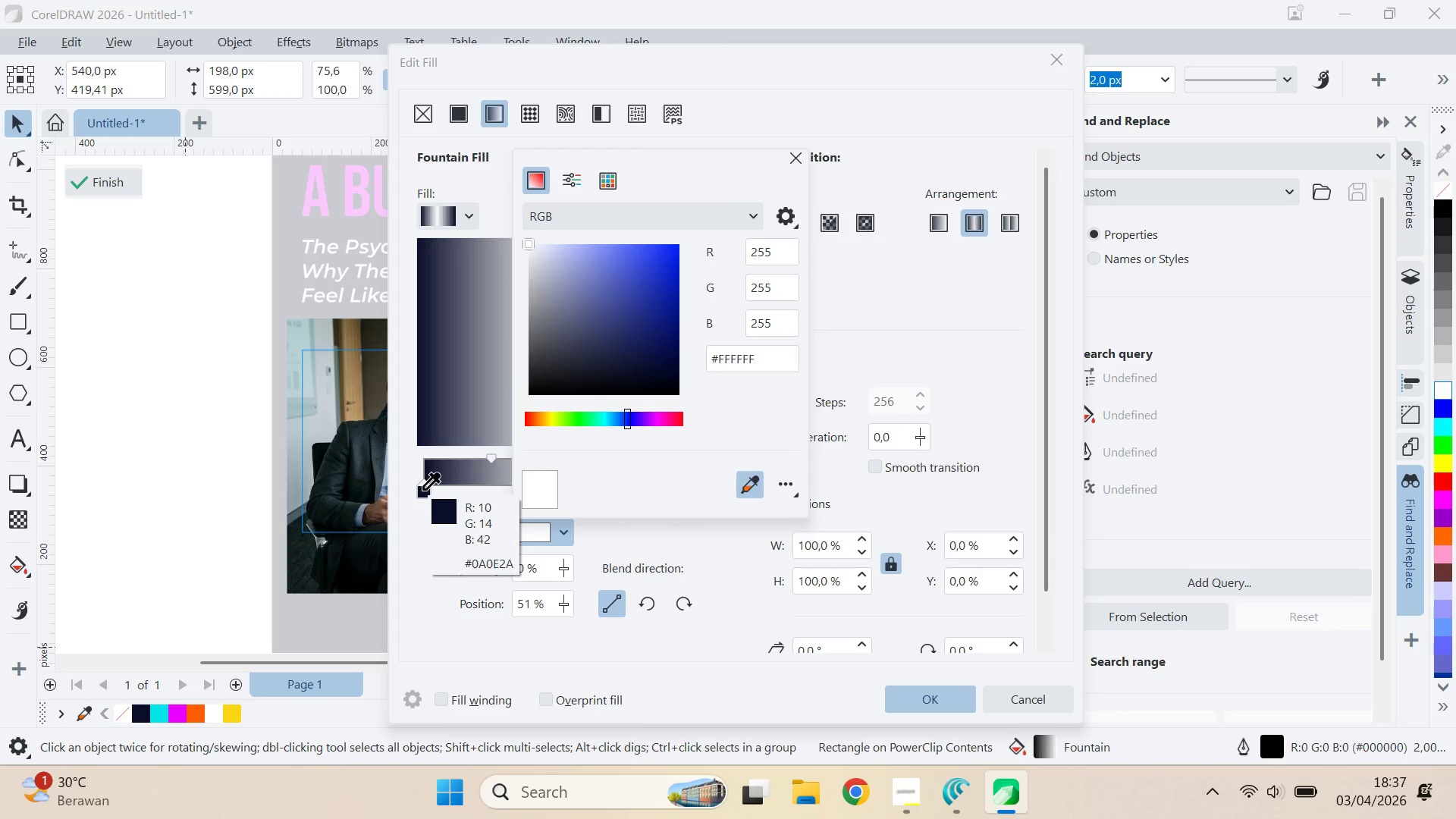 
left_click([422, 490])
 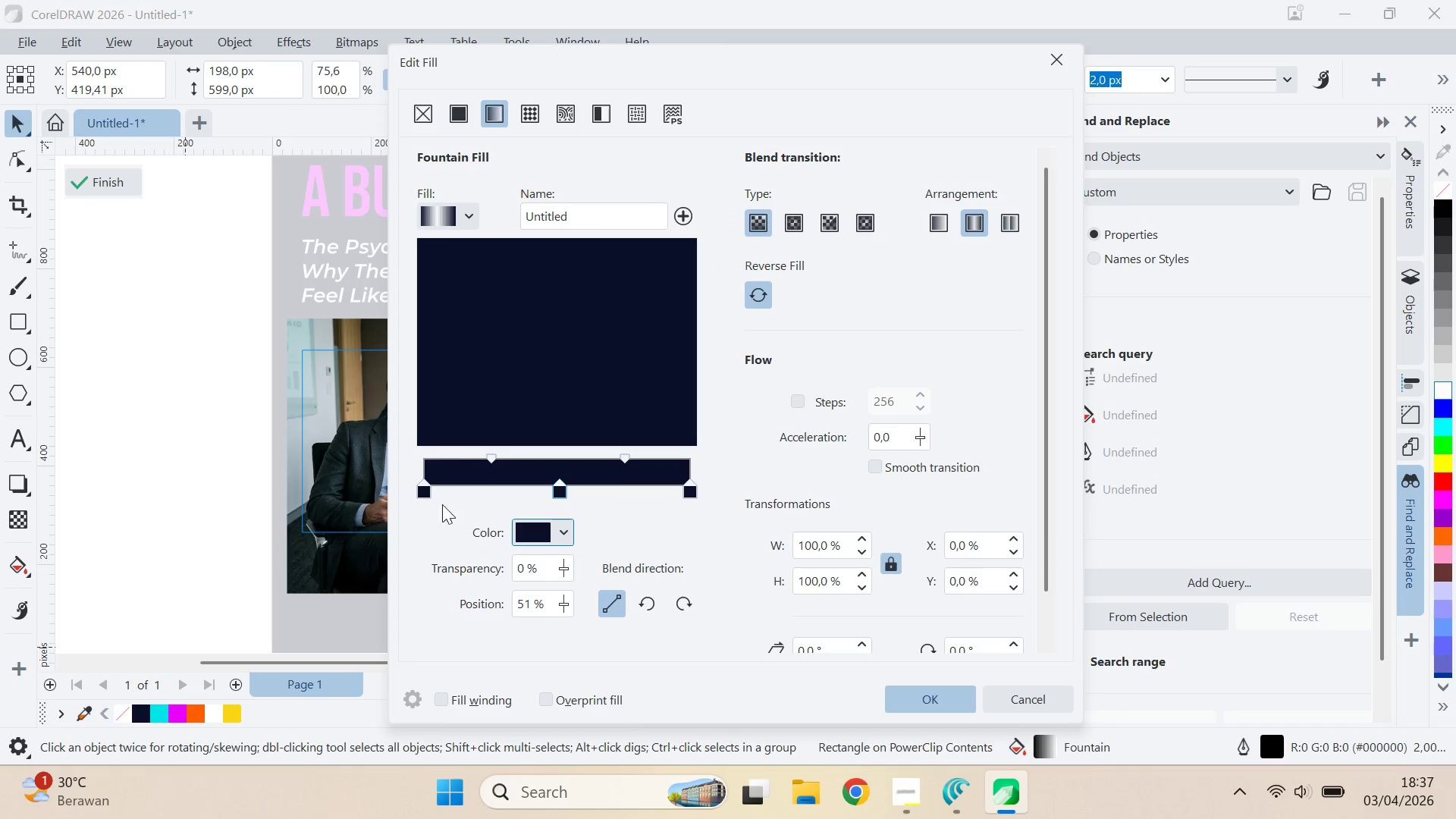 
double_click([416, 489])
 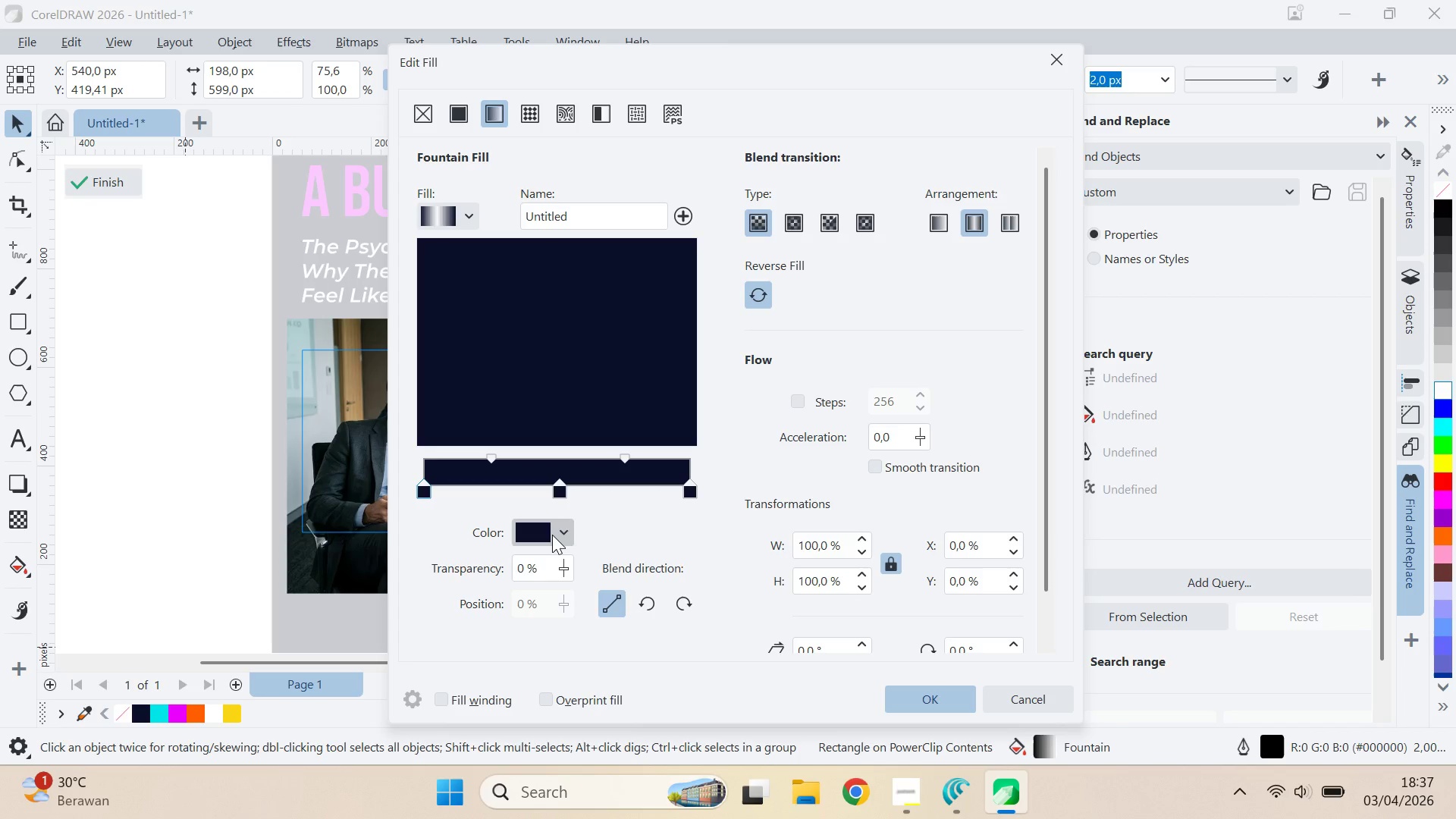 
left_click([552, 535])
 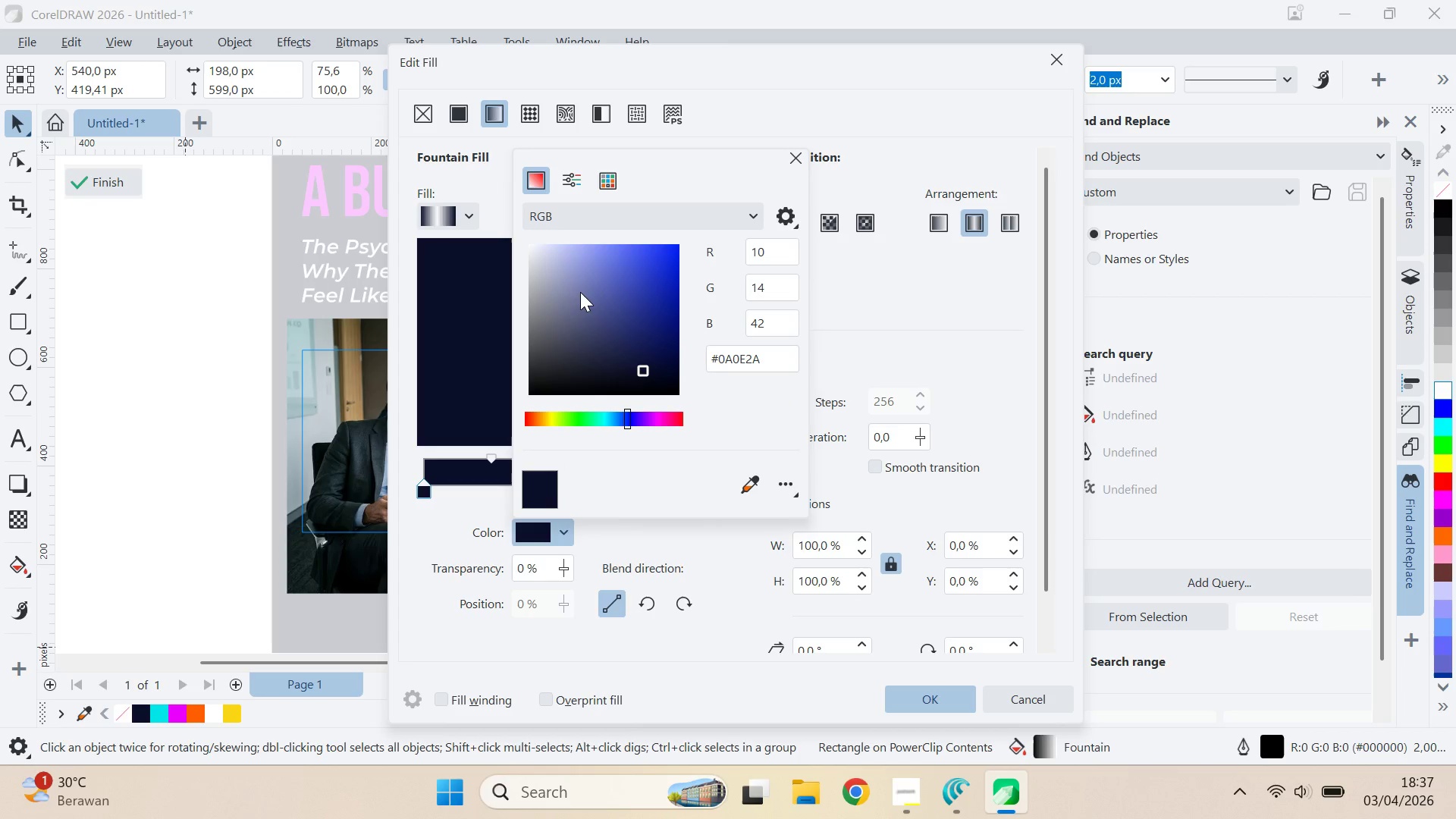 
left_click_drag(start_coordinate=[580, 291], to_coordinate=[470, 132])
 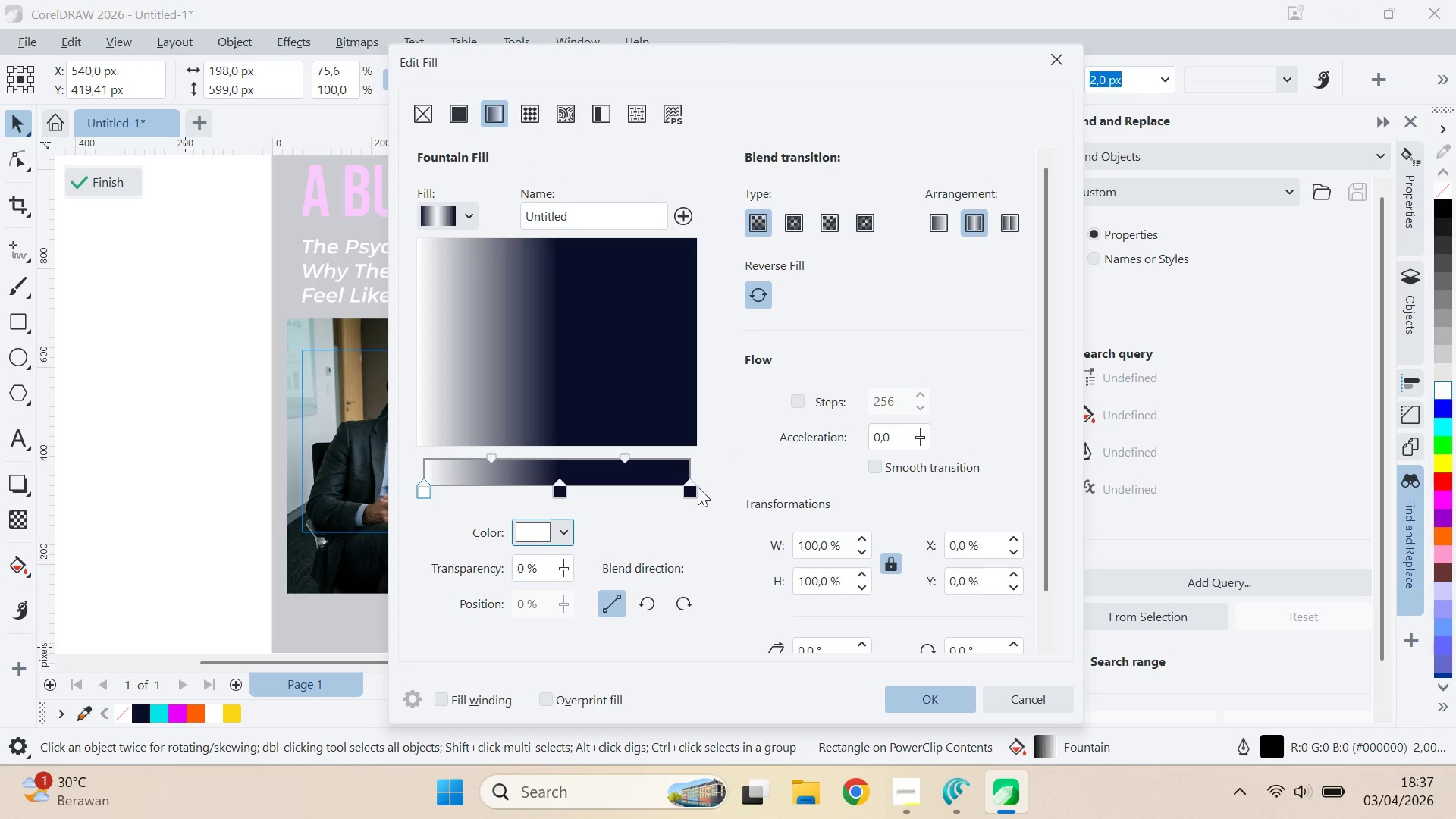 
left_click([693, 492])
 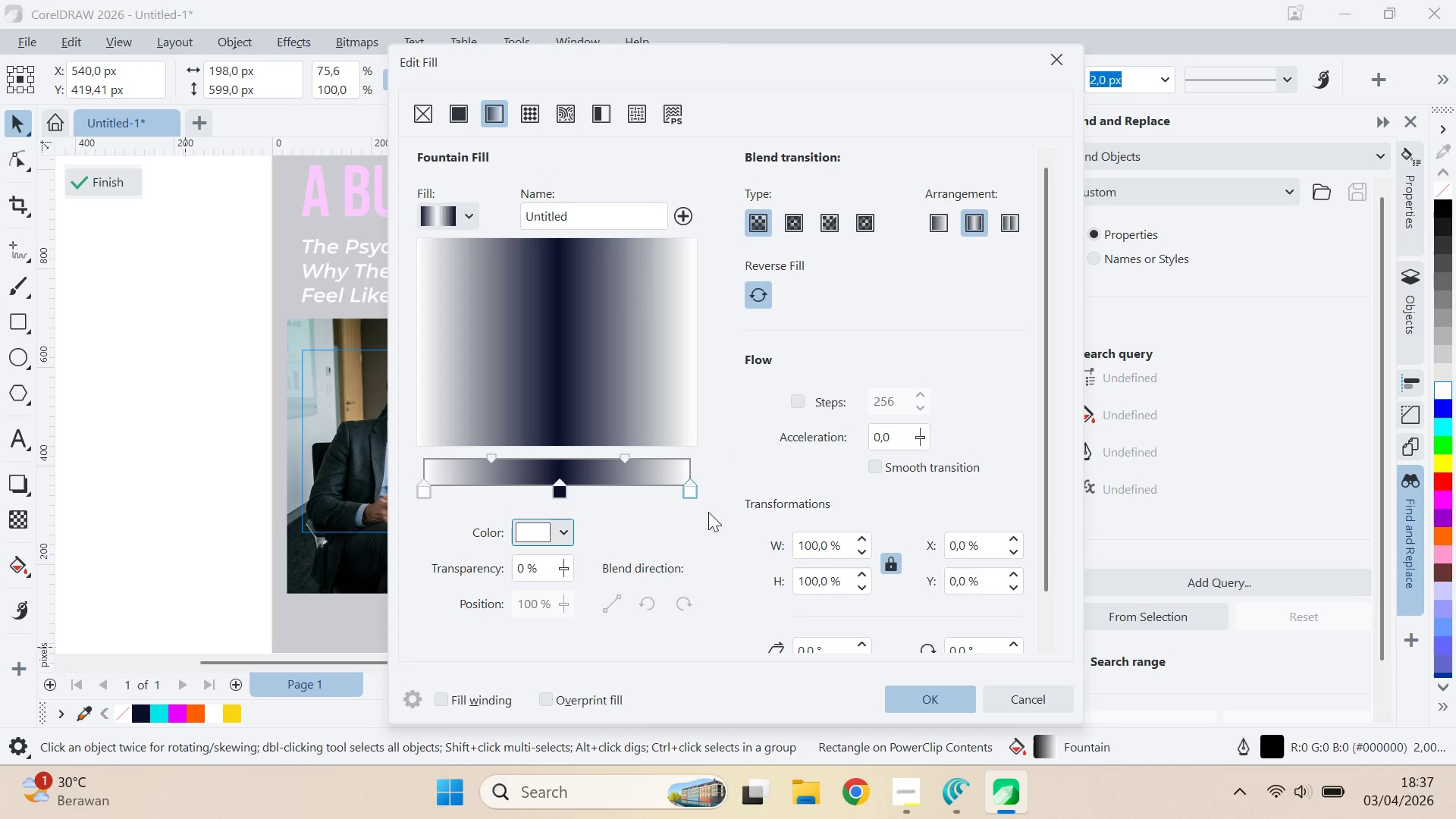 
left_click_drag(start_coordinate=[563, 489], to_coordinate=[559, 491])
 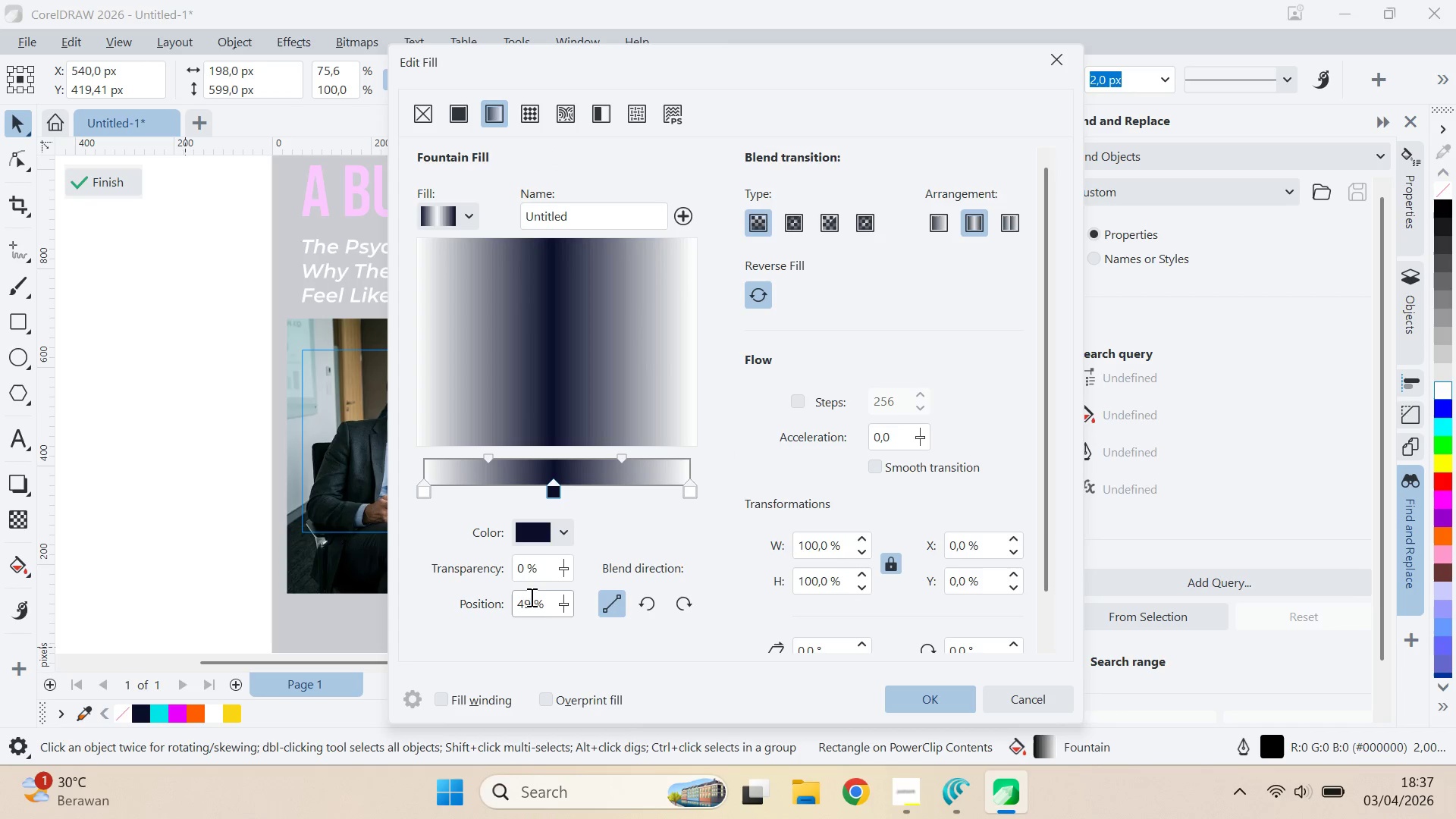 
left_click_drag(start_coordinate=[529, 600], to_coordinate=[510, 603])
 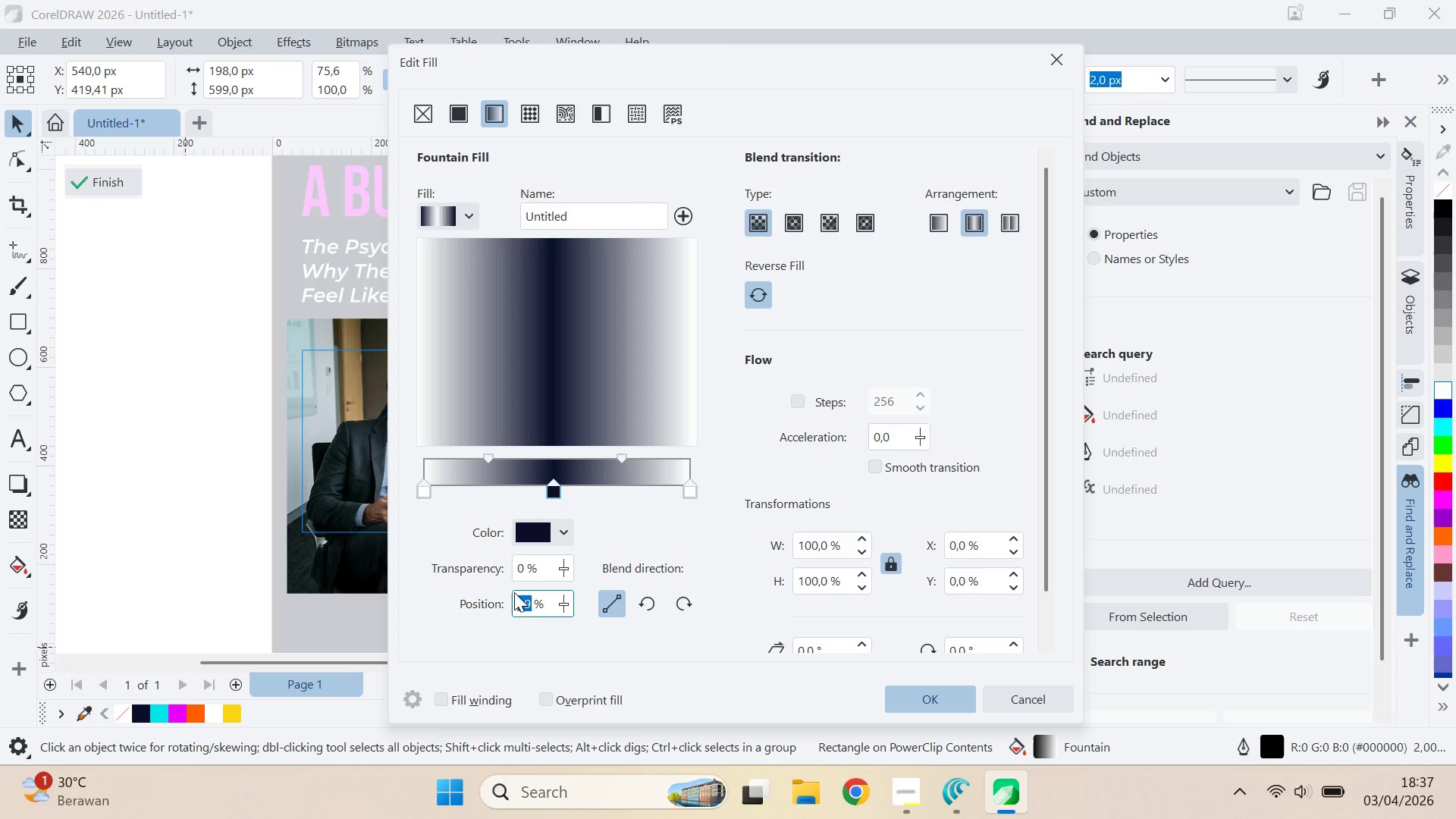 
type(50)
 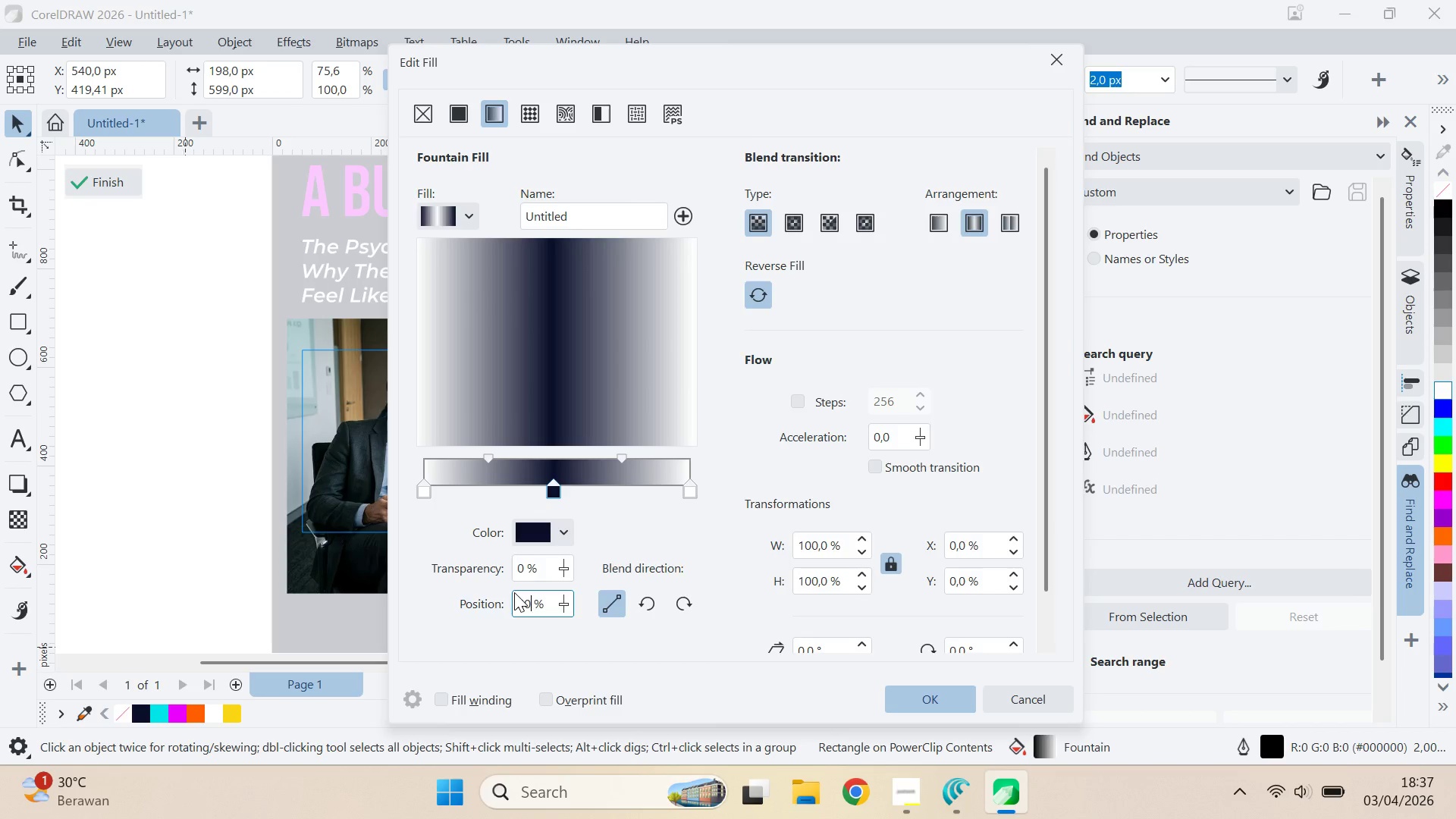 
key(Enter)
 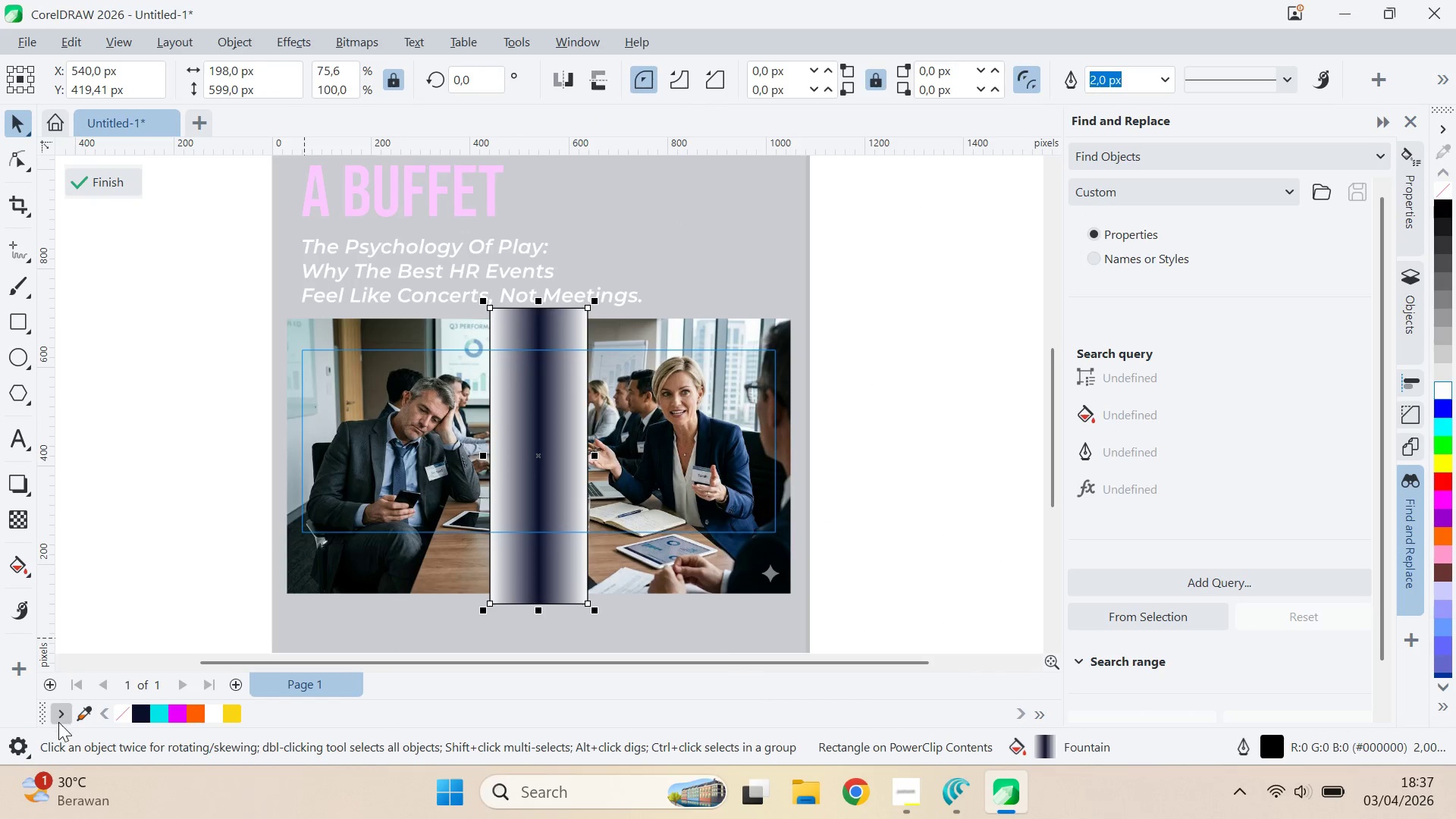 
right_click([127, 717])
 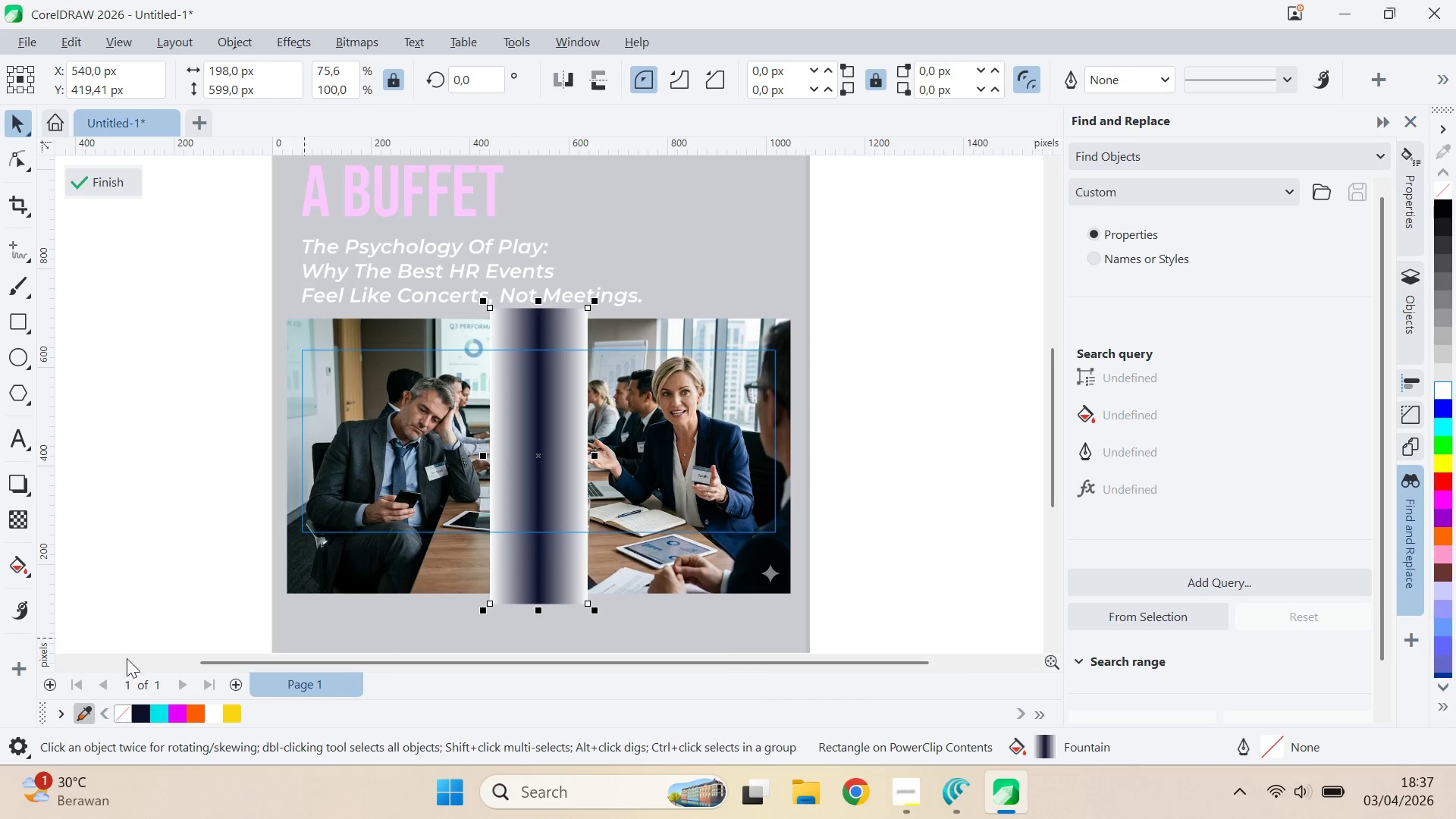 
left_click([122, 455])
 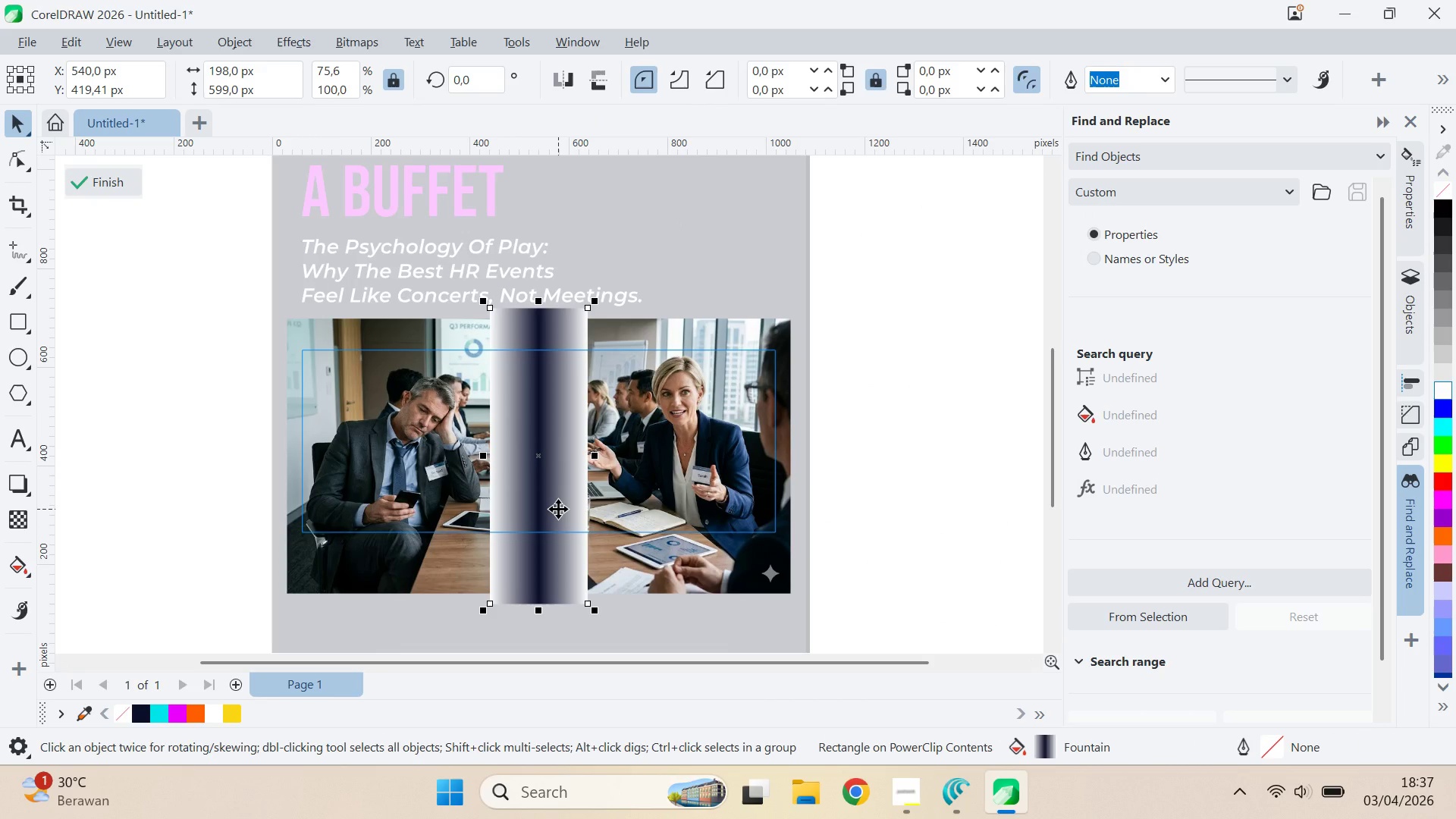 
key(F11)
 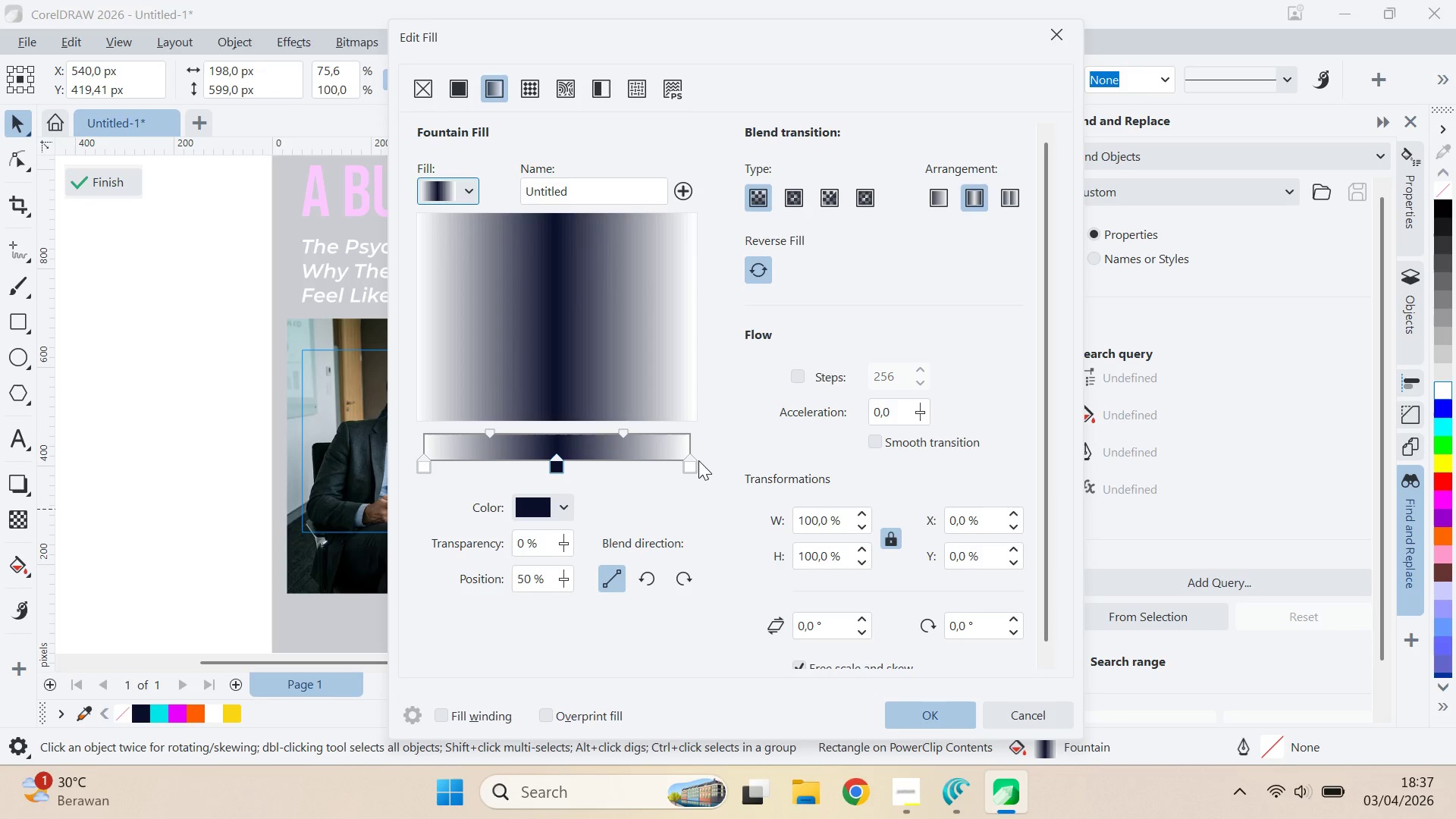 
double_click([695, 470])
 